 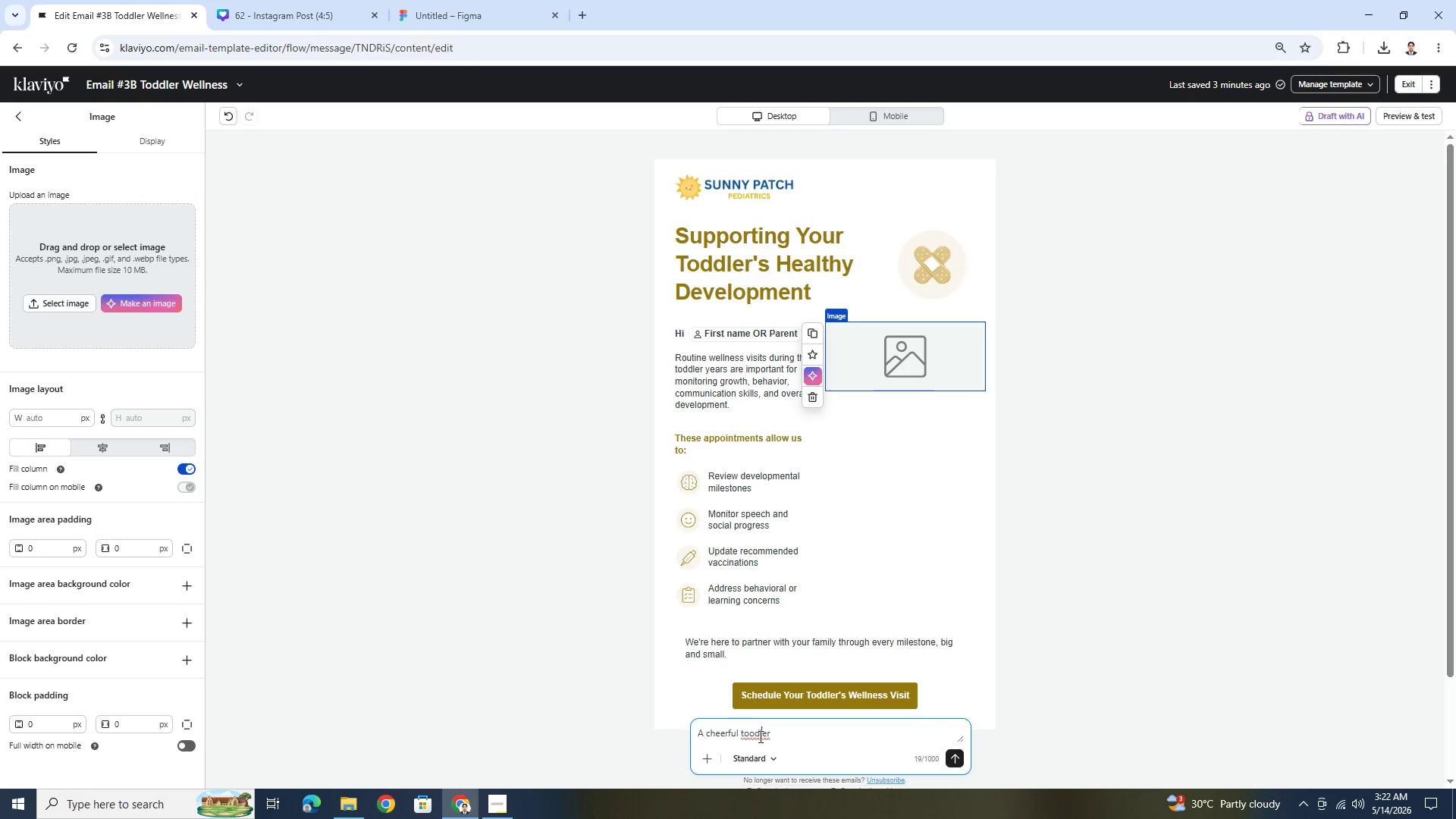 
left_click([755, 735])
 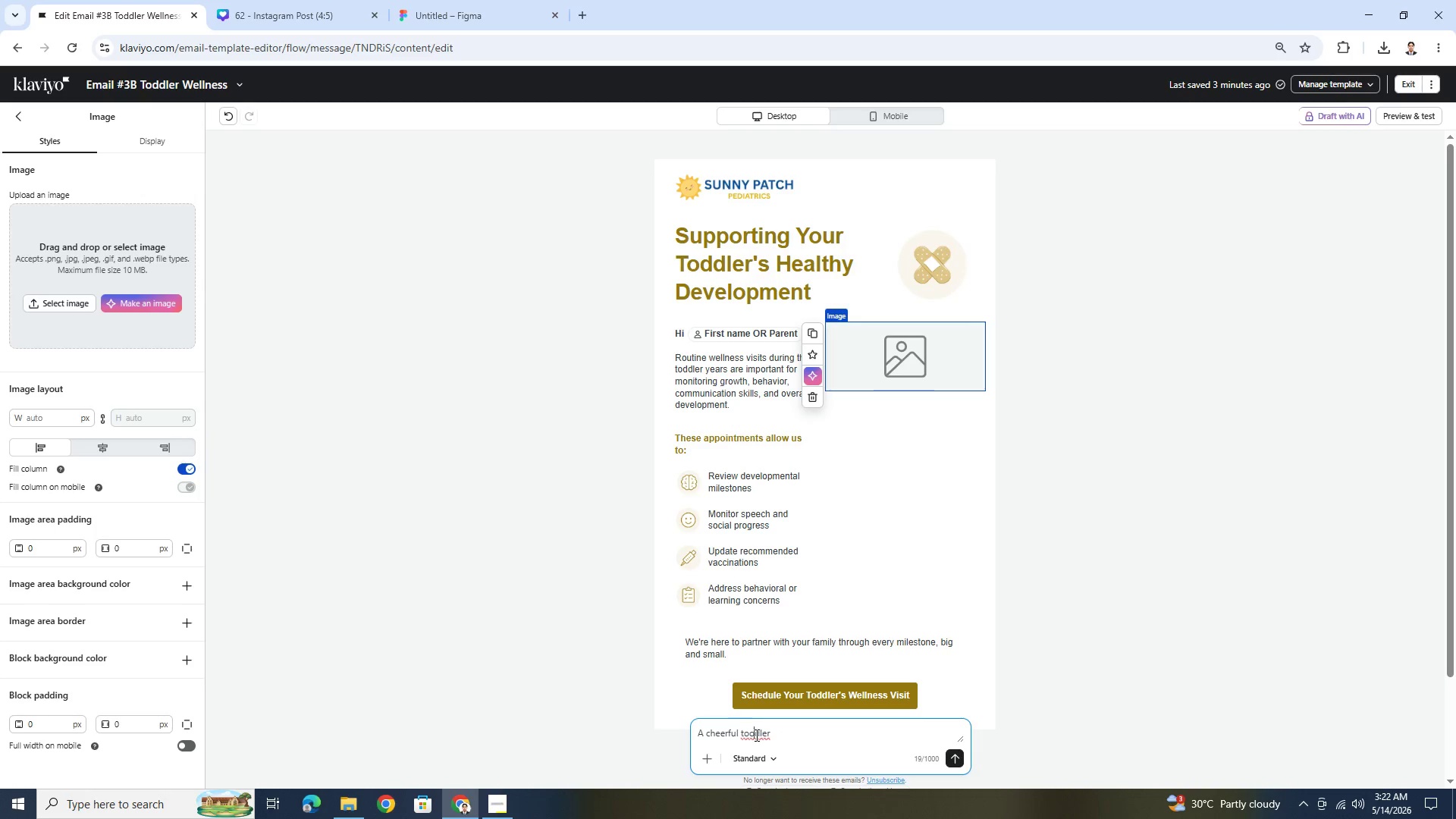 
key(Backspace)
 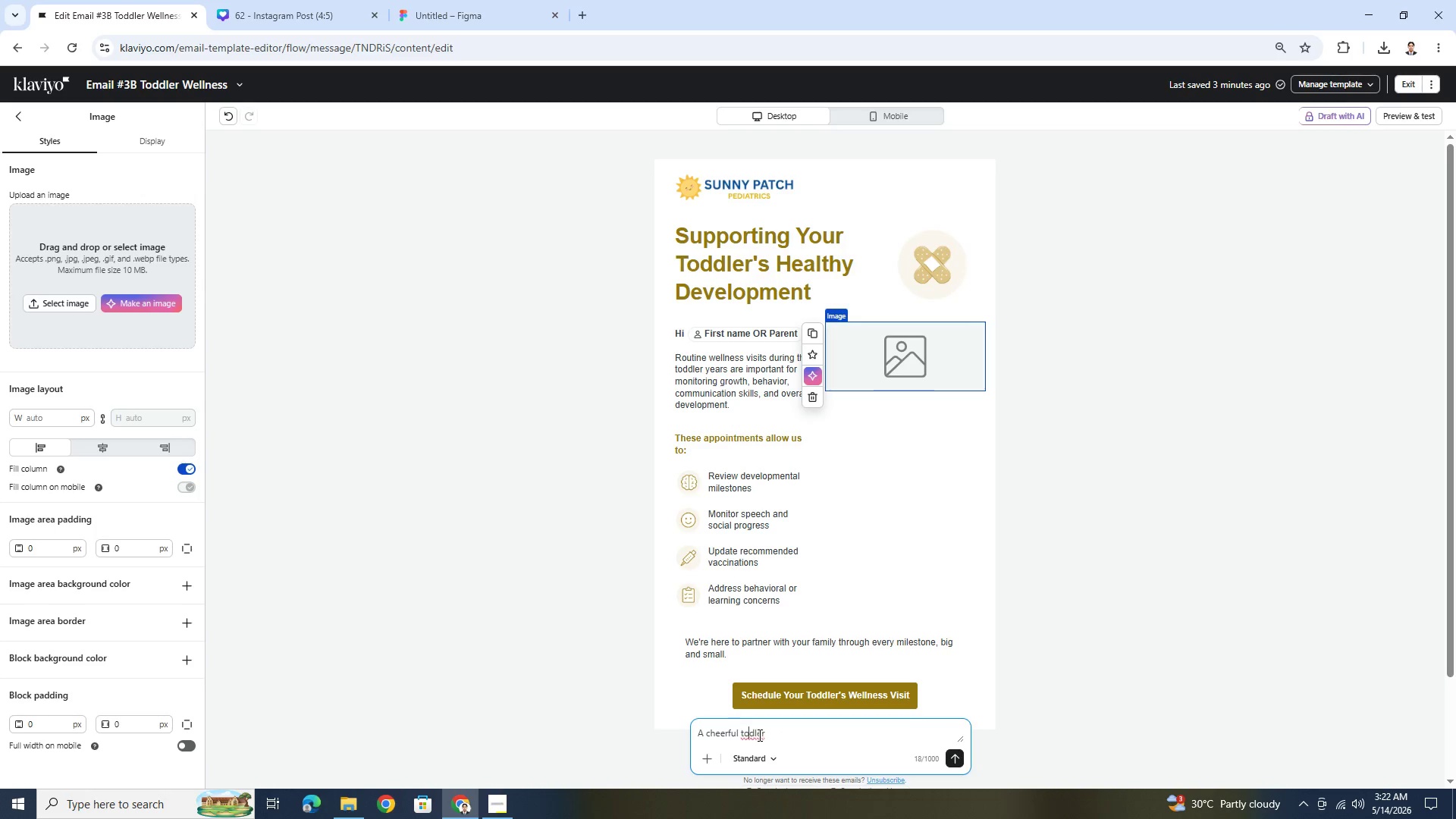 
key(D)
 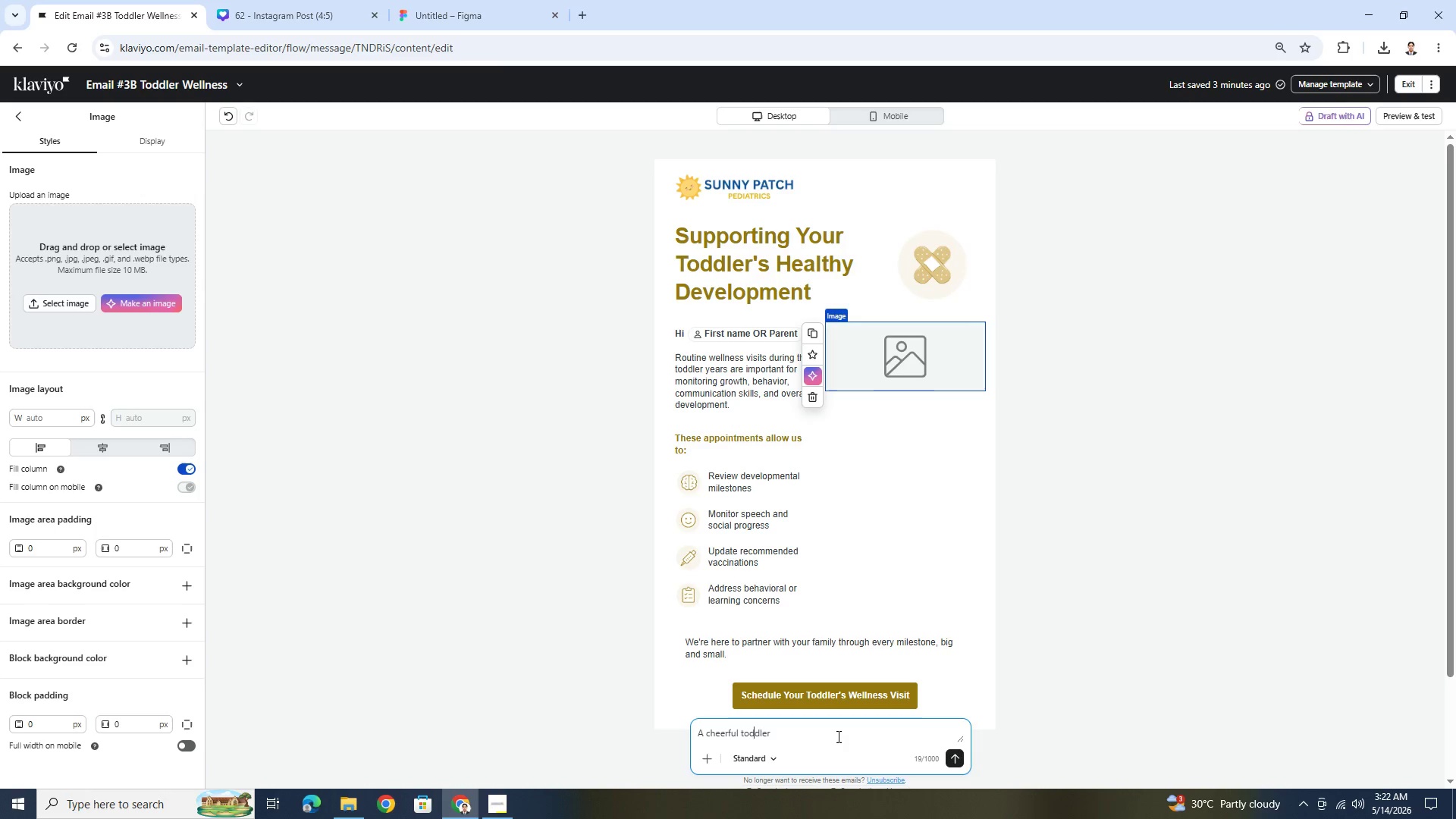 
left_click([837, 736])
 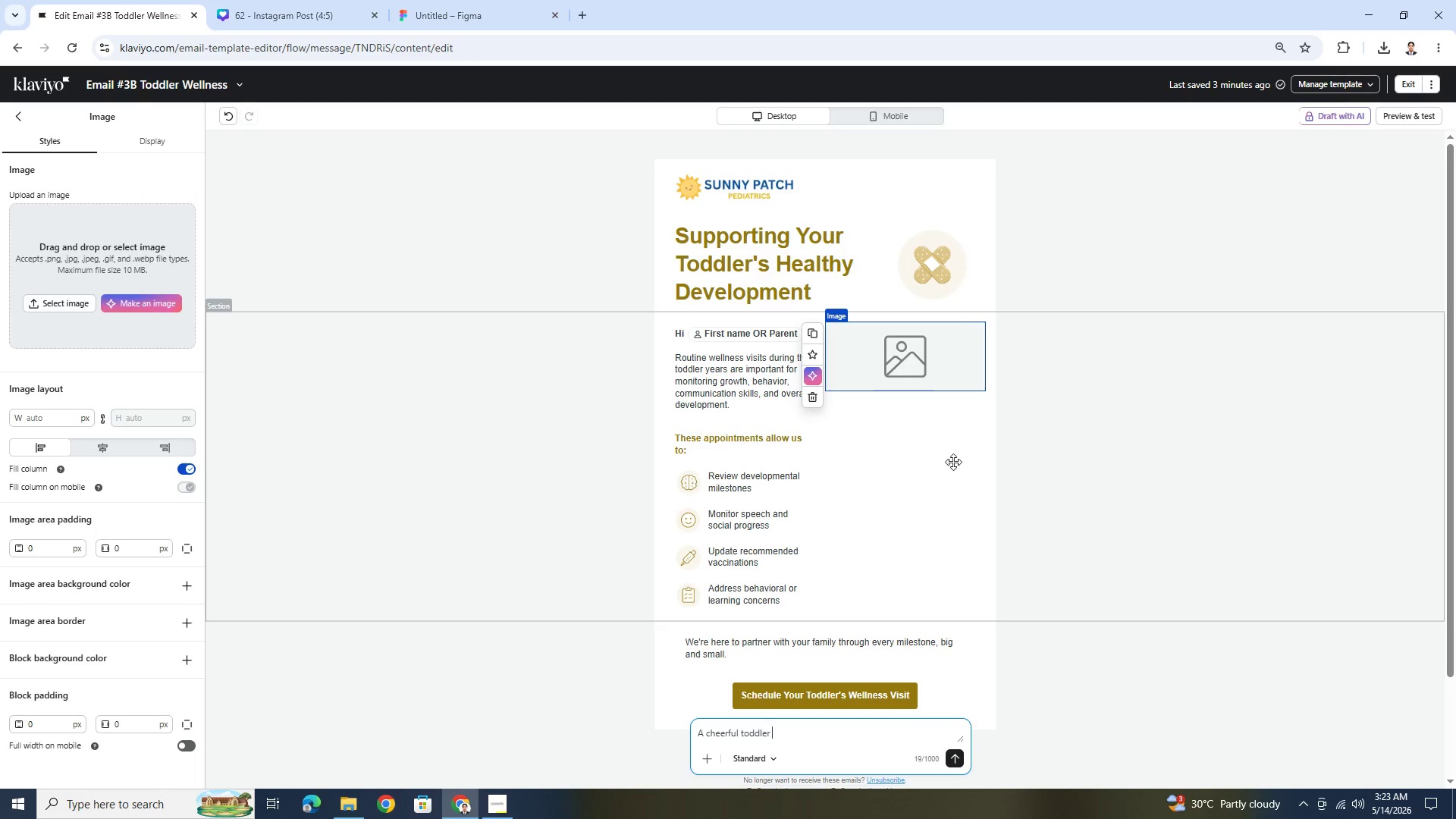 
wait(15.98)
 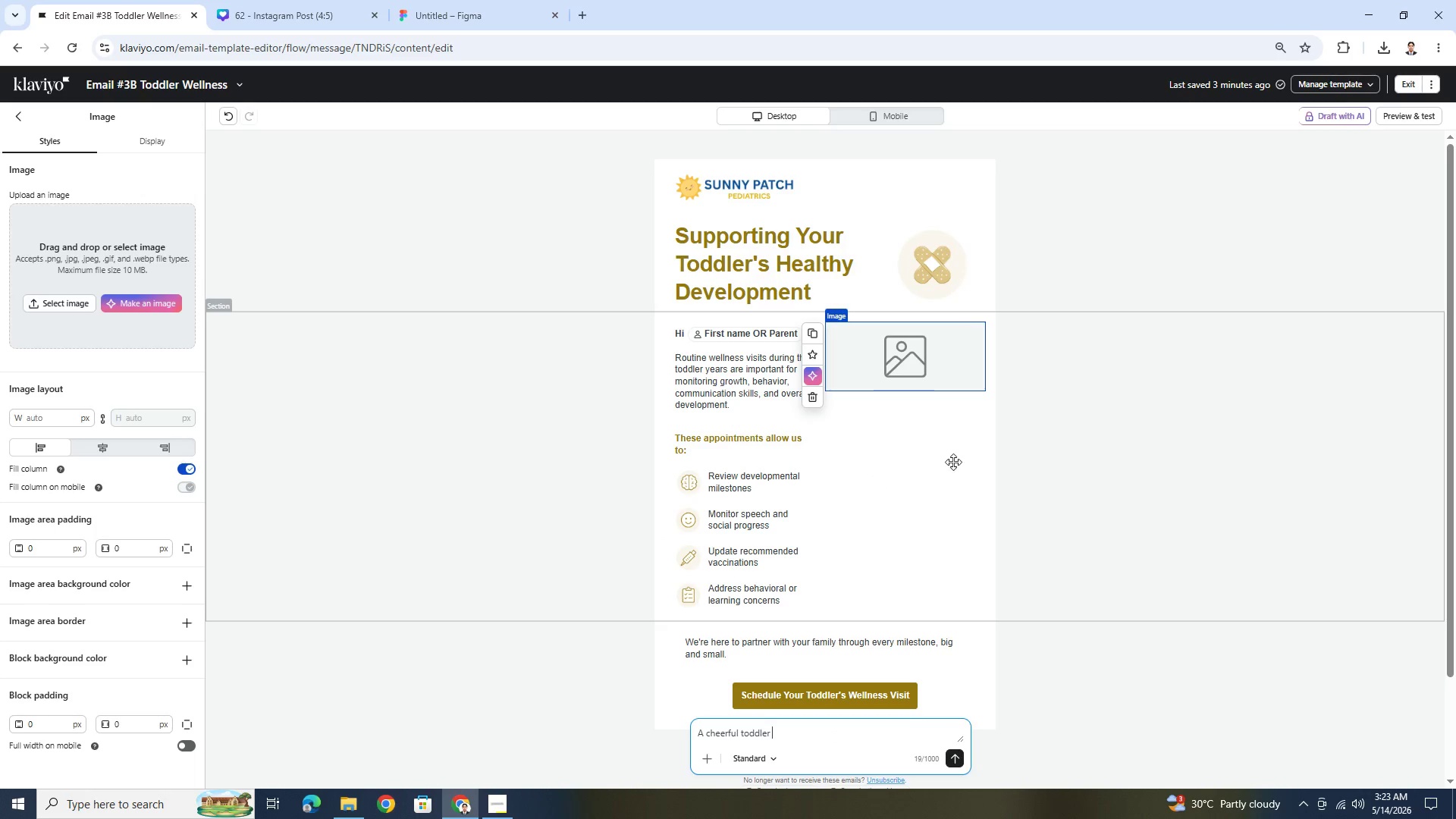 
scroll: coordinate [1016, 570], scroll_direction: down, amount: 1.0
 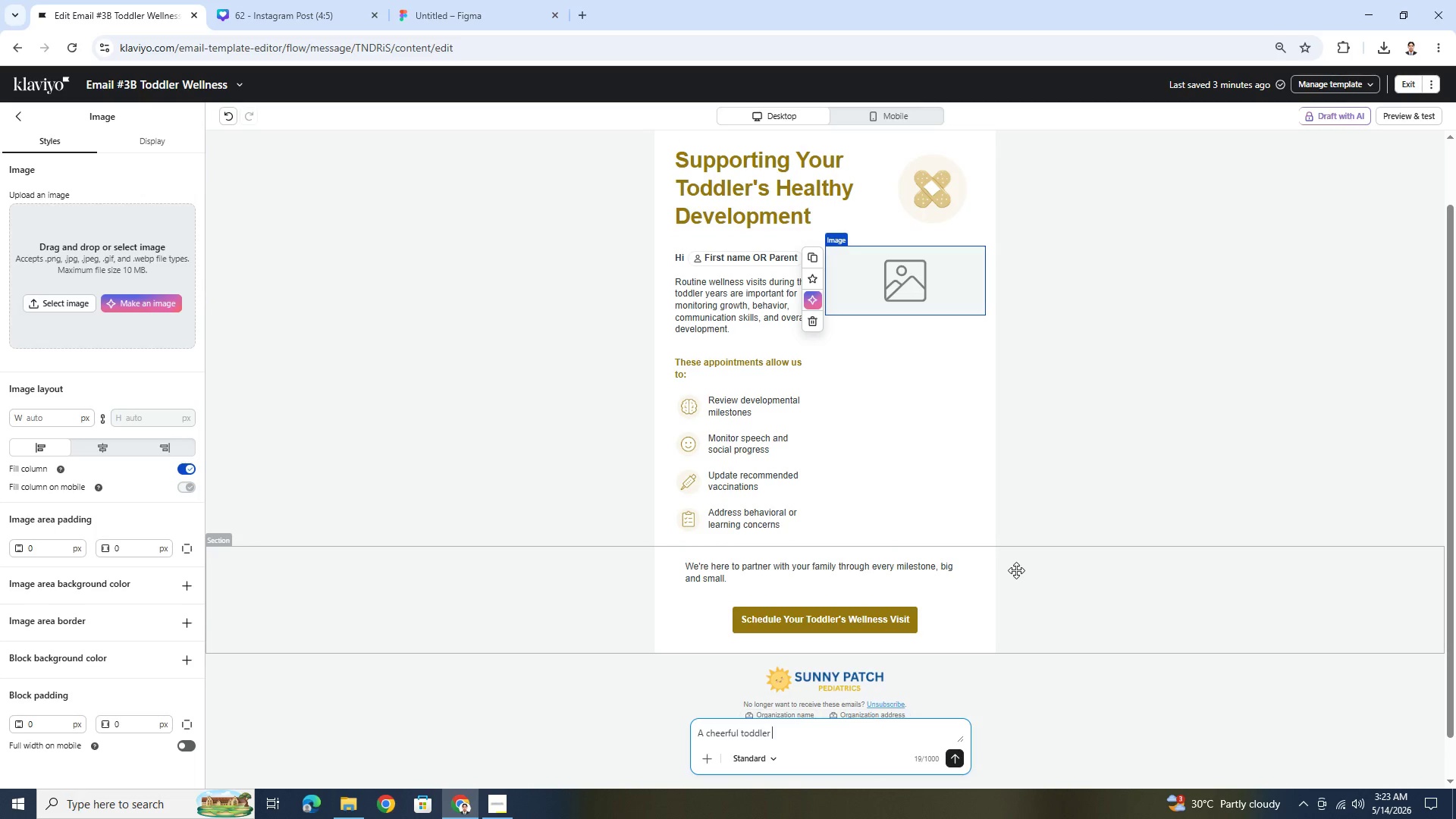 
scroll: coordinate [1016, 570], scroll_direction: up, amount: 1.0
 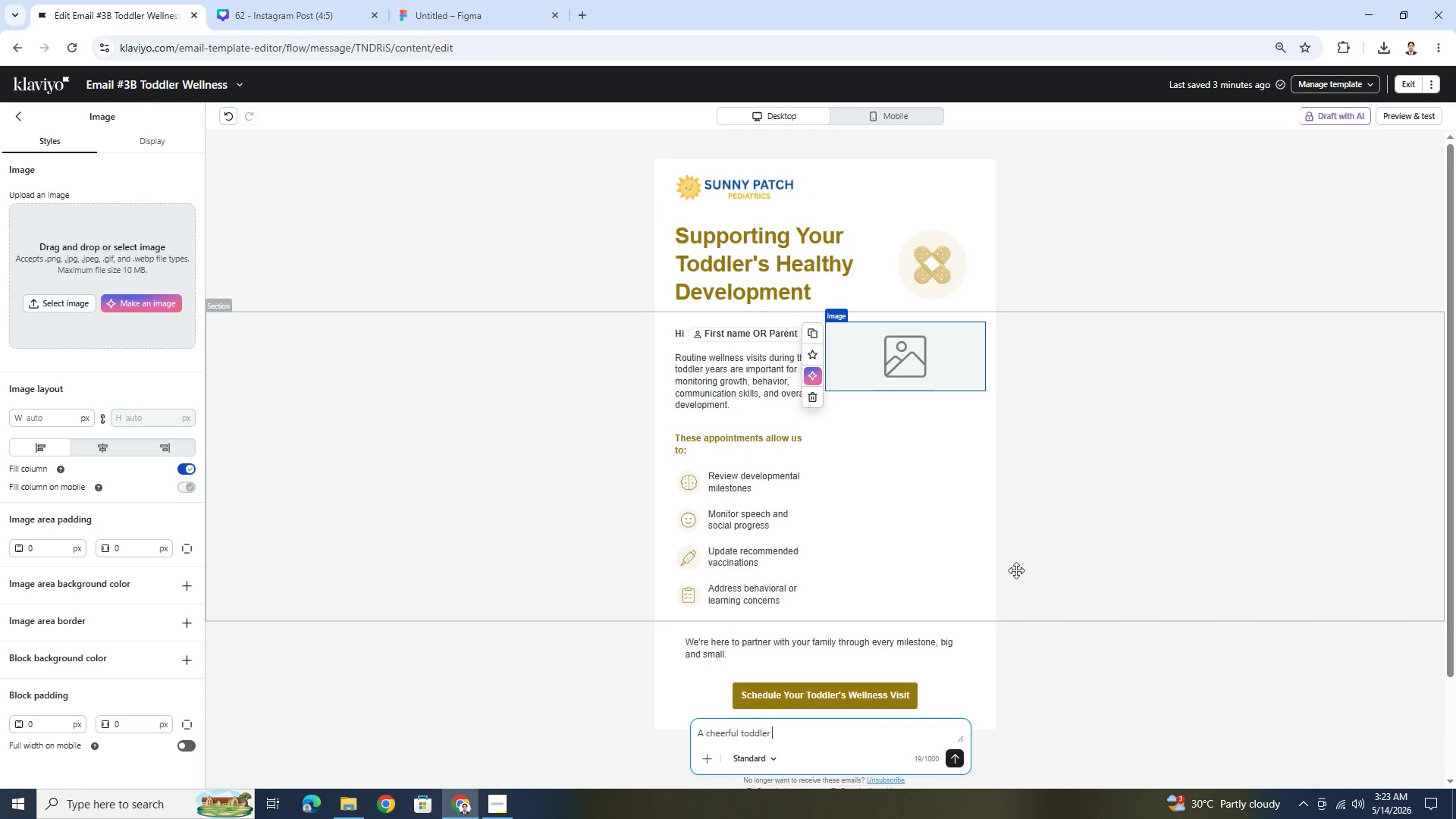 
scroll: coordinate [1016, 570], scroll_direction: down, amount: 1.0
 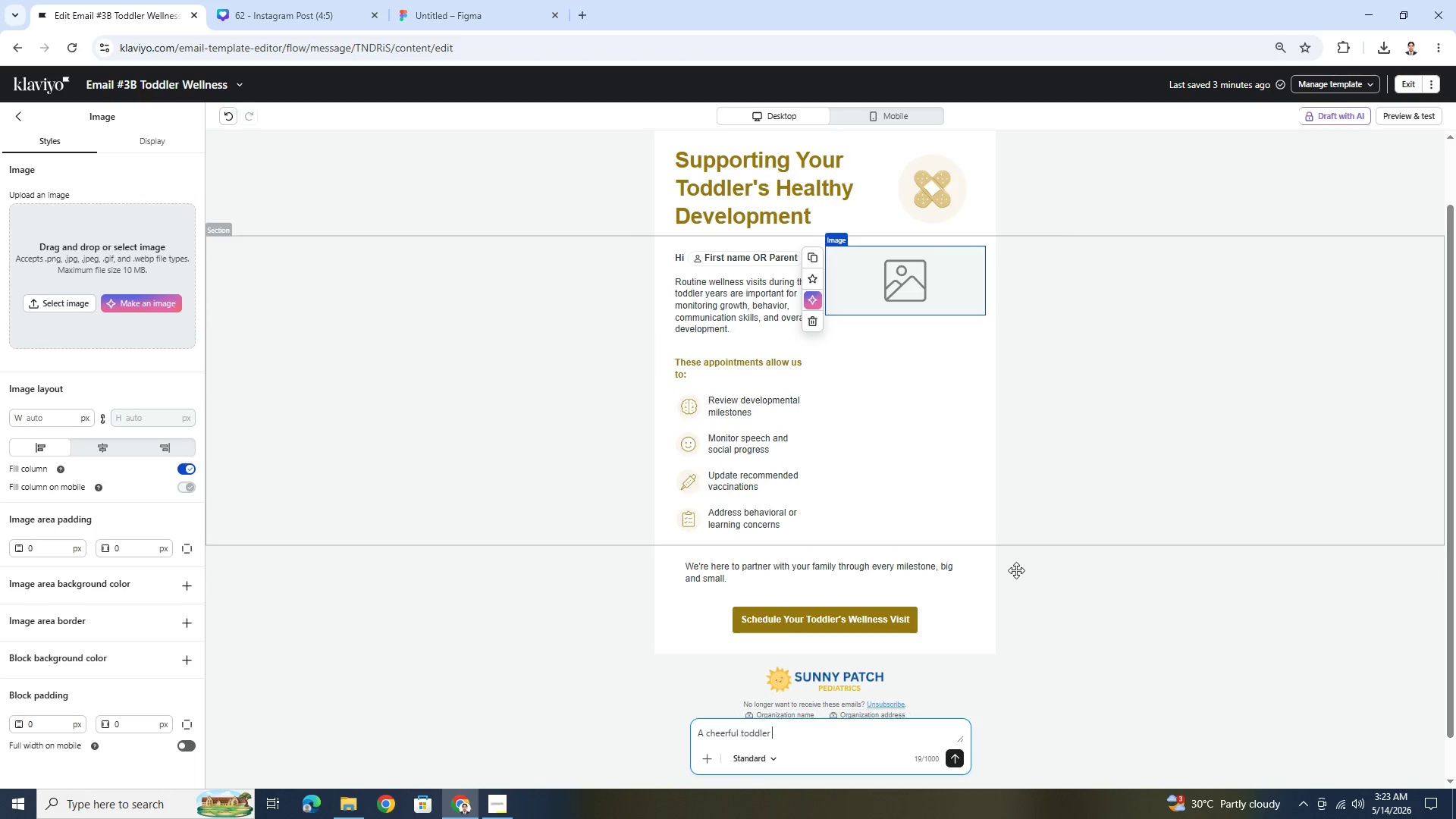 
scroll: coordinate [1016, 570], scroll_direction: up, amount: 2.0
 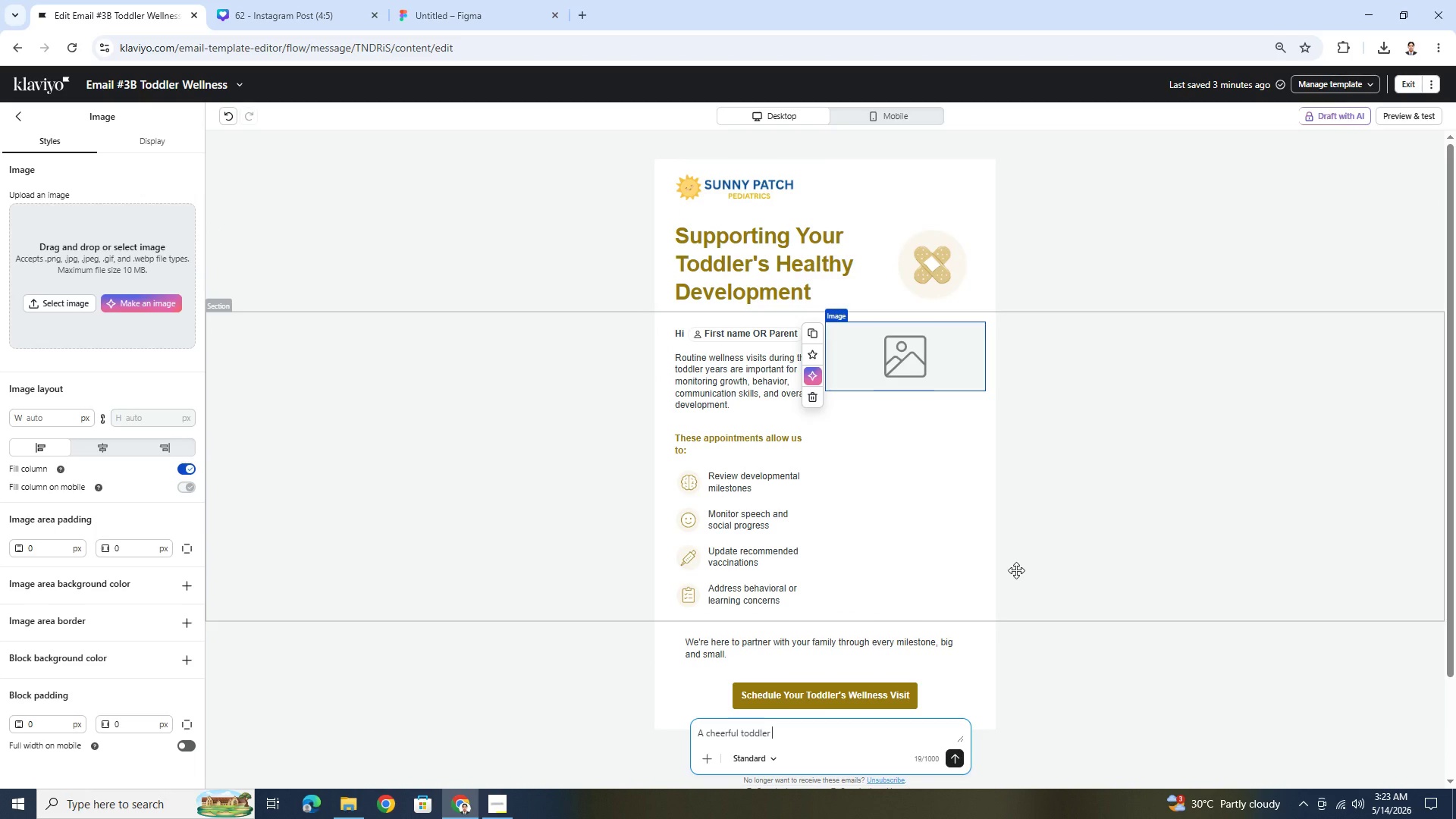 
scroll: coordinate [1016, 570], scroll_direction: down, amount: 1.0
 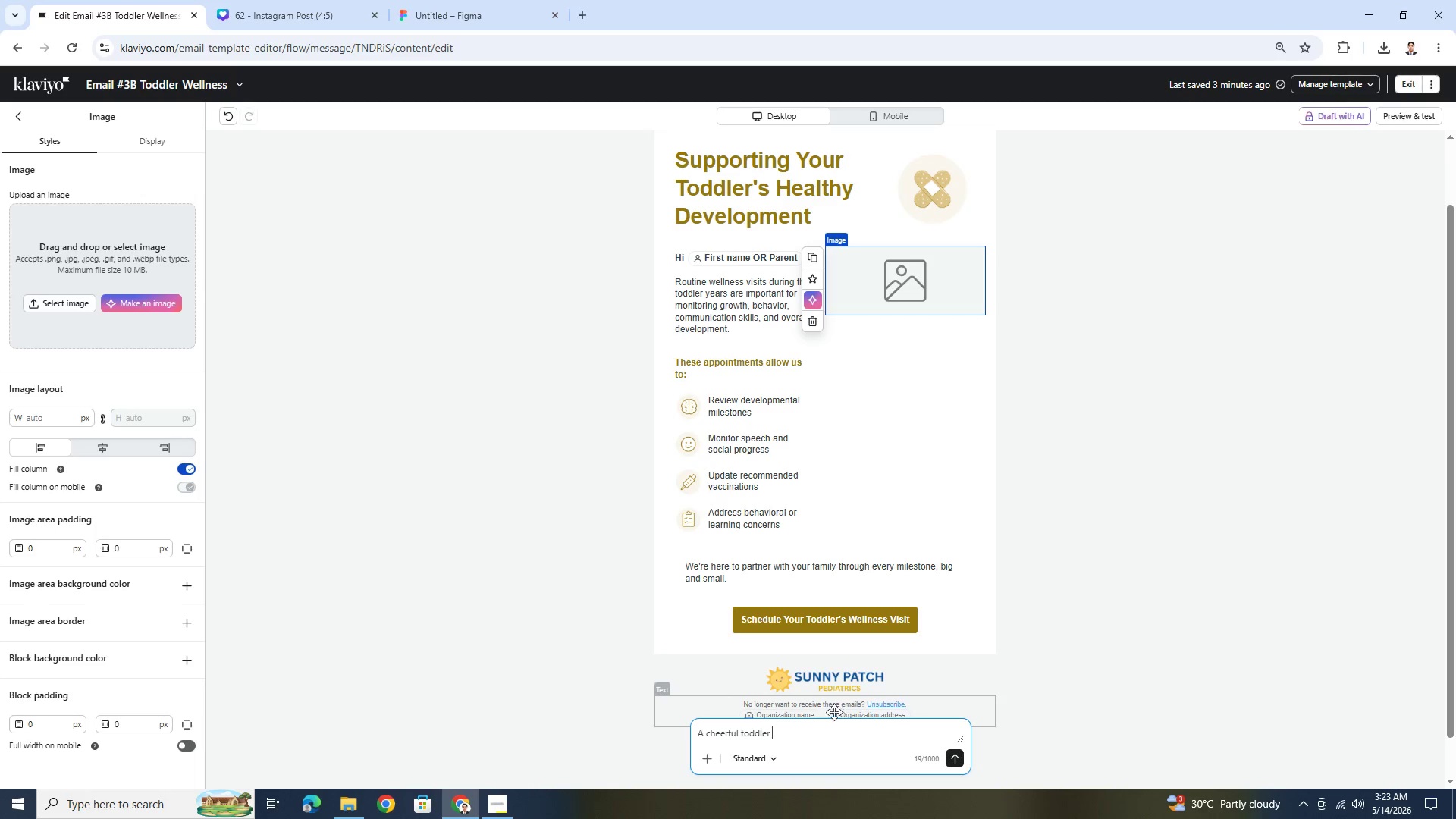 
wait(5.4)
 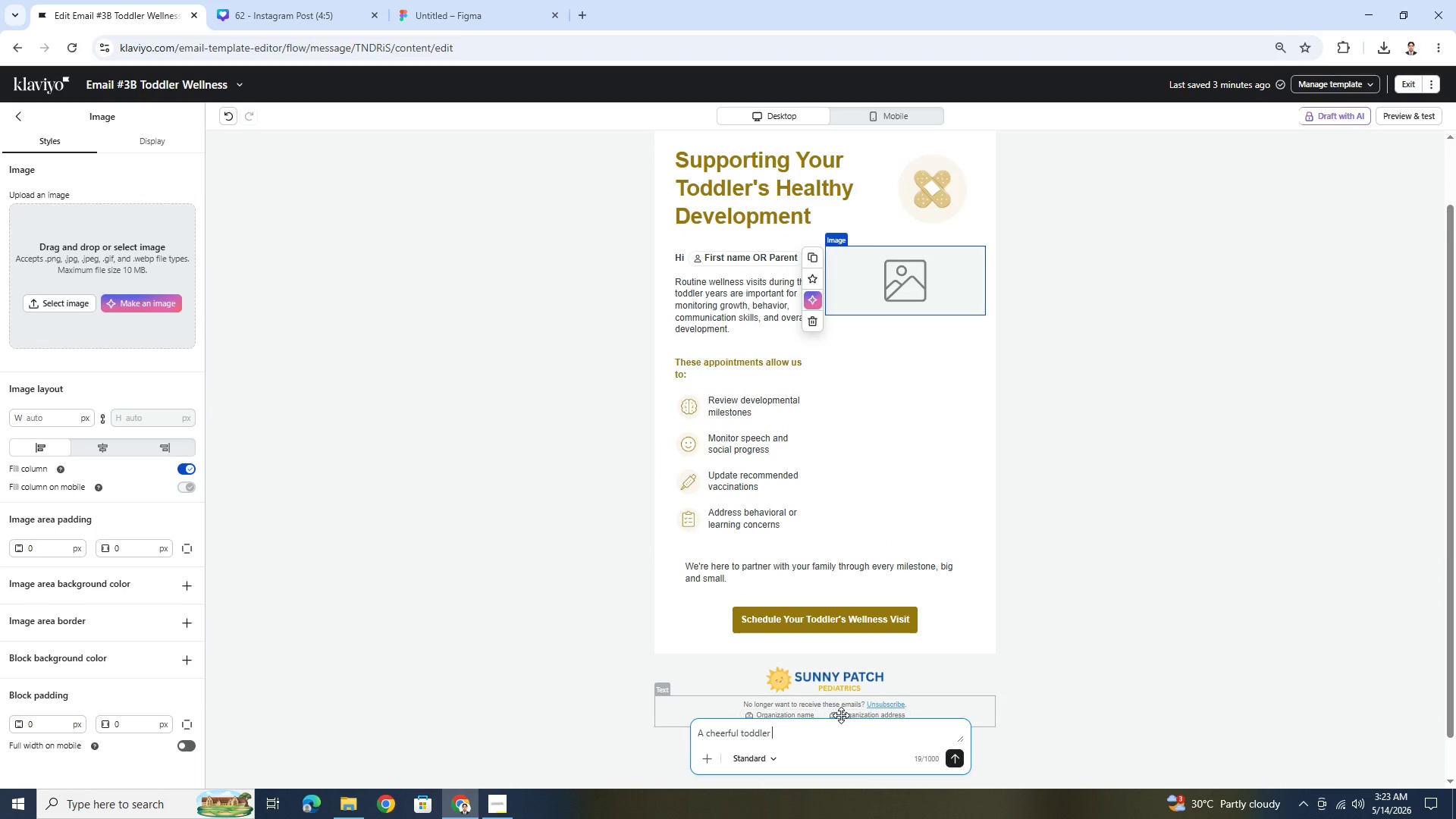 
left_click([710, 731])
 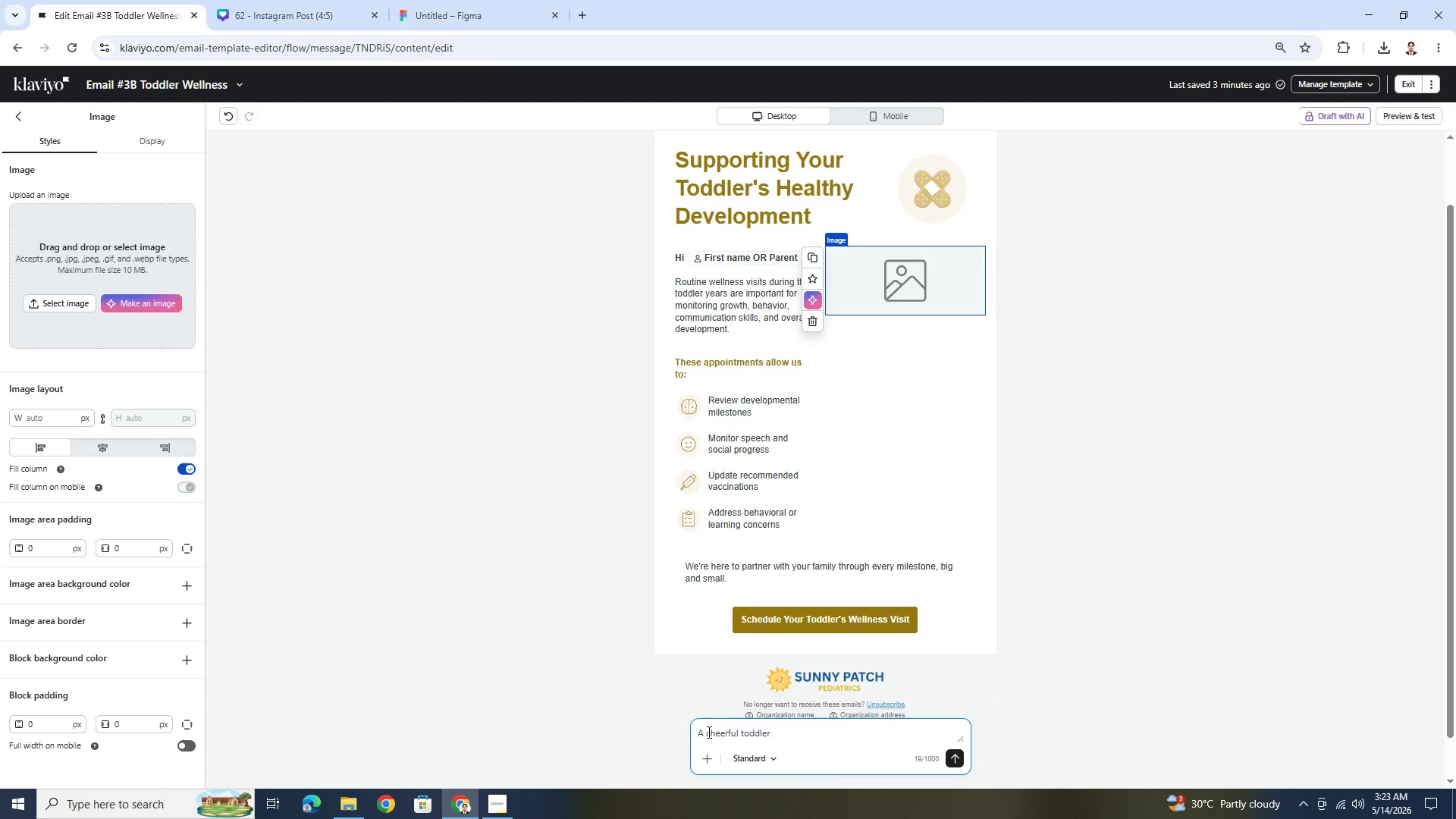 
left_click([708, 732])
 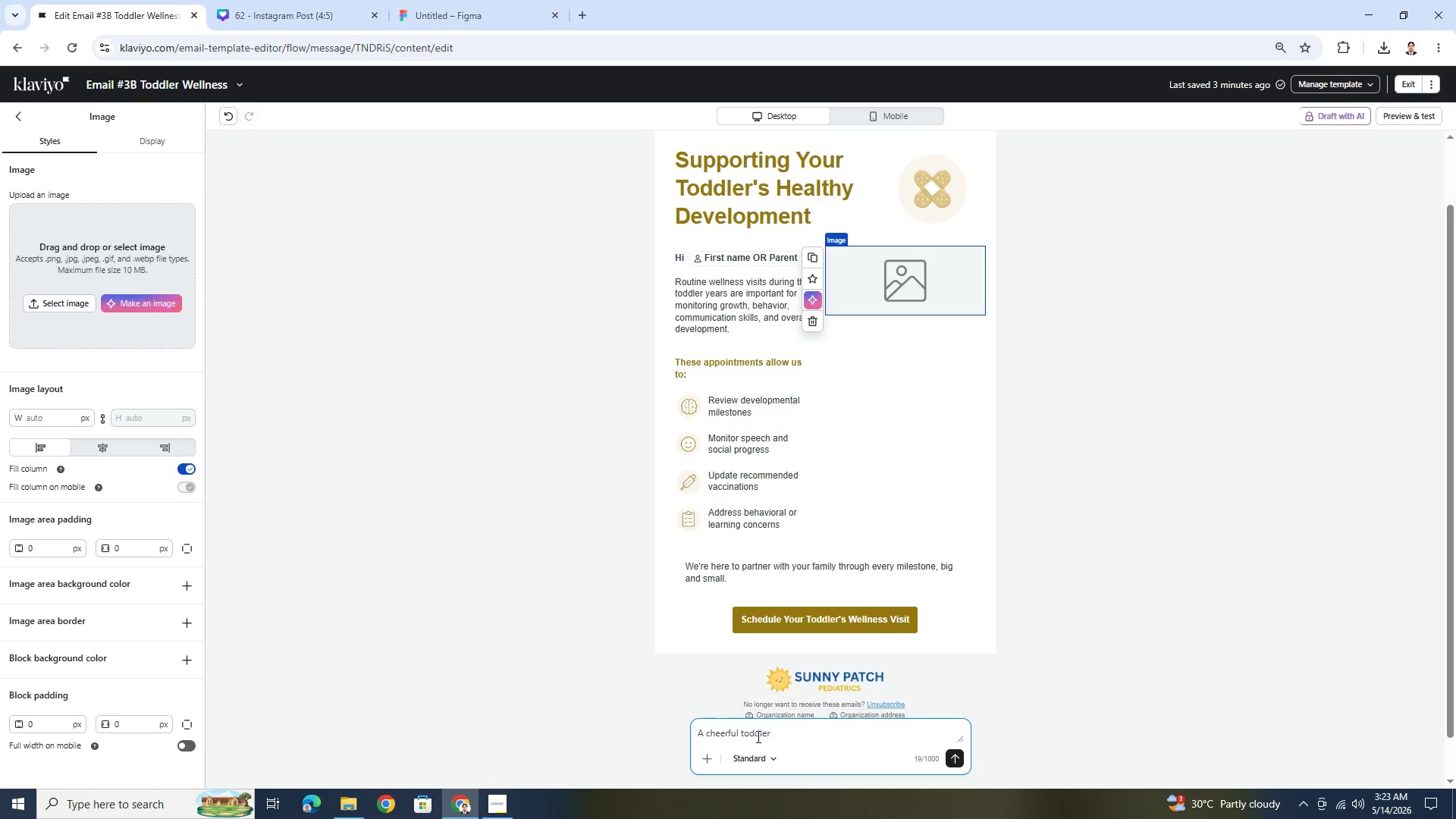 
type(close up image ofo)
key(Backspace)
type( a )
 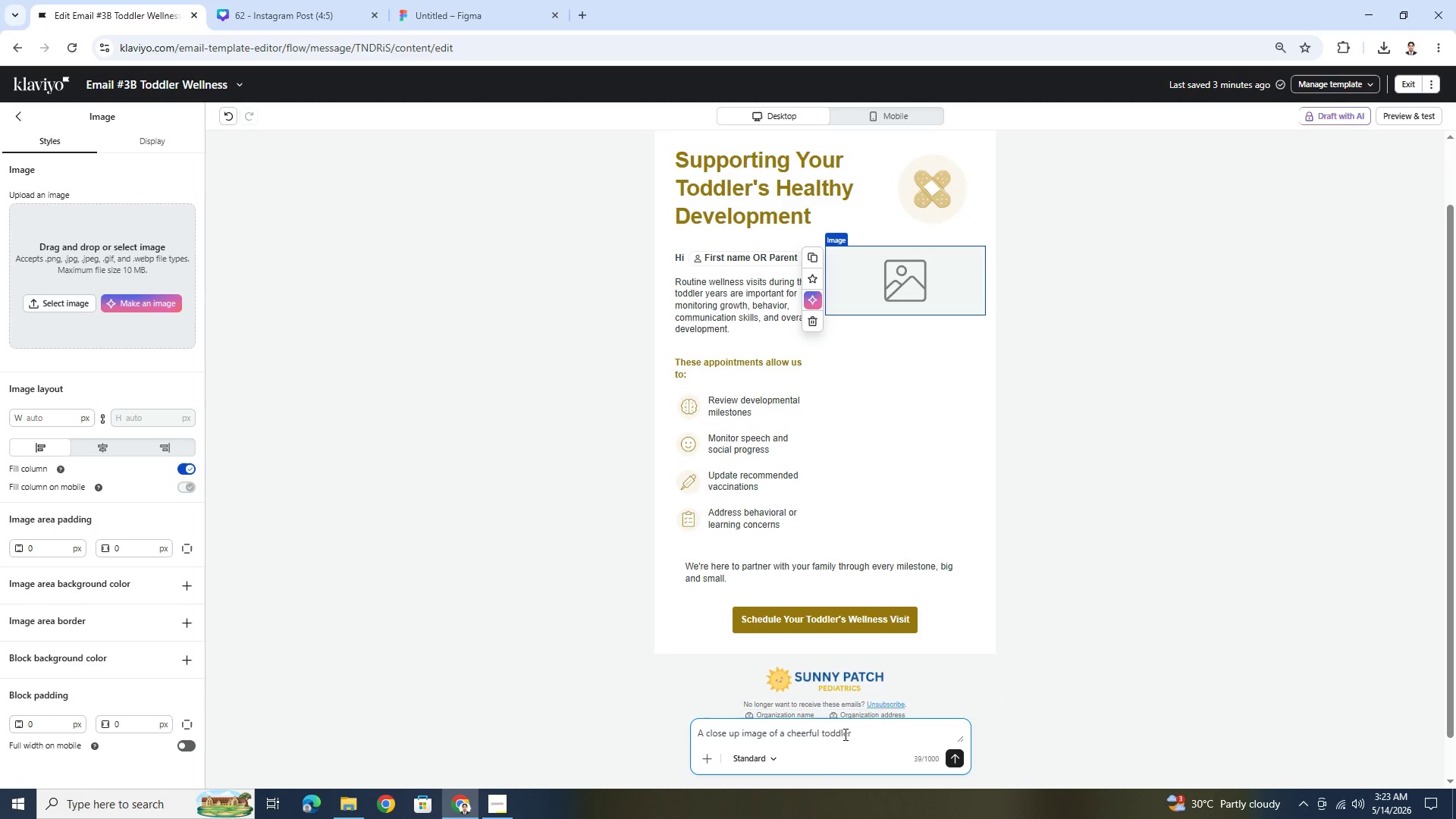 
left_click([867, 731])
 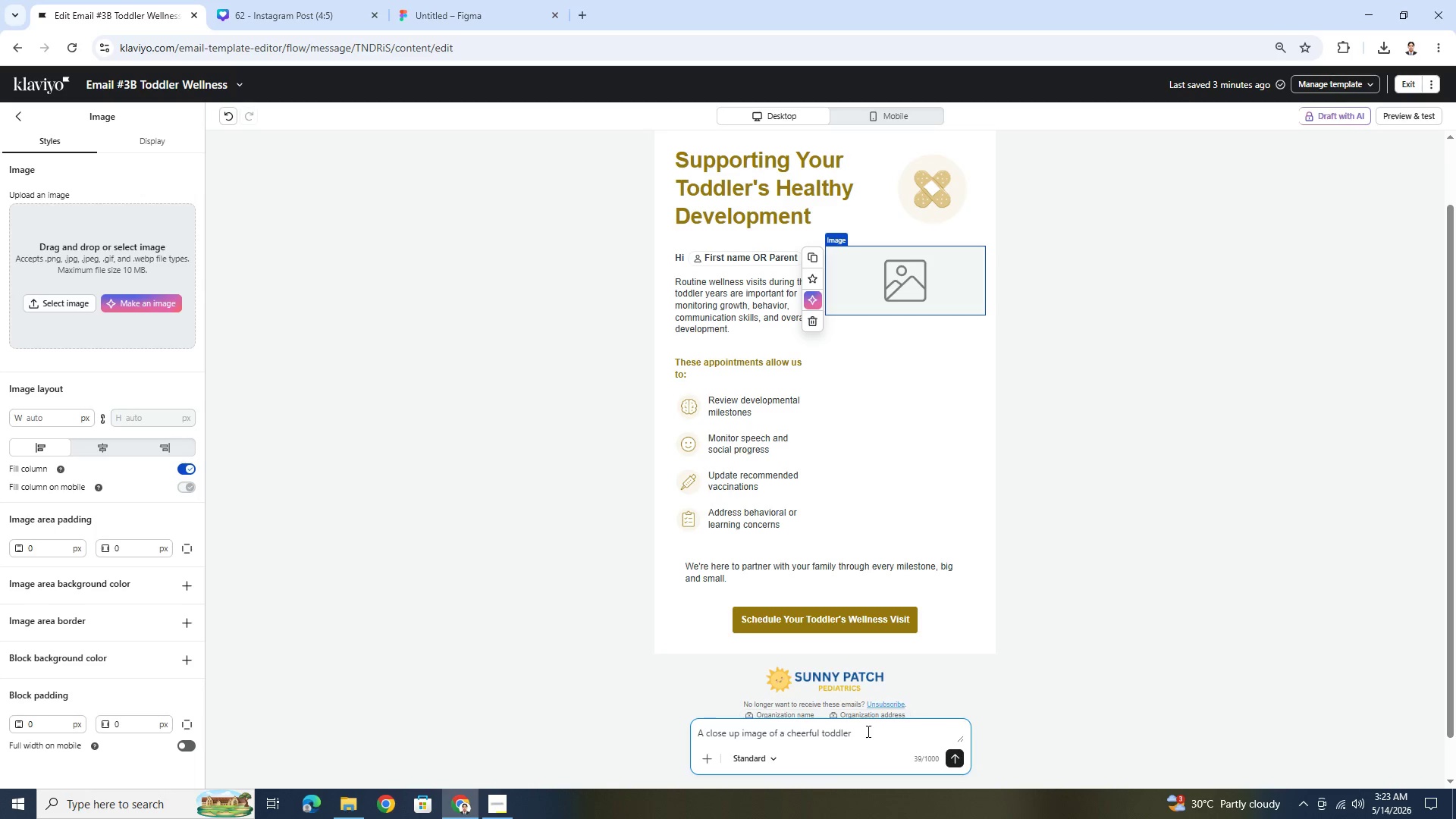 
type(boy, )
 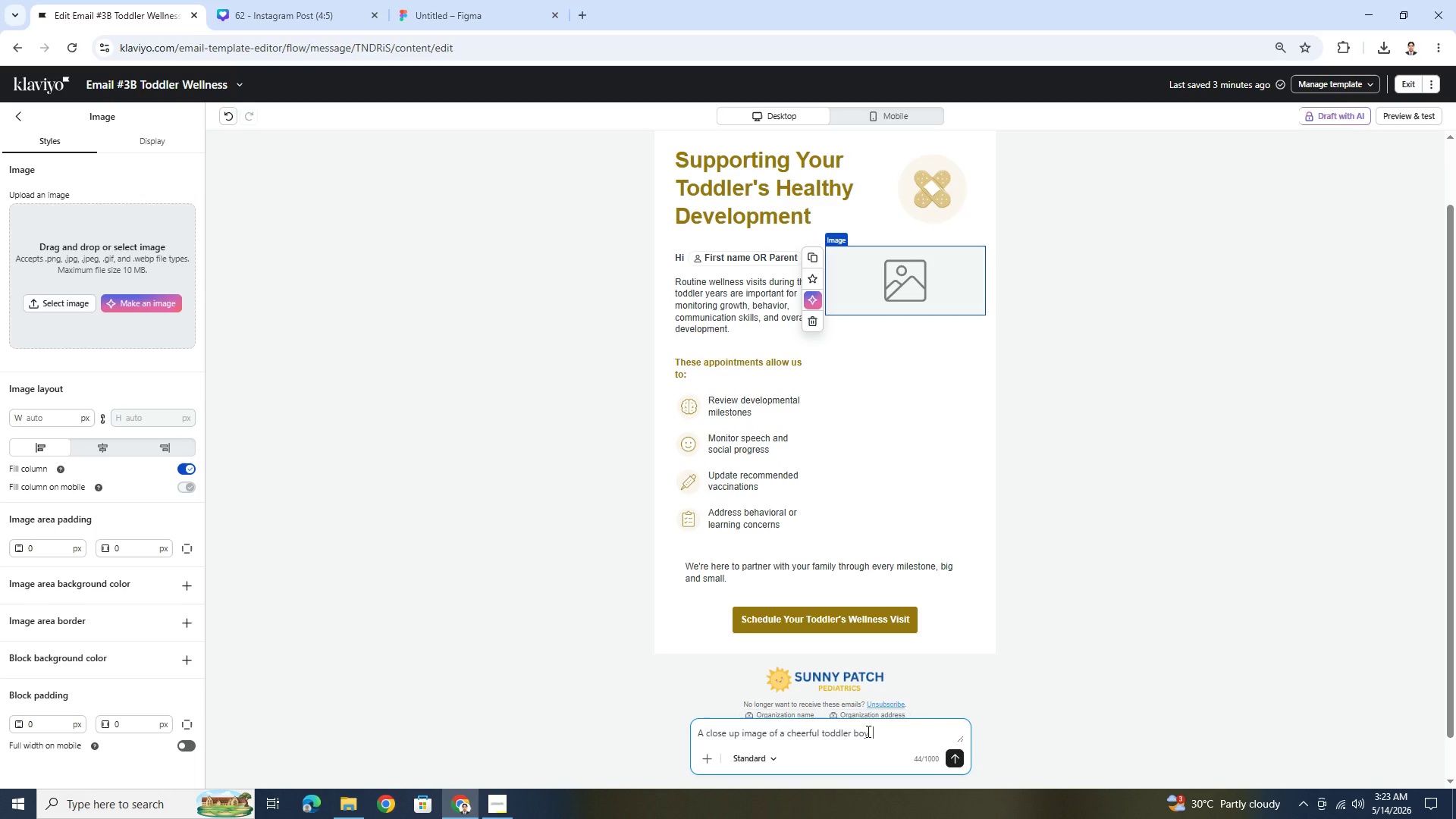 
wait(9.39)
 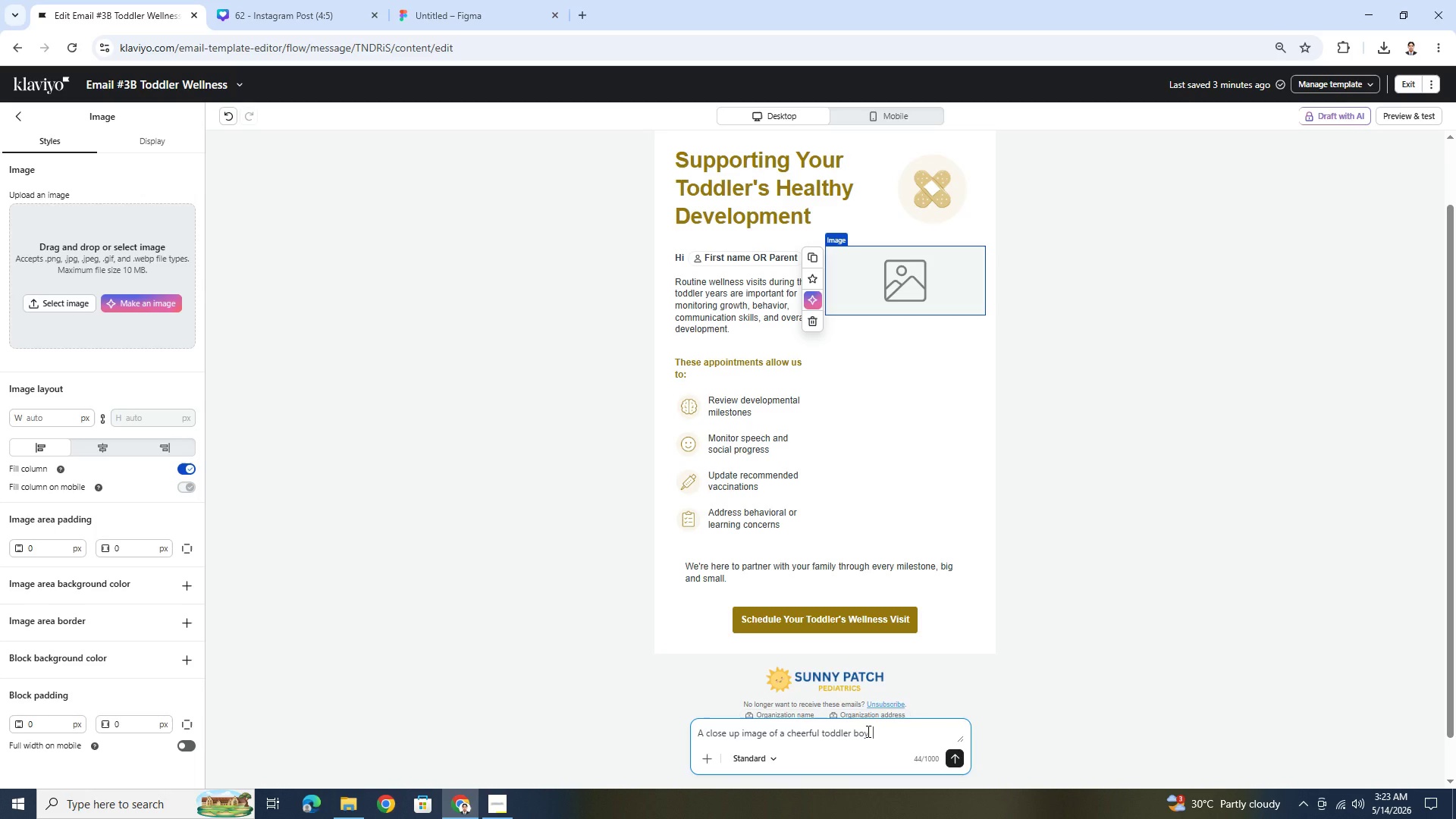 
type(warm family-friendly atmosphere,)
 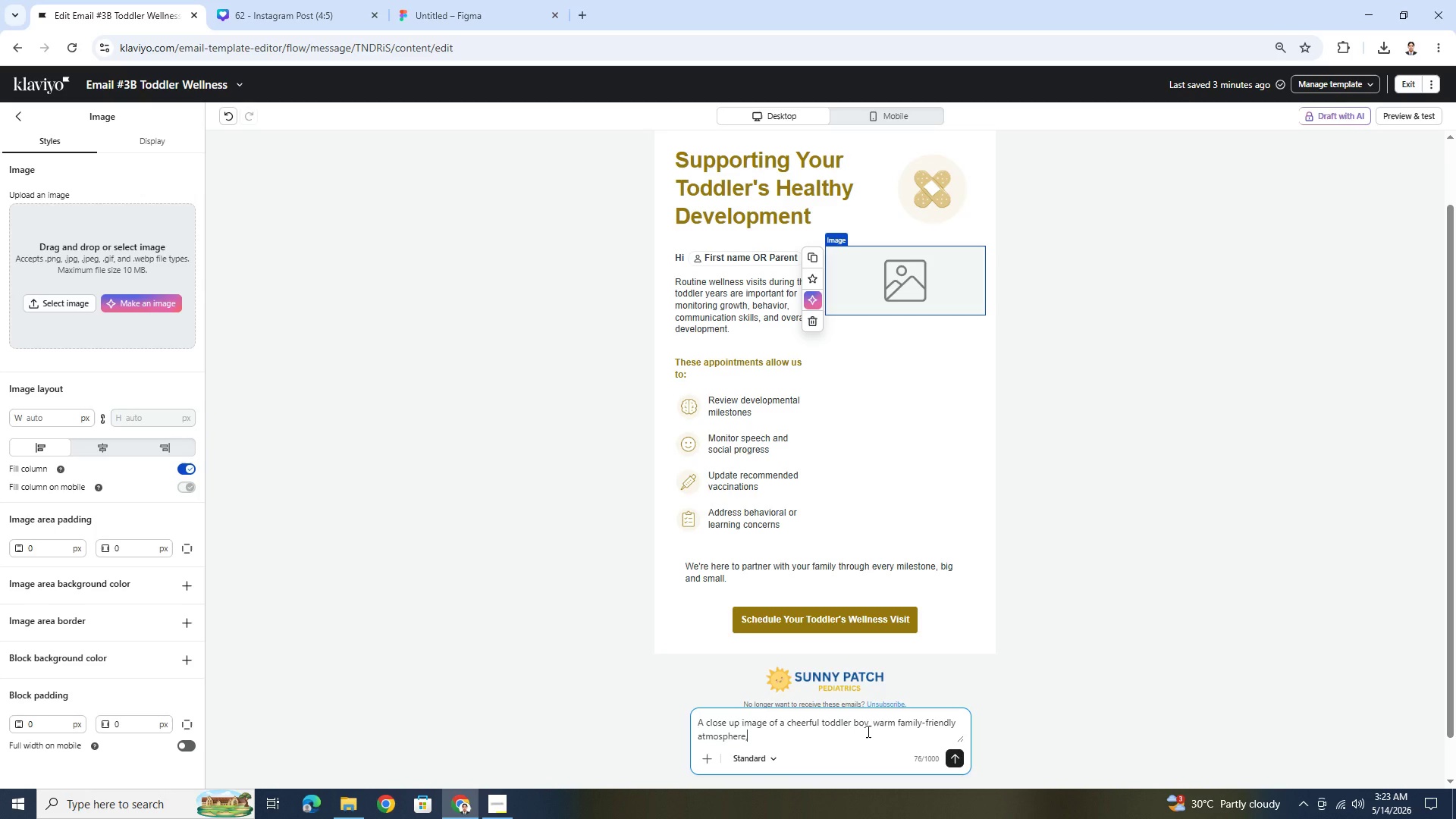 
type( realistic lifestyle photography, paster)
key(Backspace)
type(l orance )
key(Backspace)
key(Backspace)
key(Backspace)
type(nge)
key(Backspace)
key(Backspace)
key(Backspace)
type(ge and cream tones, modern healthcare aesthetics, natural lighting, minimal background)
 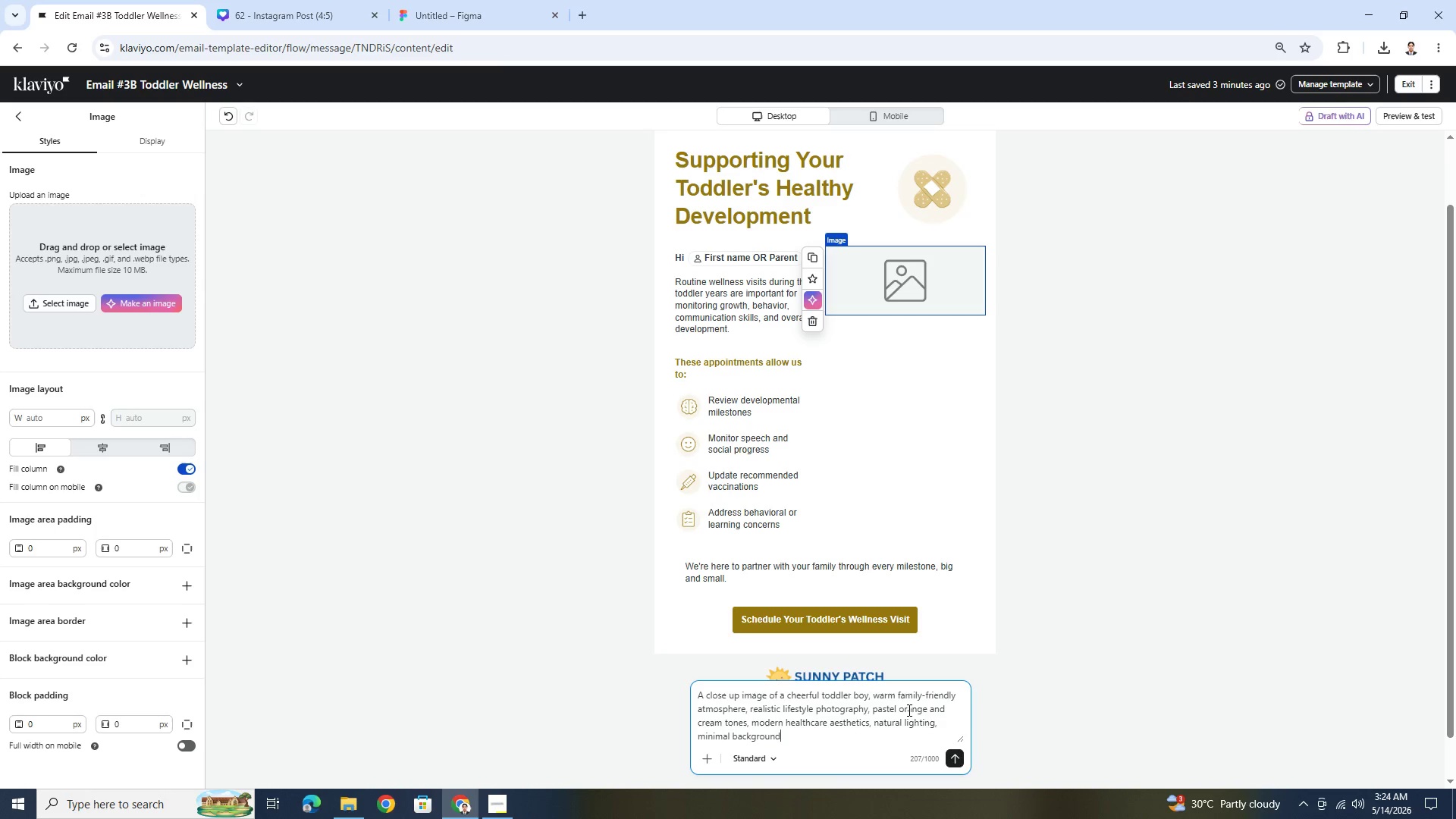 
wait(6.2)
 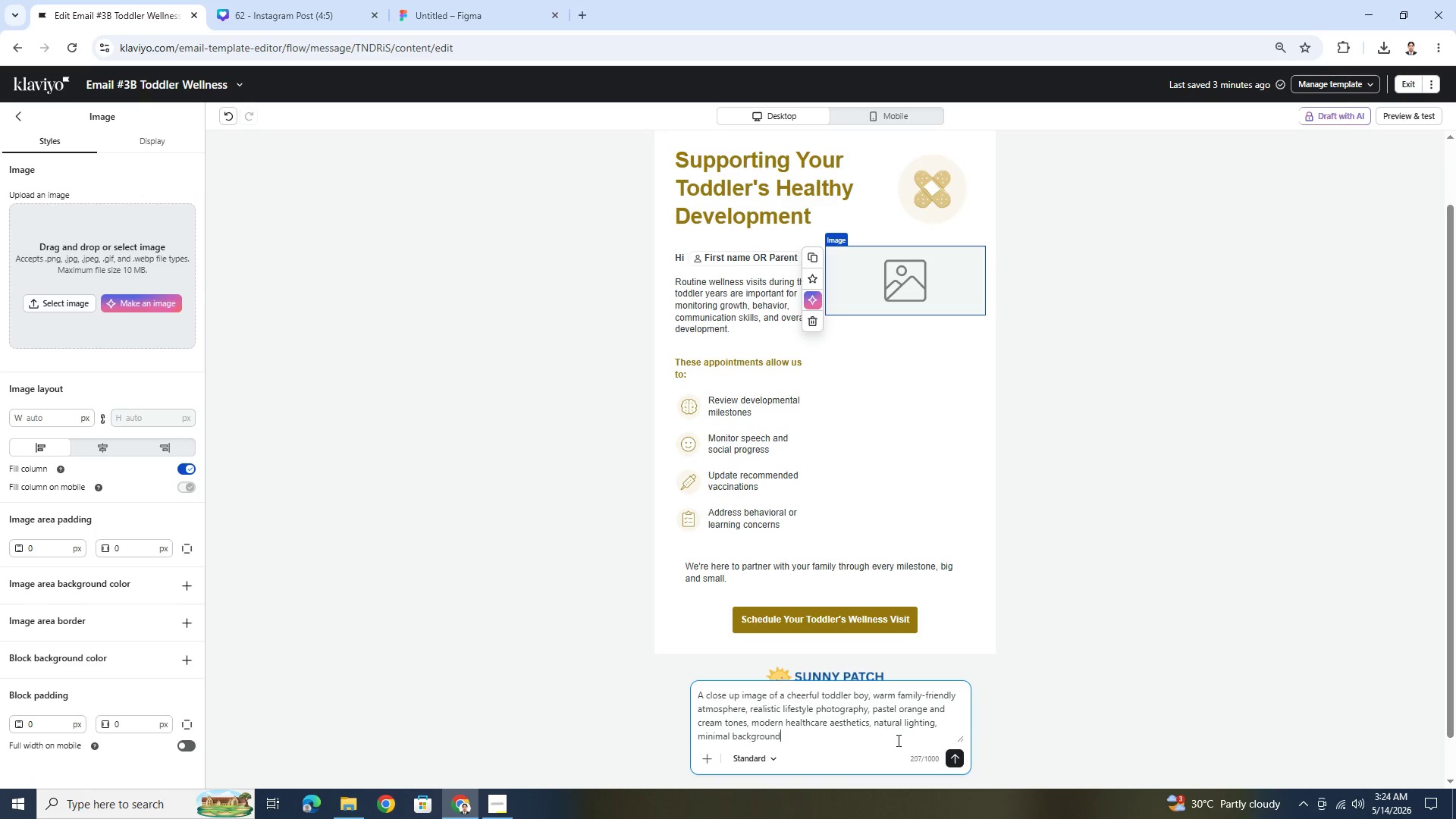 
left_click_drag(start_coordinate=[852, 697], to_coordinate=[864, 696])
 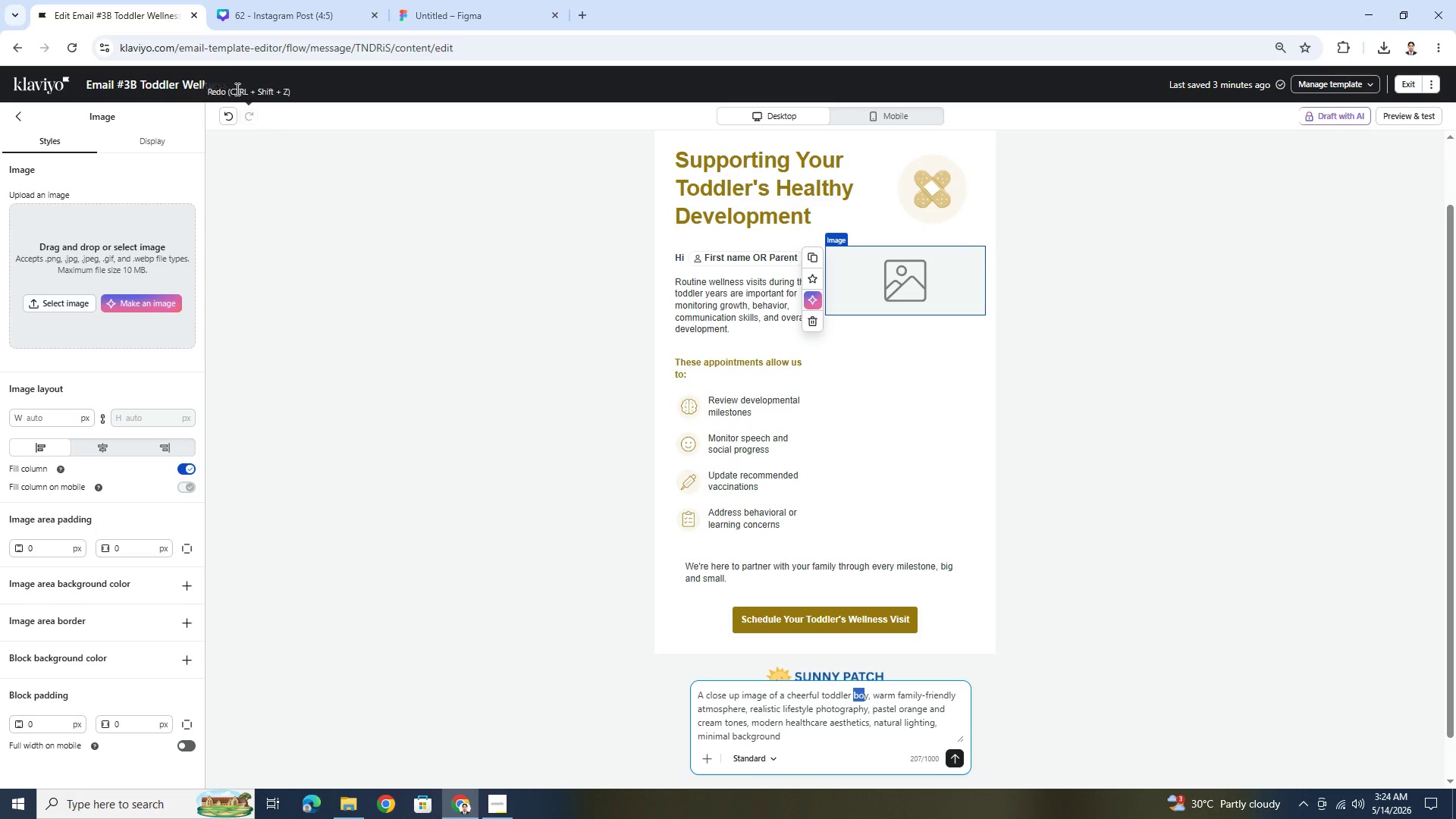 
left_click([237, 84])
 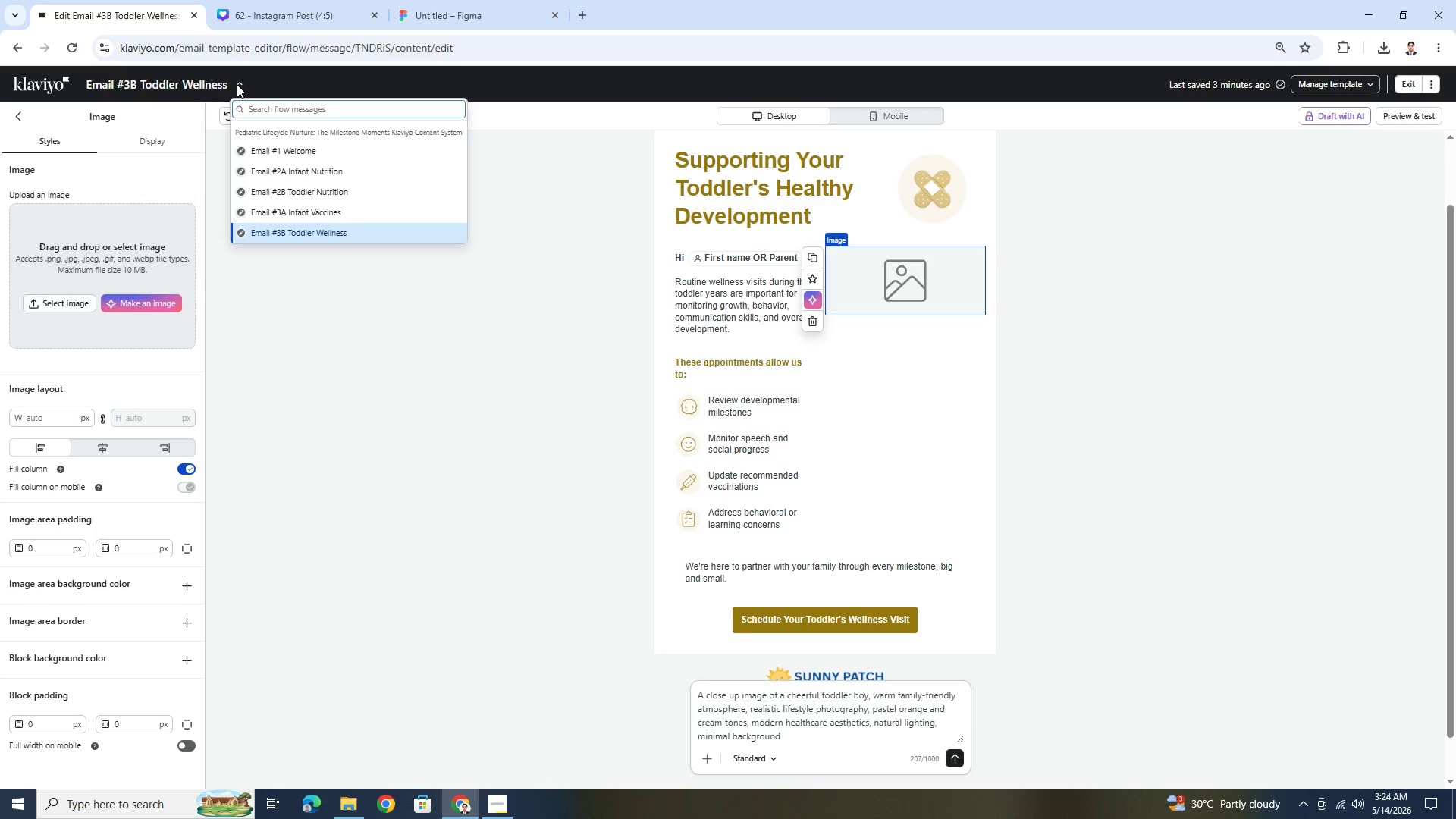 
left_click([237, 84])
 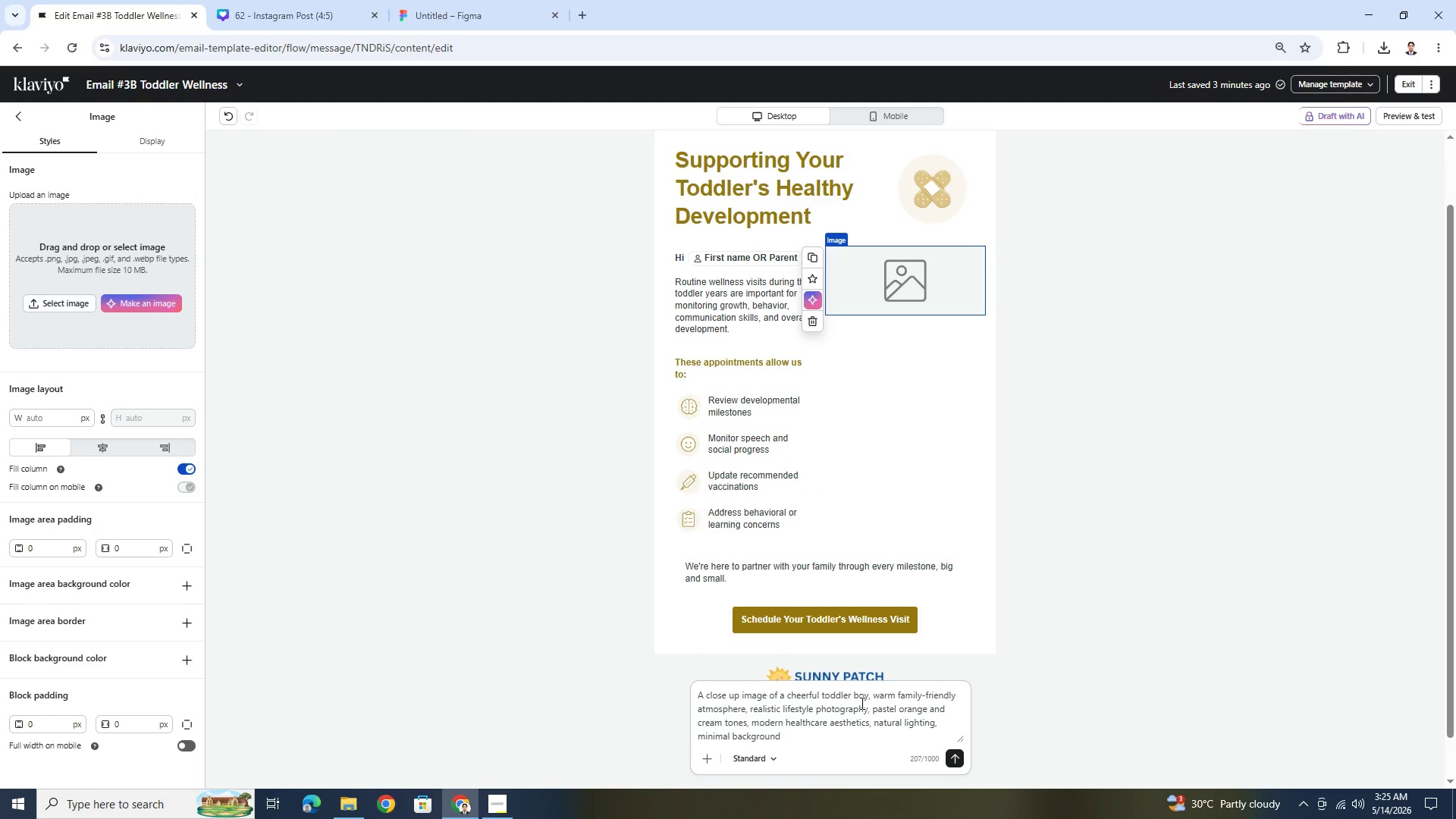 
left_click_drag(start_coordinate=[854, 699], to_coordinate=[867, 698])
 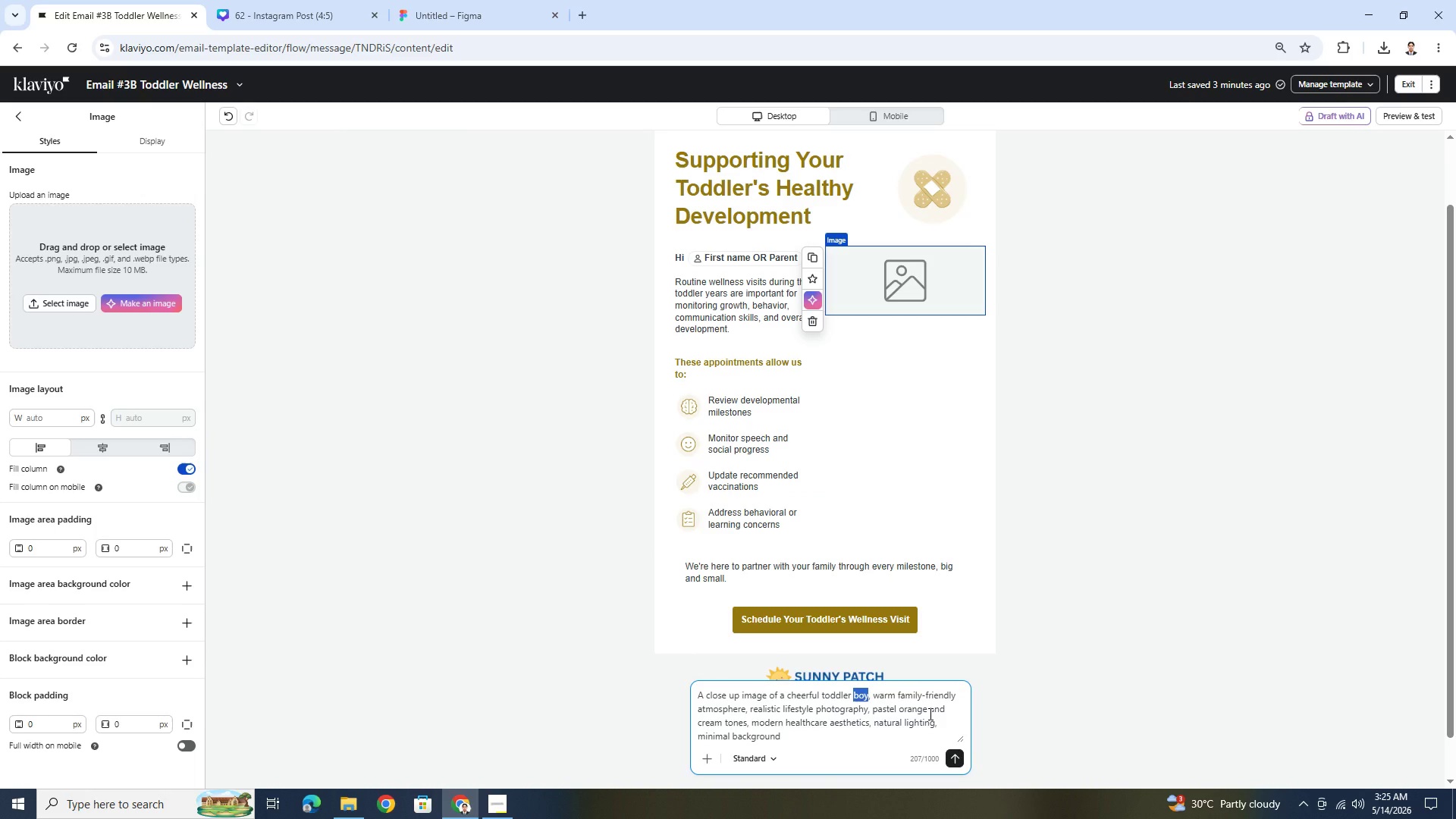 
type(girl)
 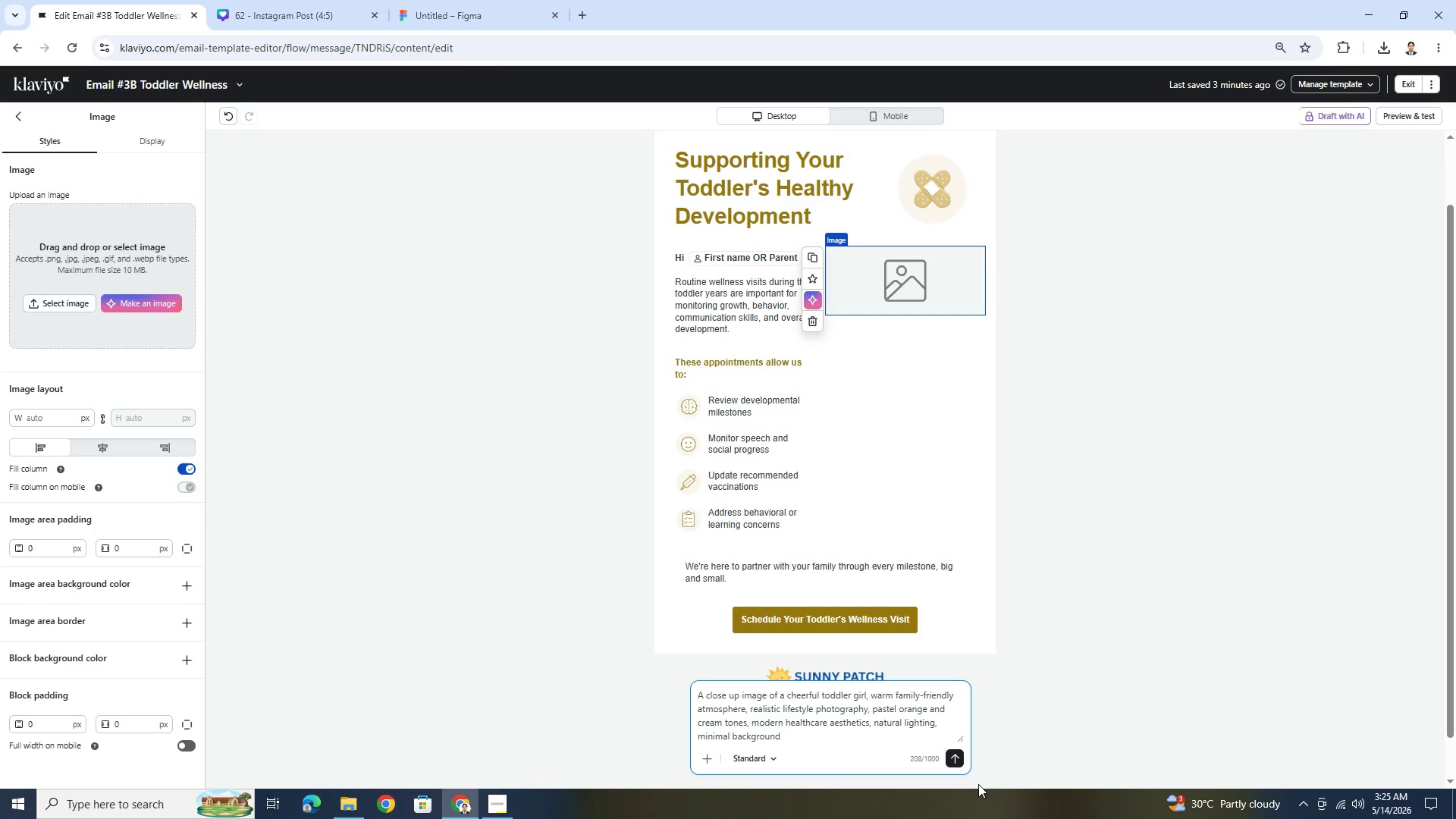 
left_click([955, 761])
 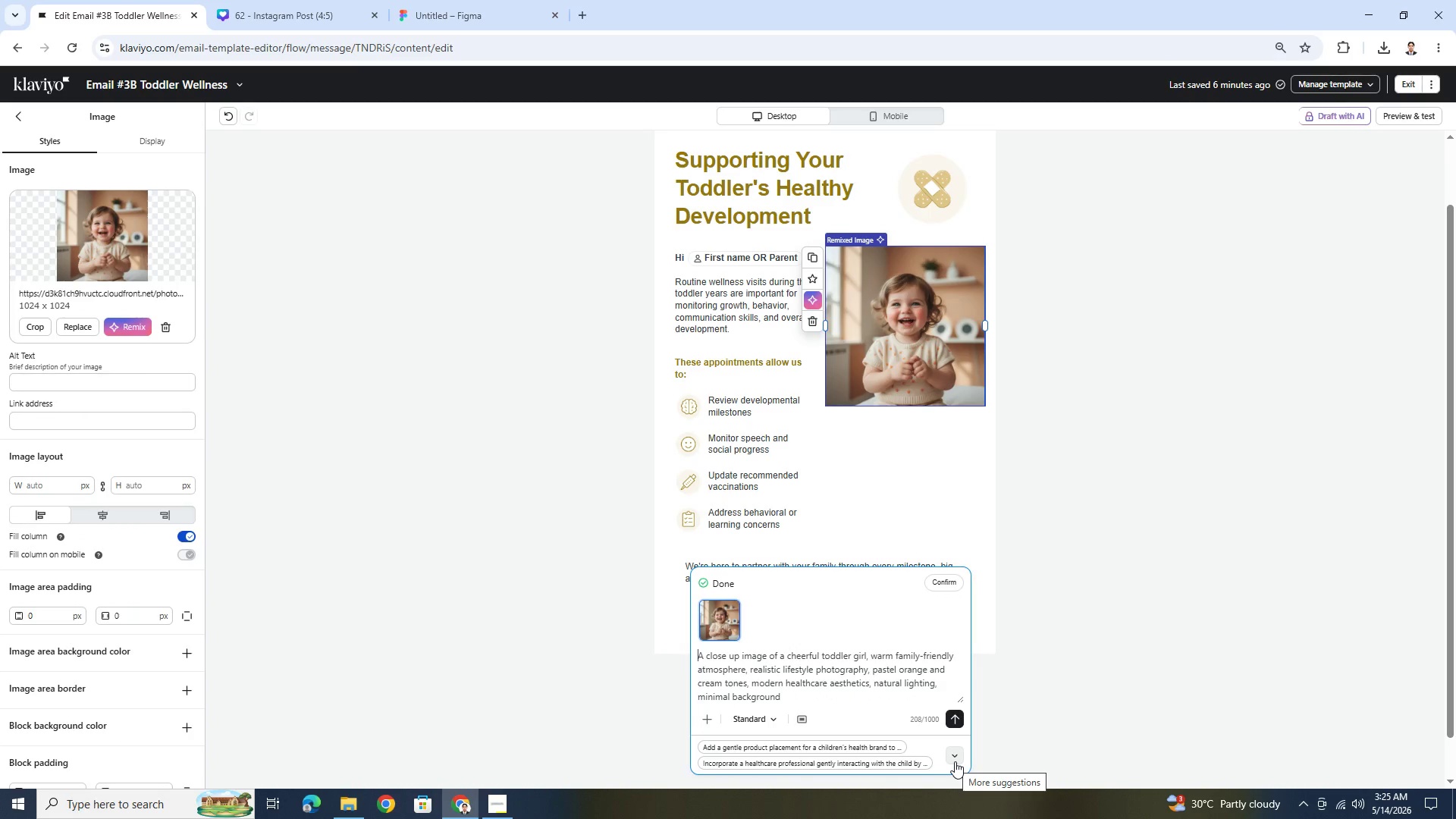 
wait(22.34)
 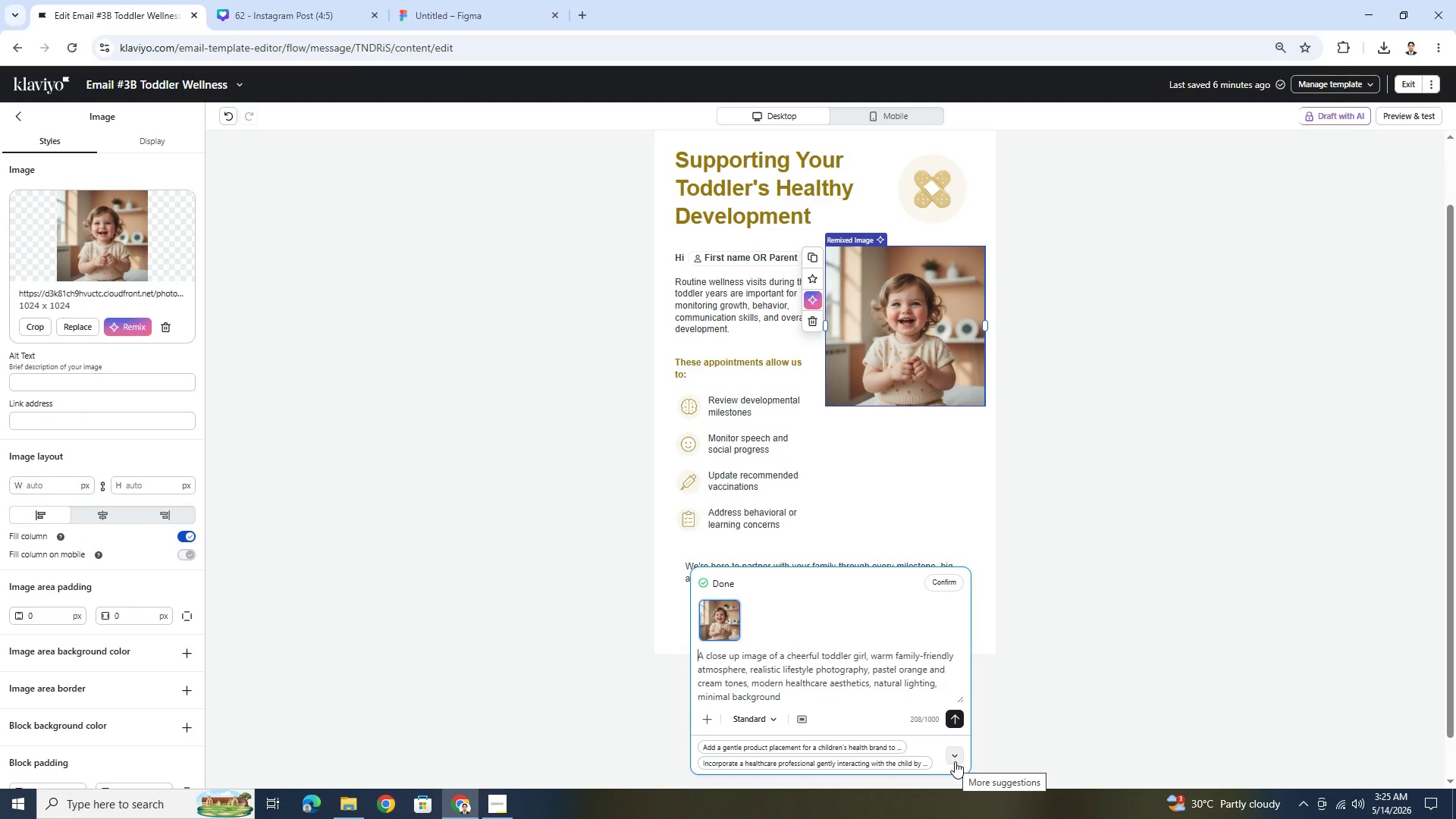 
left_click([957, 582])
 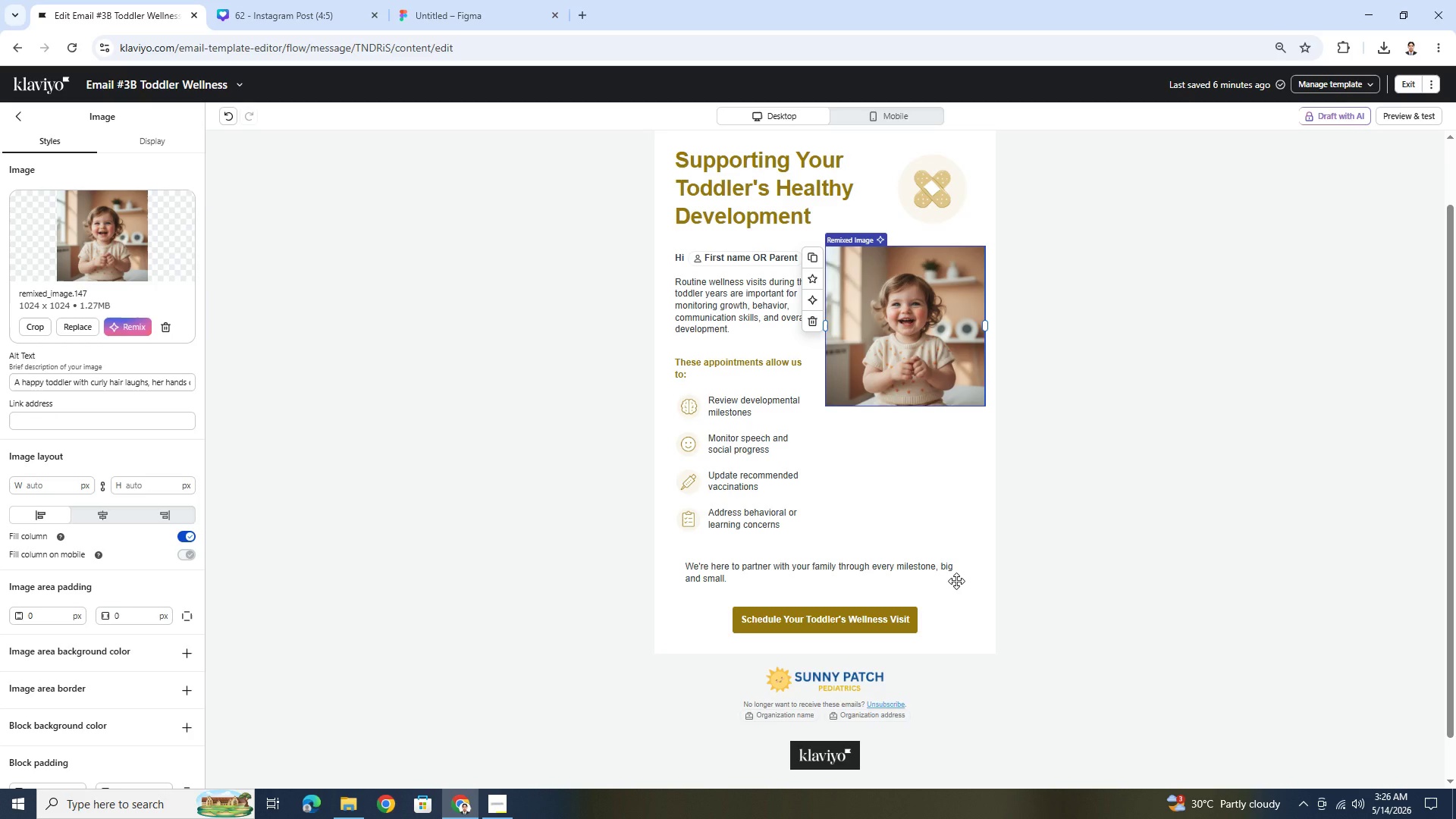 
wait(40.25)
 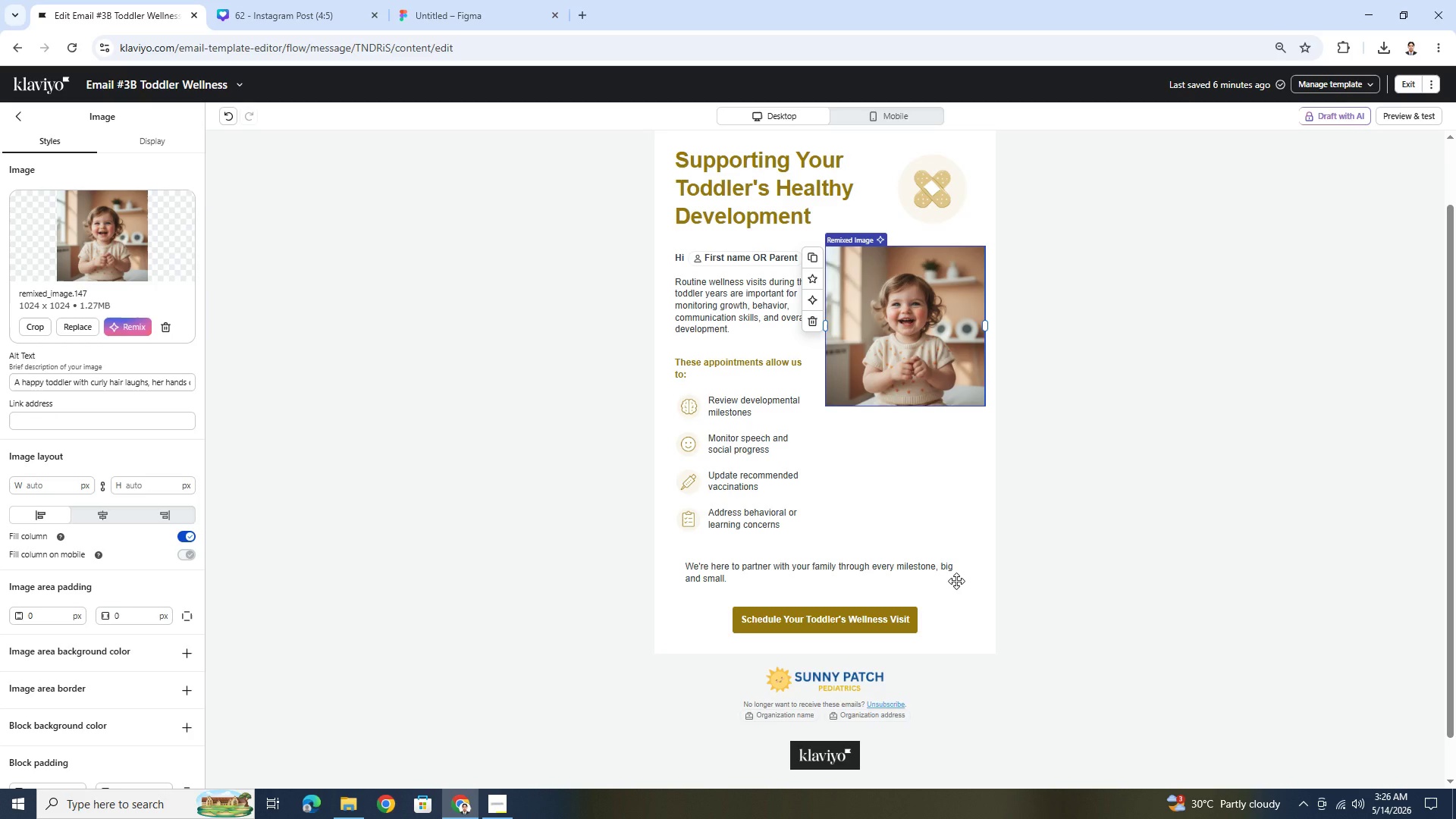 
left_click([851, 561])
 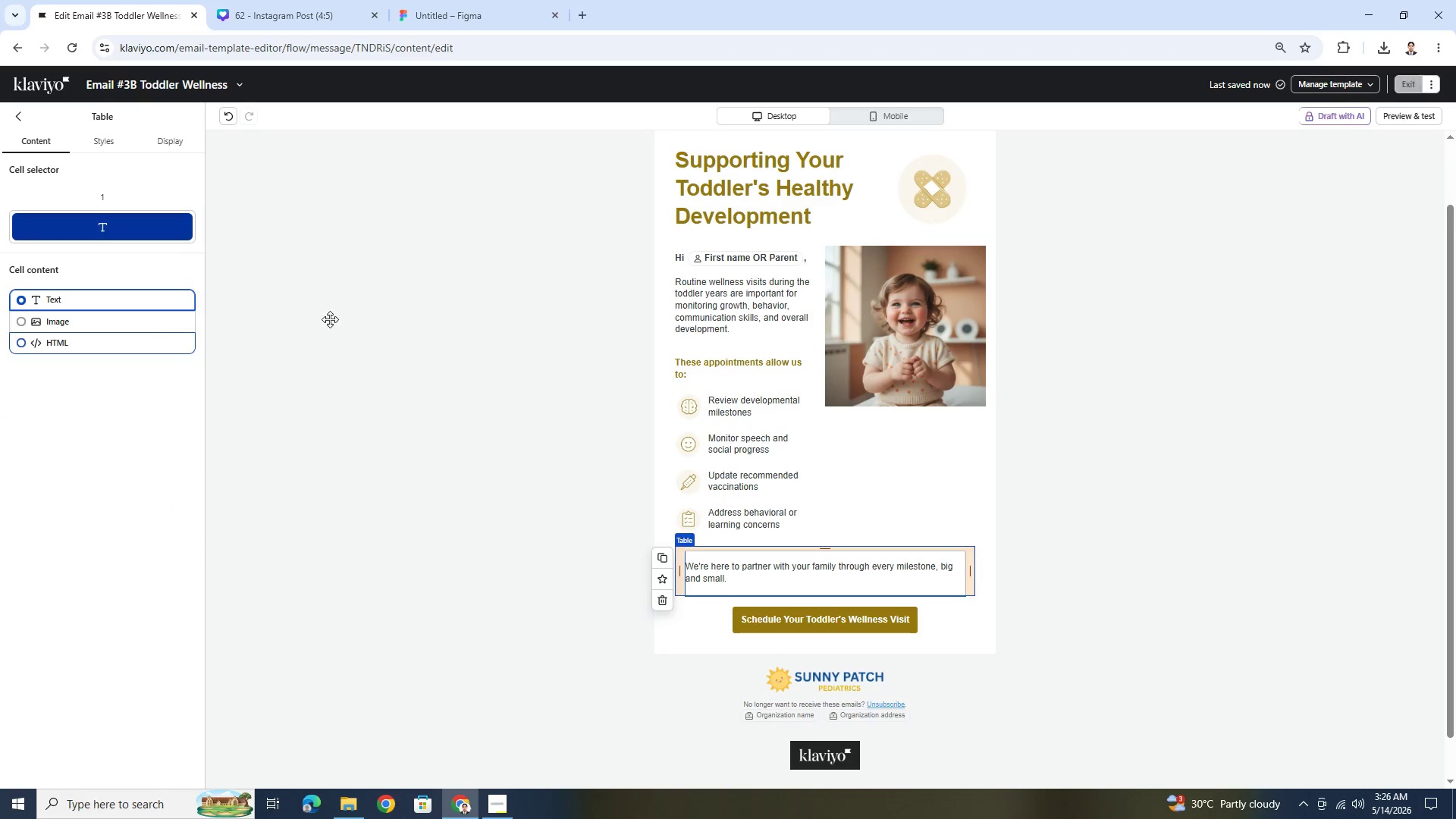 
left_click([854, 309])
 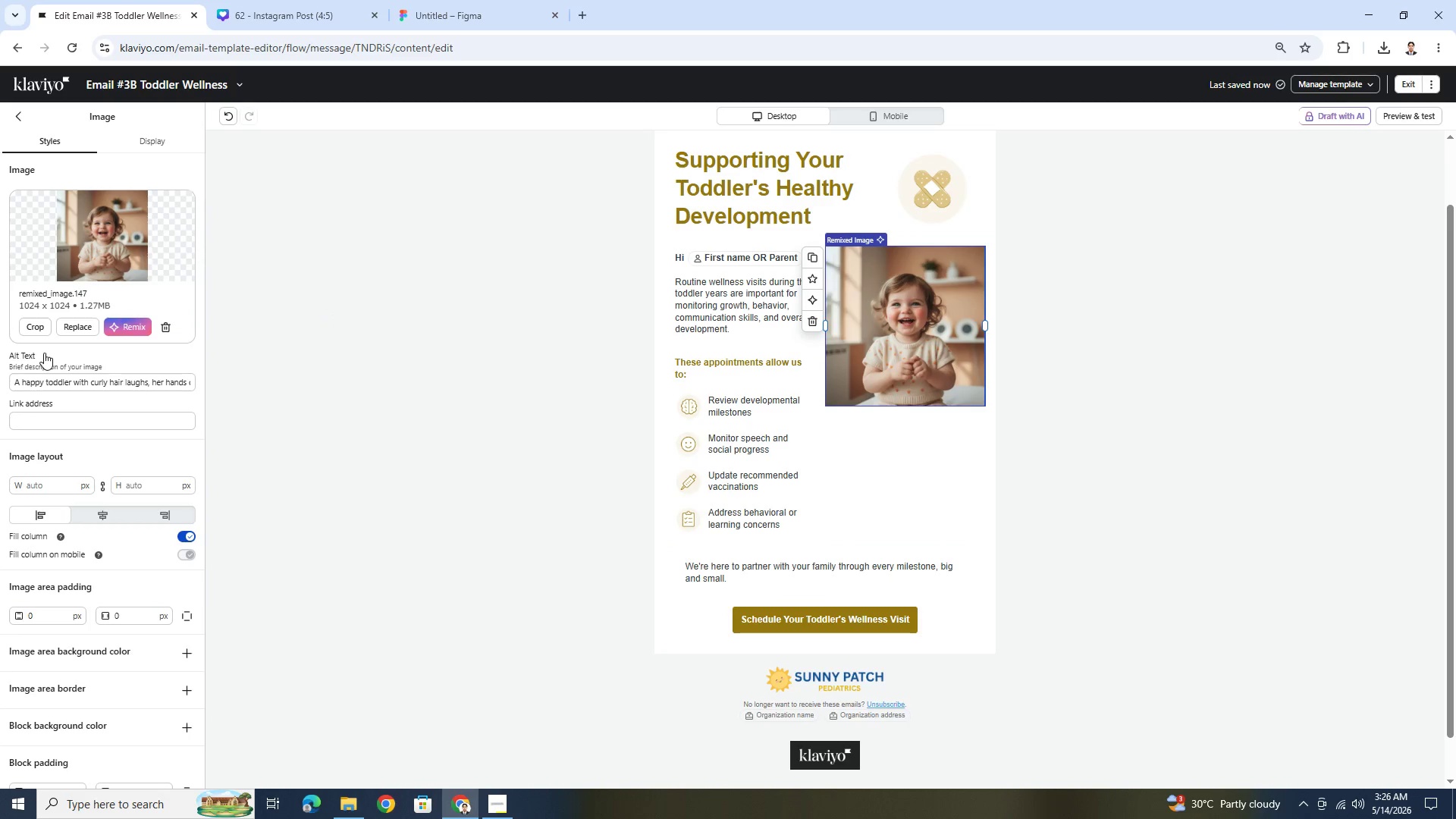 
left_click([35, 325])
 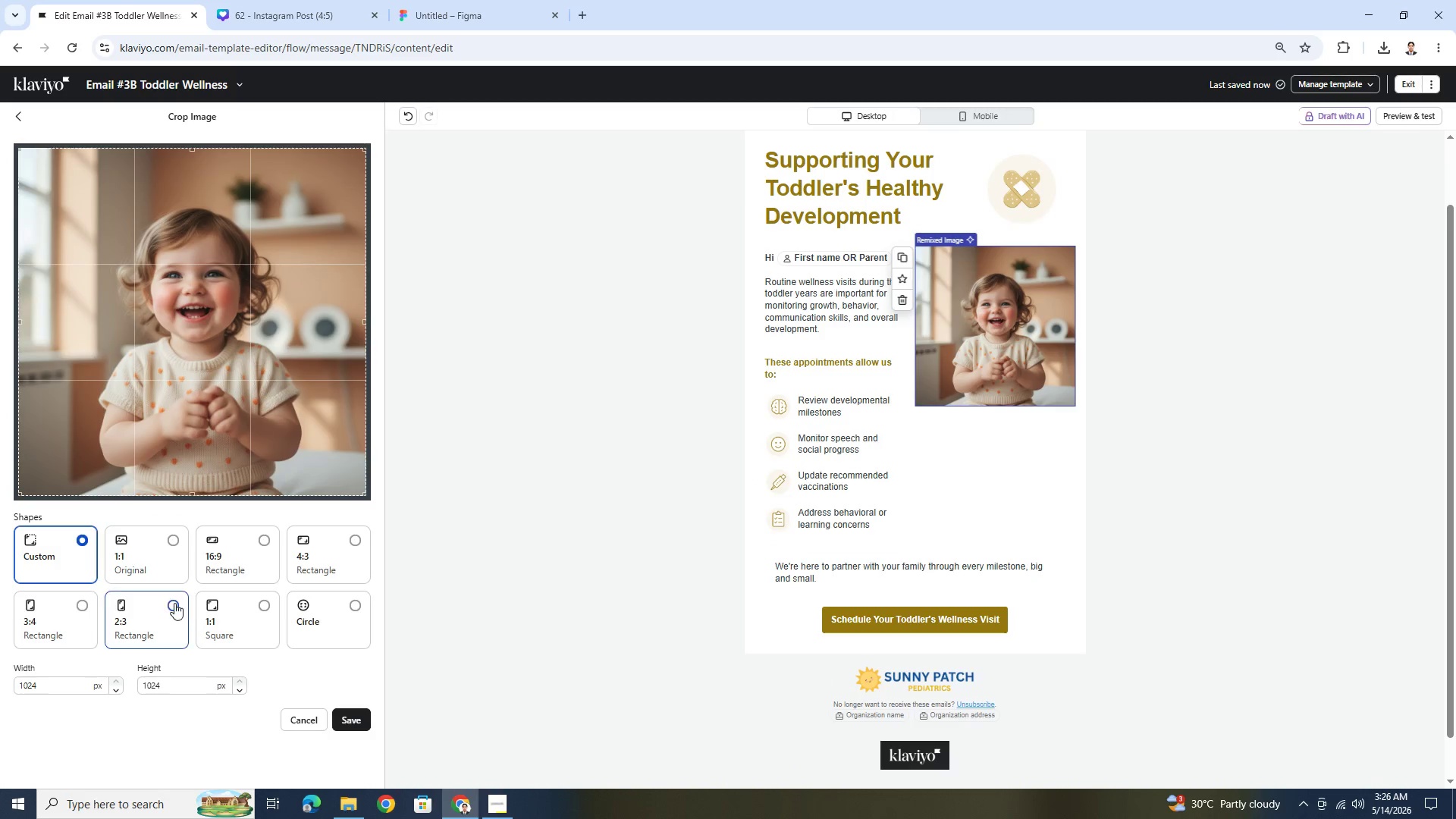 
left_click([178, 607])
 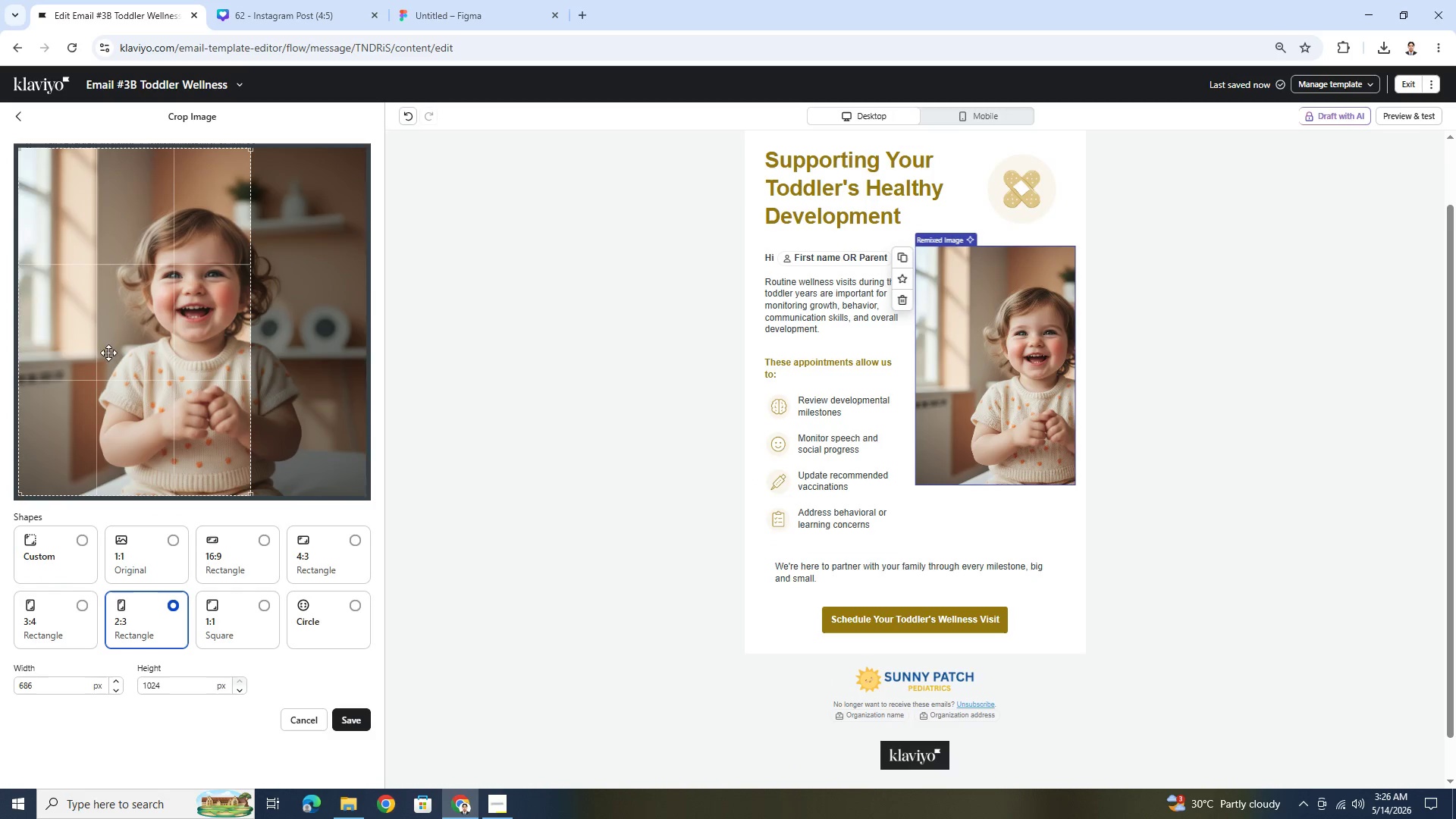 
left_click_drag(start_coordinate=[74, 347], to_coordinate=[131, 356])
 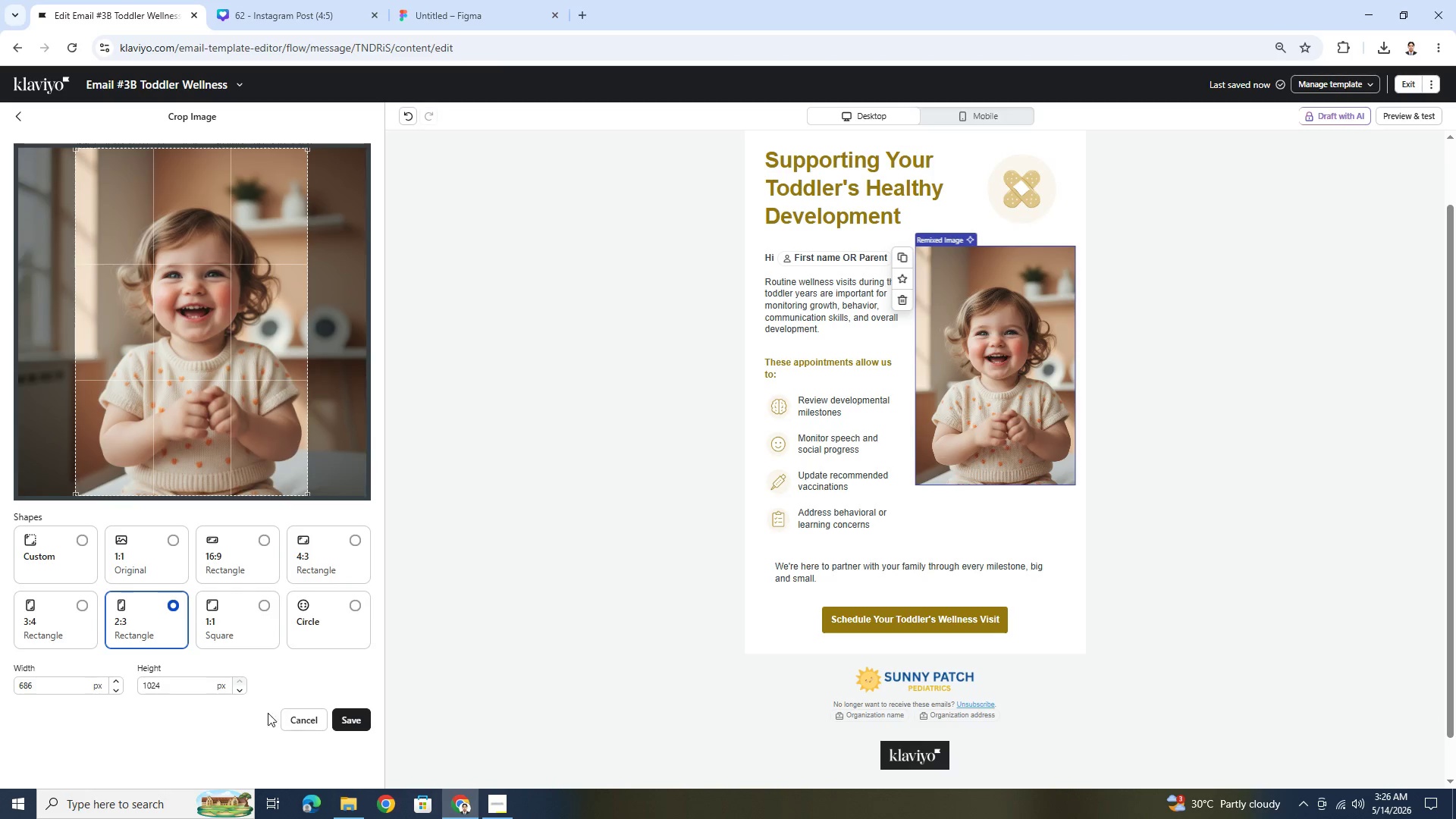 
left_click([351, 723])
 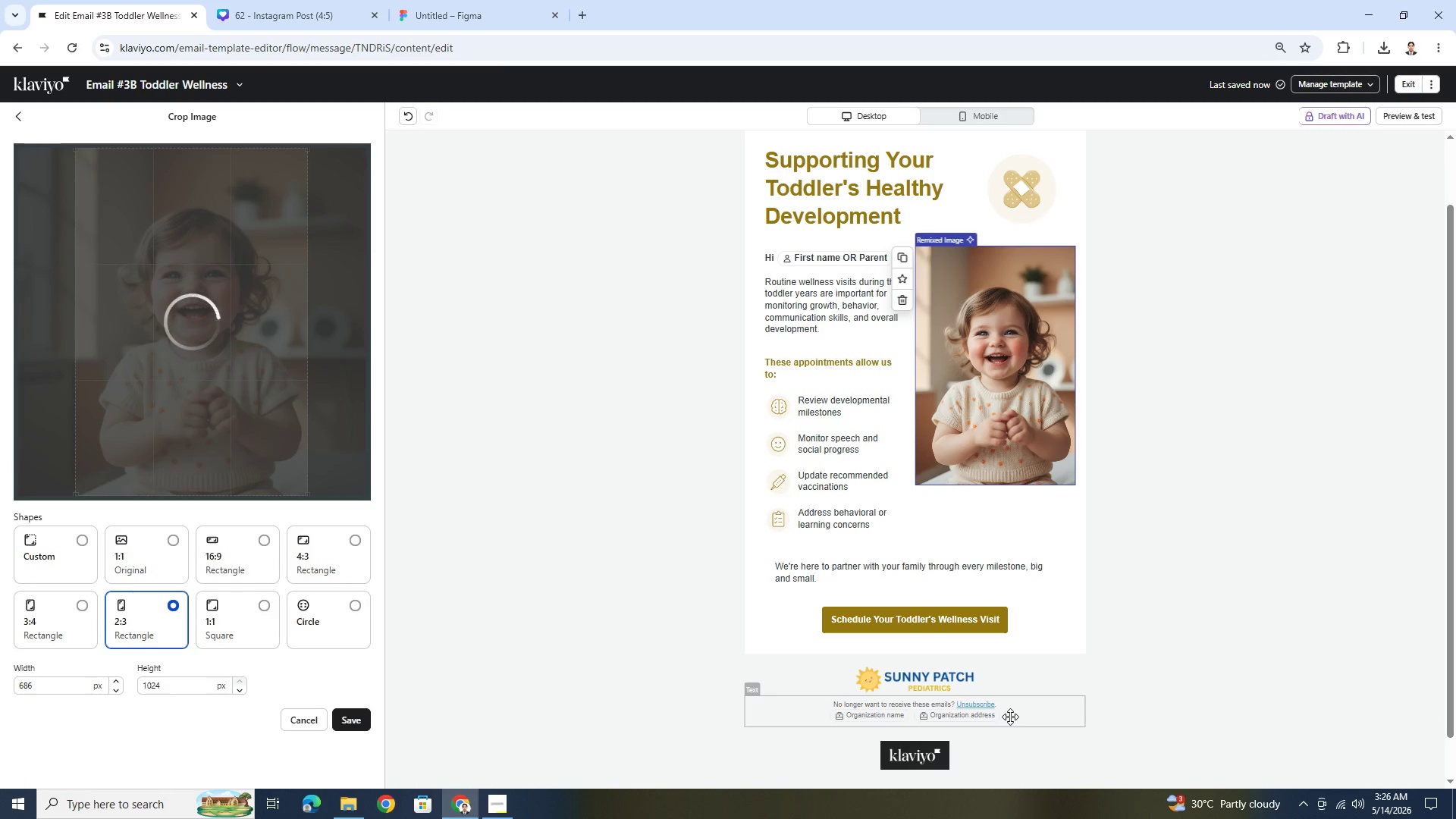 
wait(8.88)
 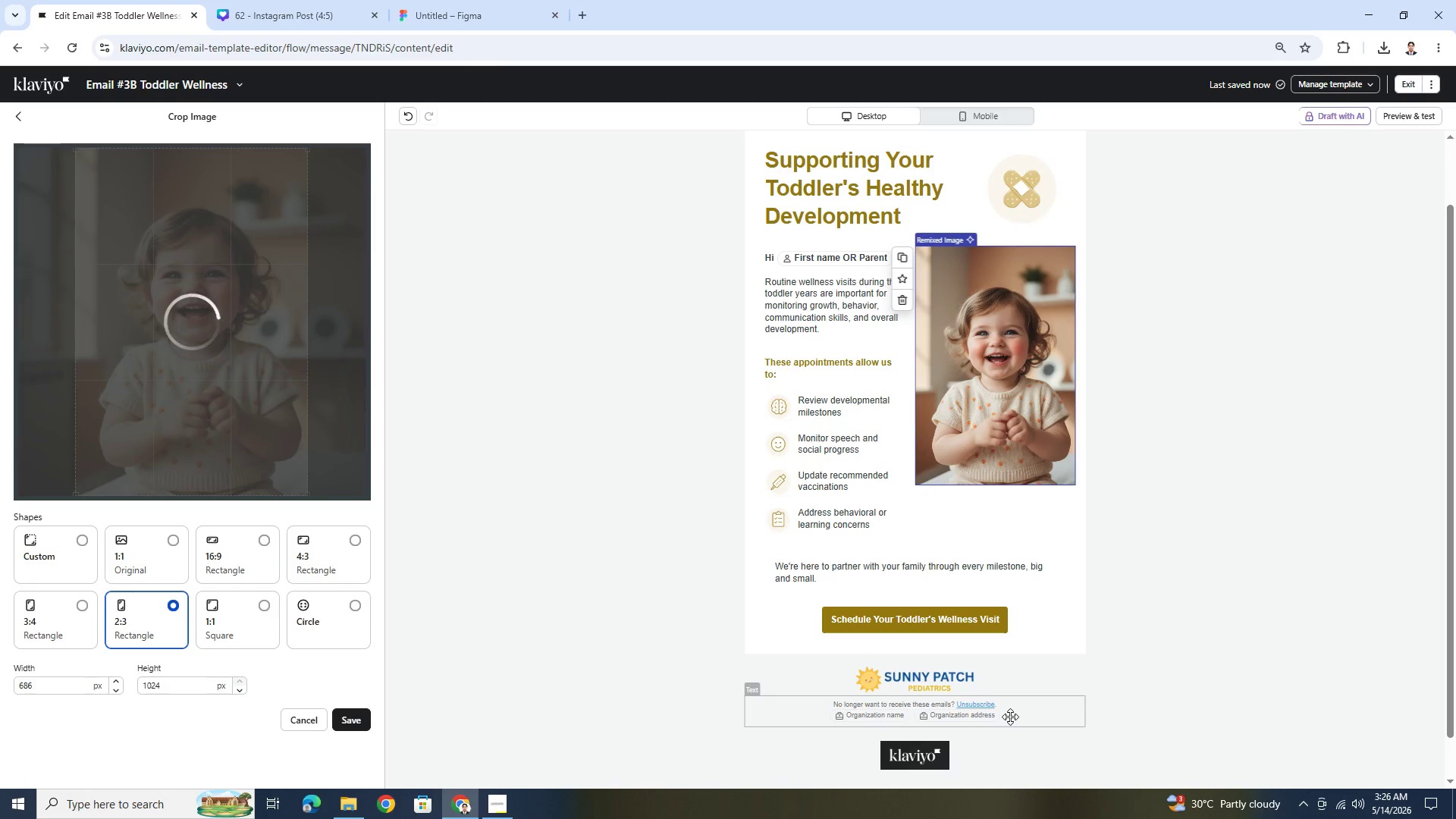 
scroll: coordinate [1279, 440], scroll_direction: up, amount: 3.0
 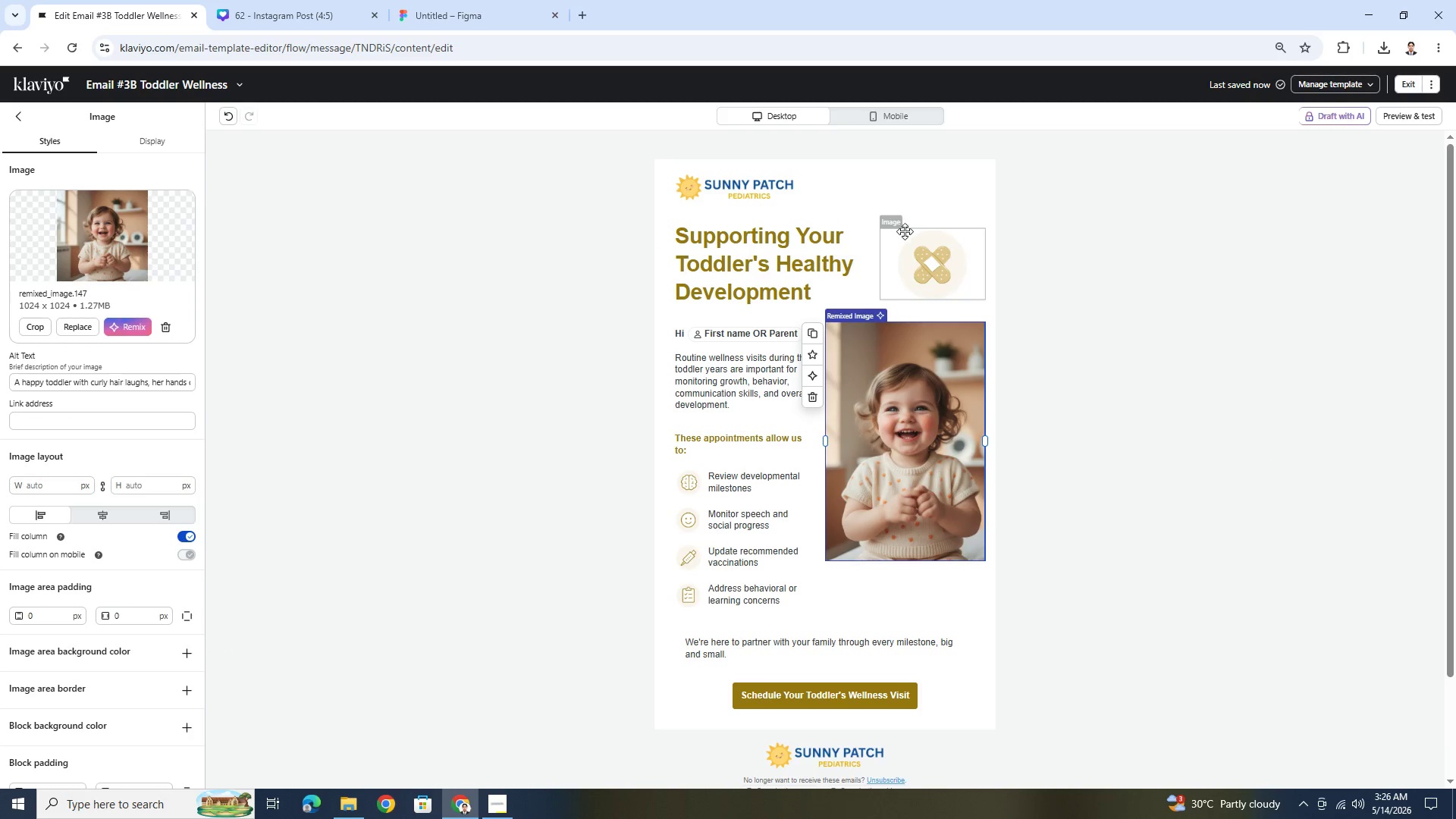 
left_click([968, 243])
 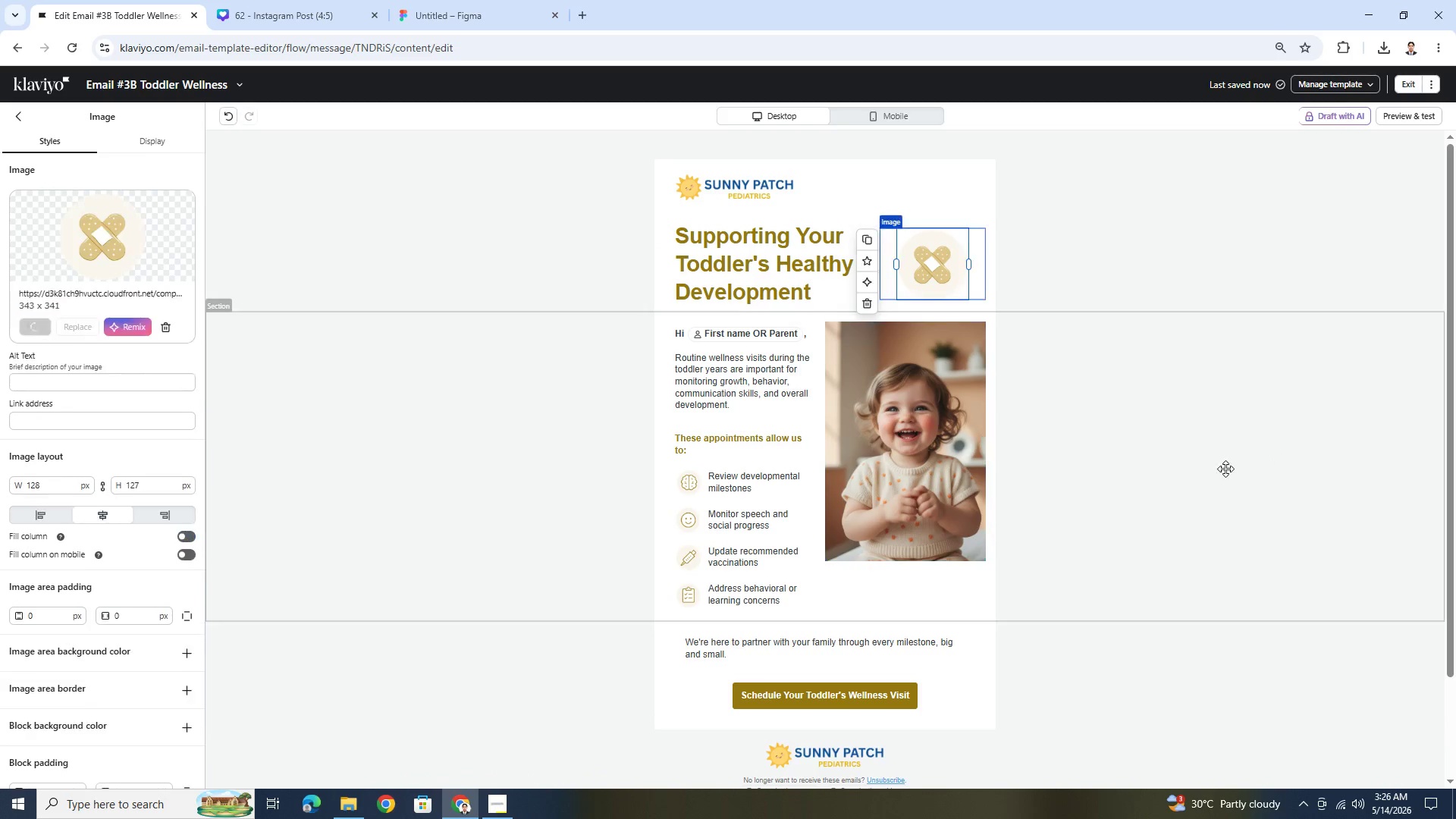 
left_click([1238, 516])
 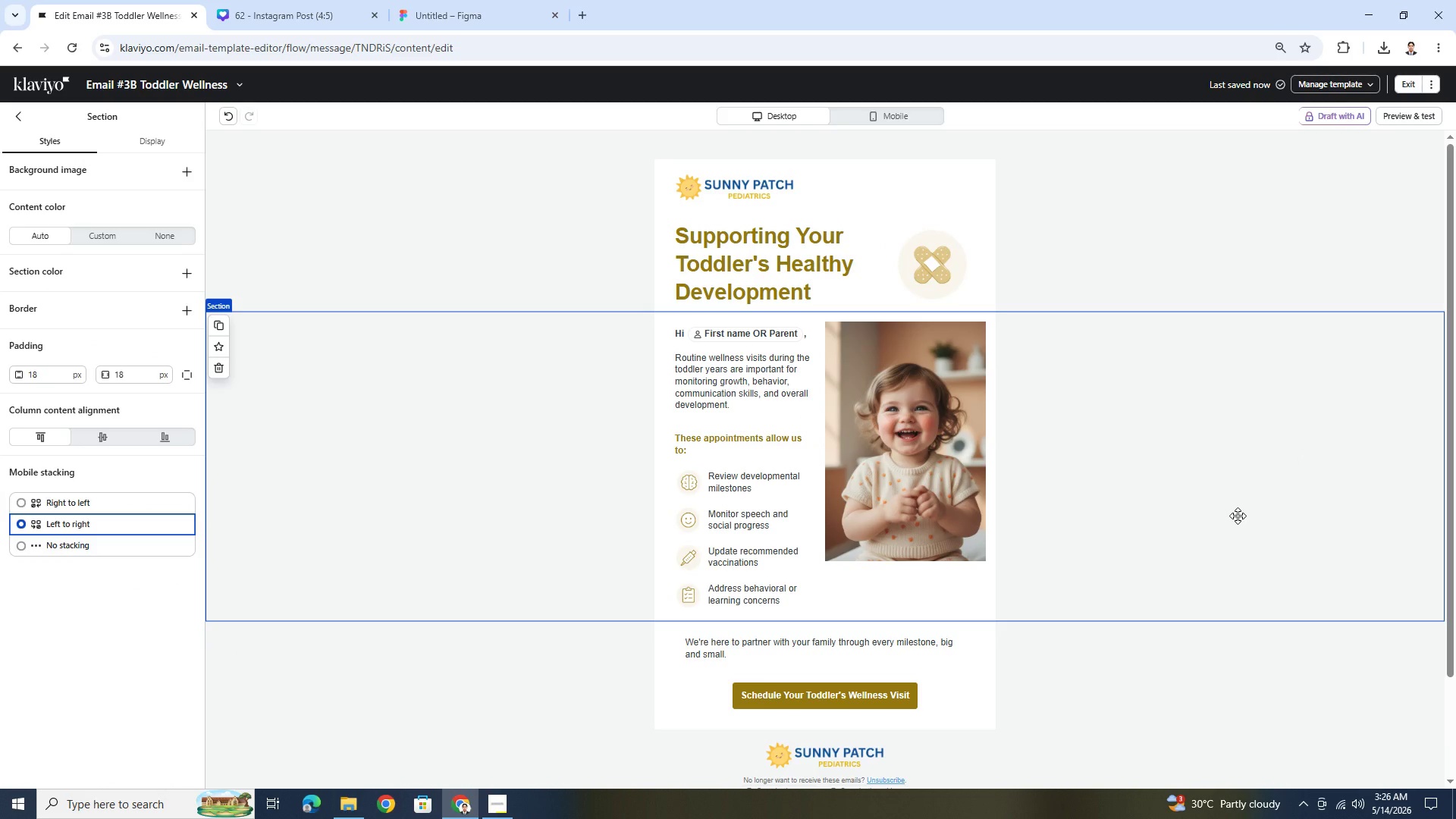 
wait(16.78)
 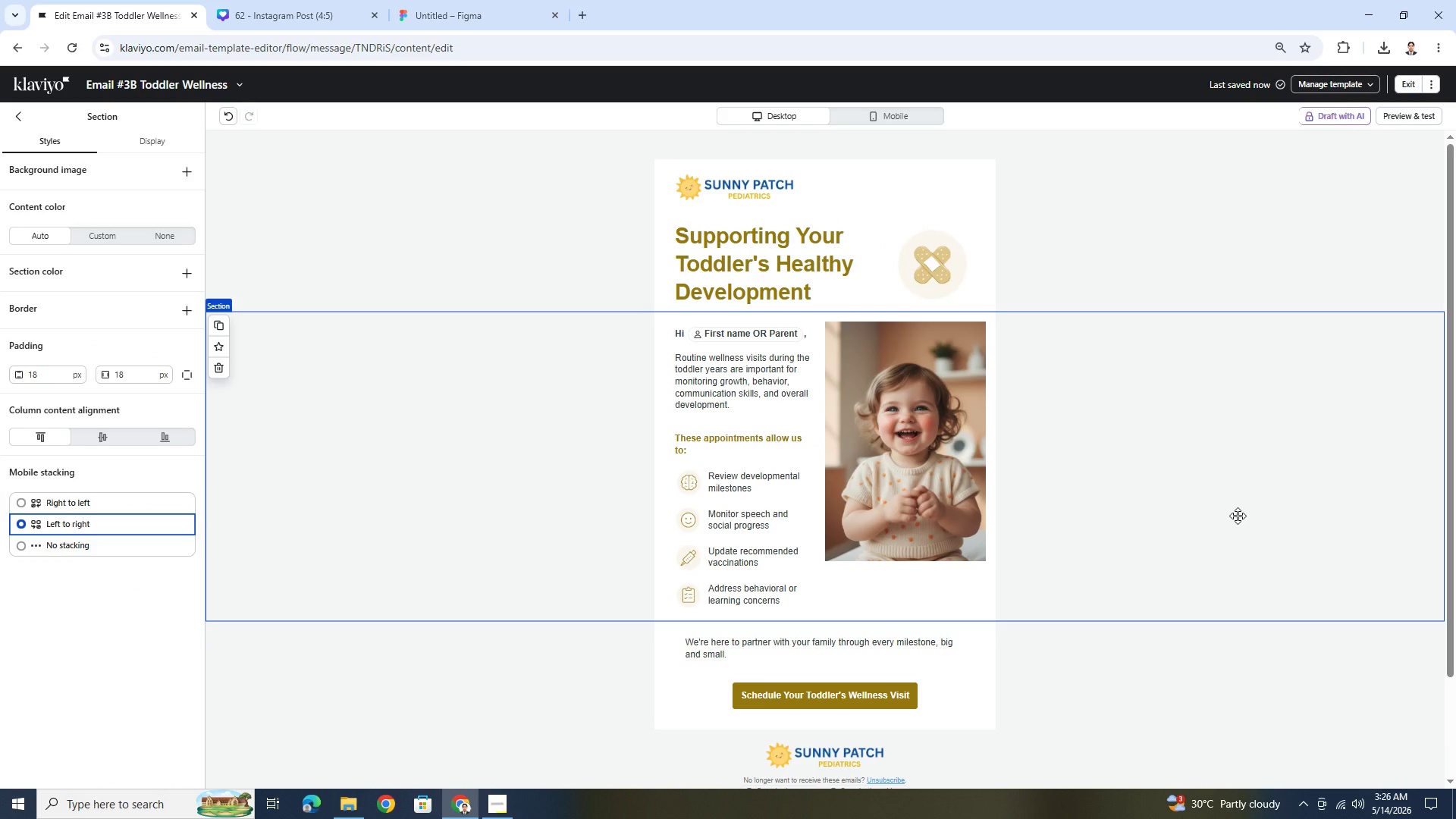 
left_click([317, 11])
 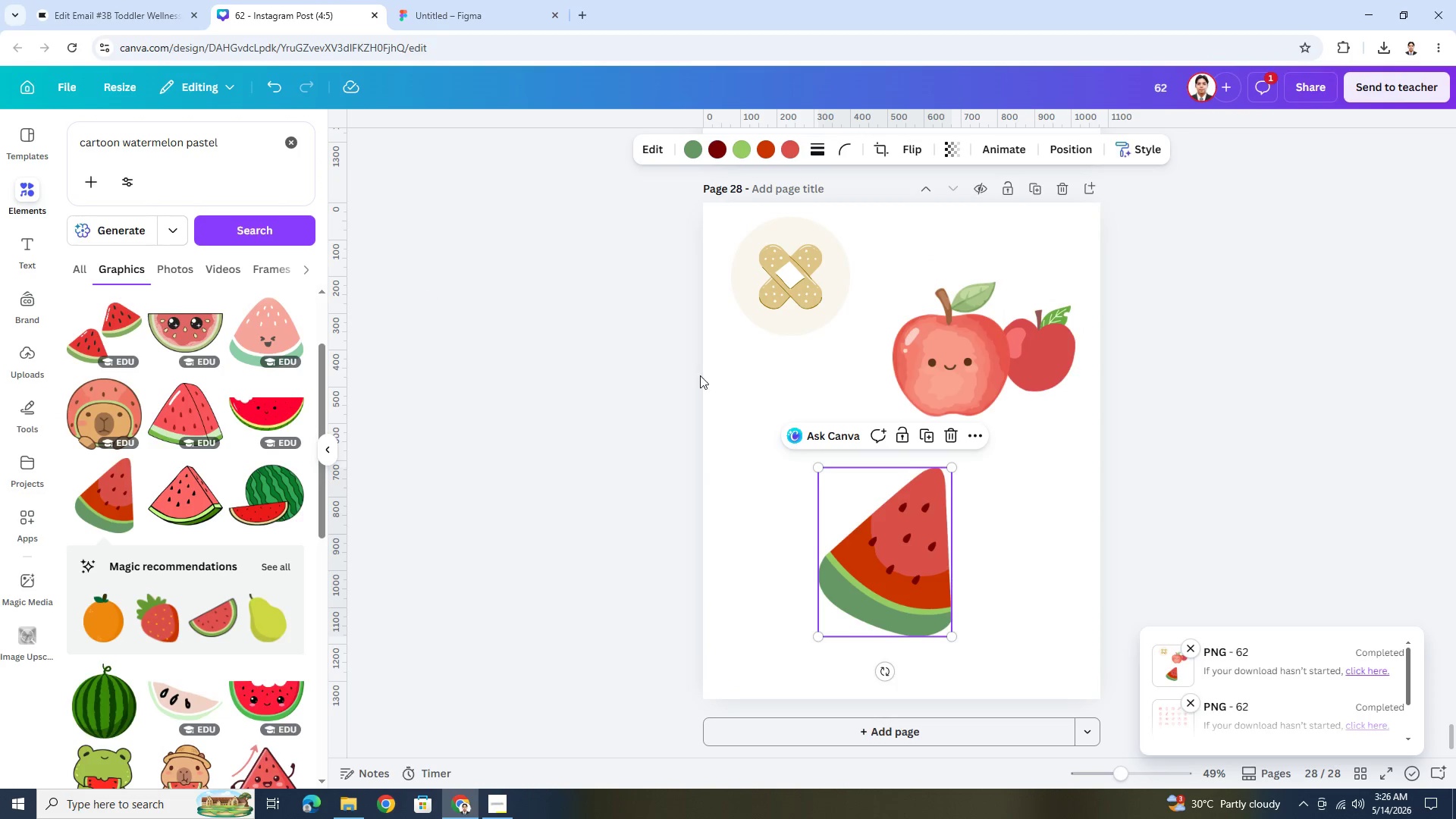 
left_click([943, 536])
 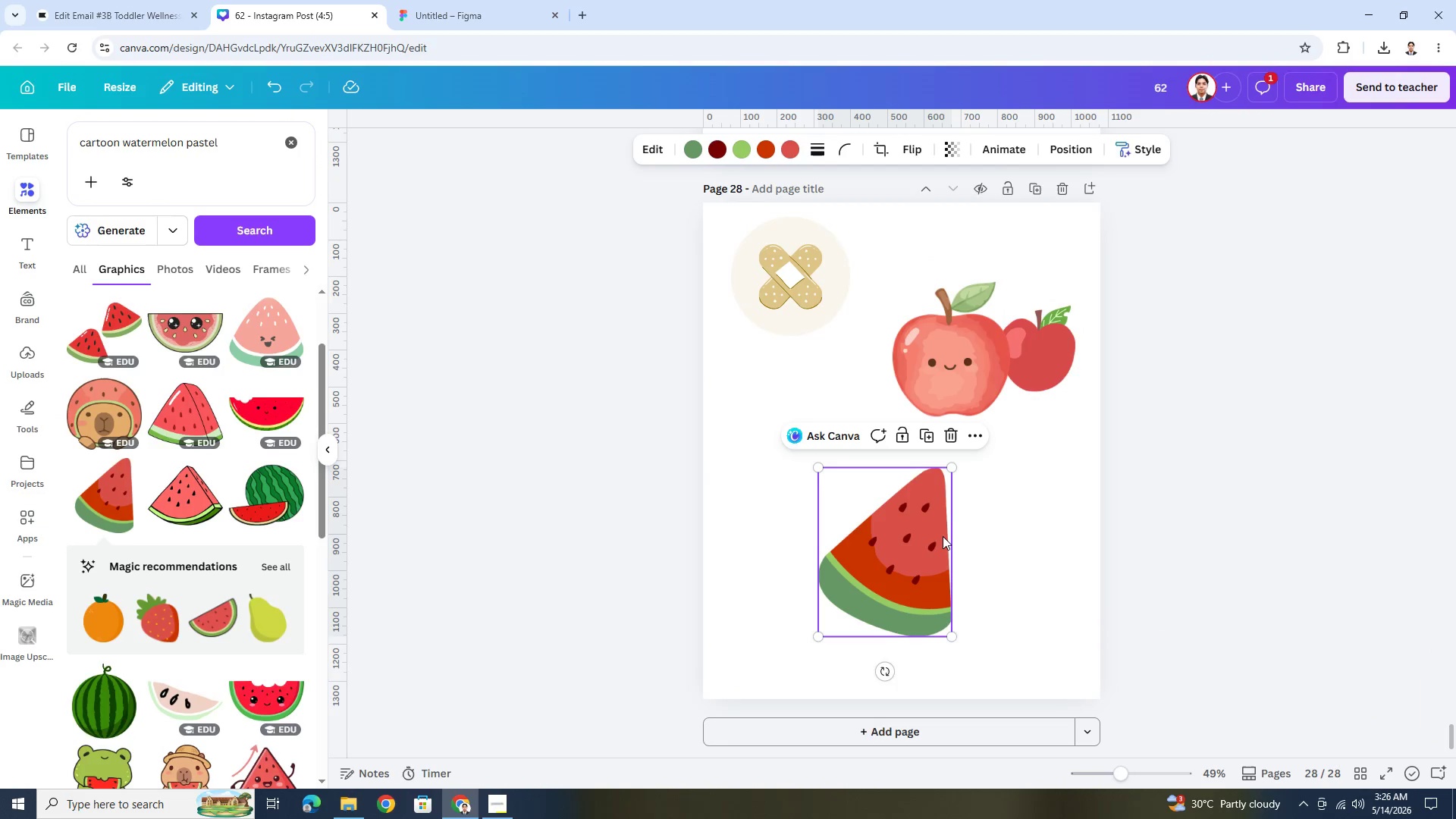 
key(Delete)
 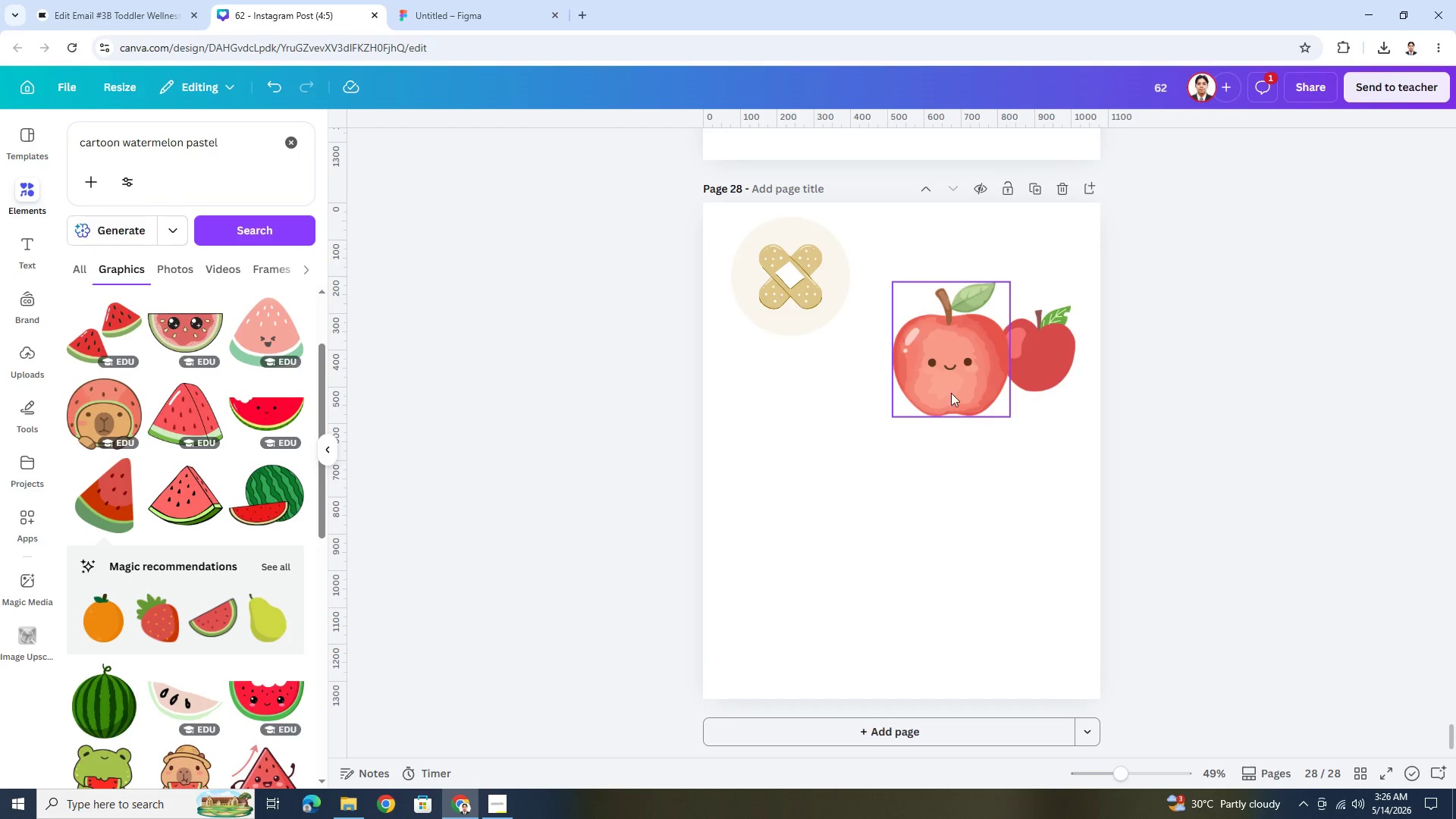 
left_click([956, 381])
 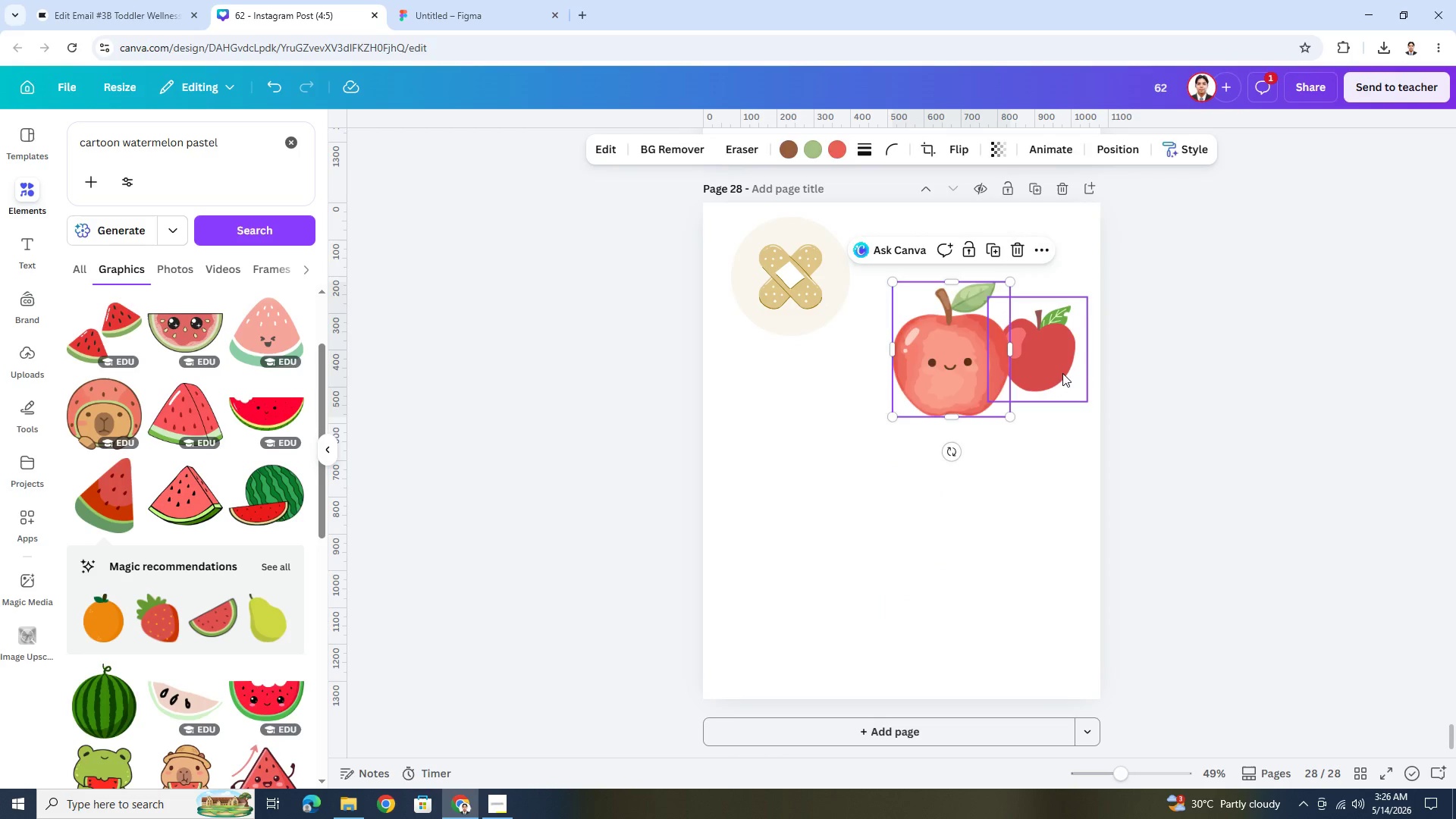 
key(Delete)
 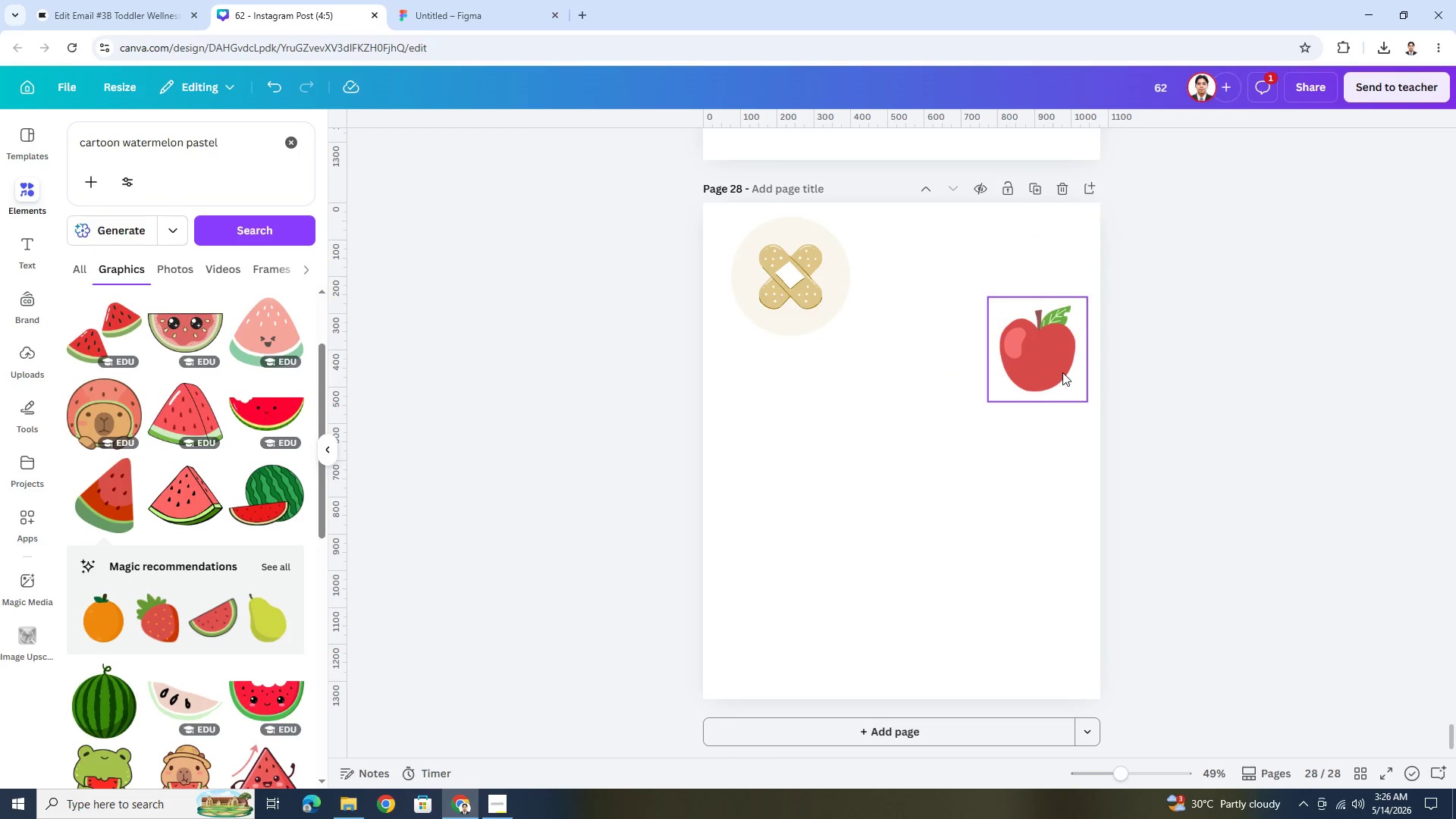 
left_click([1062, 372])
 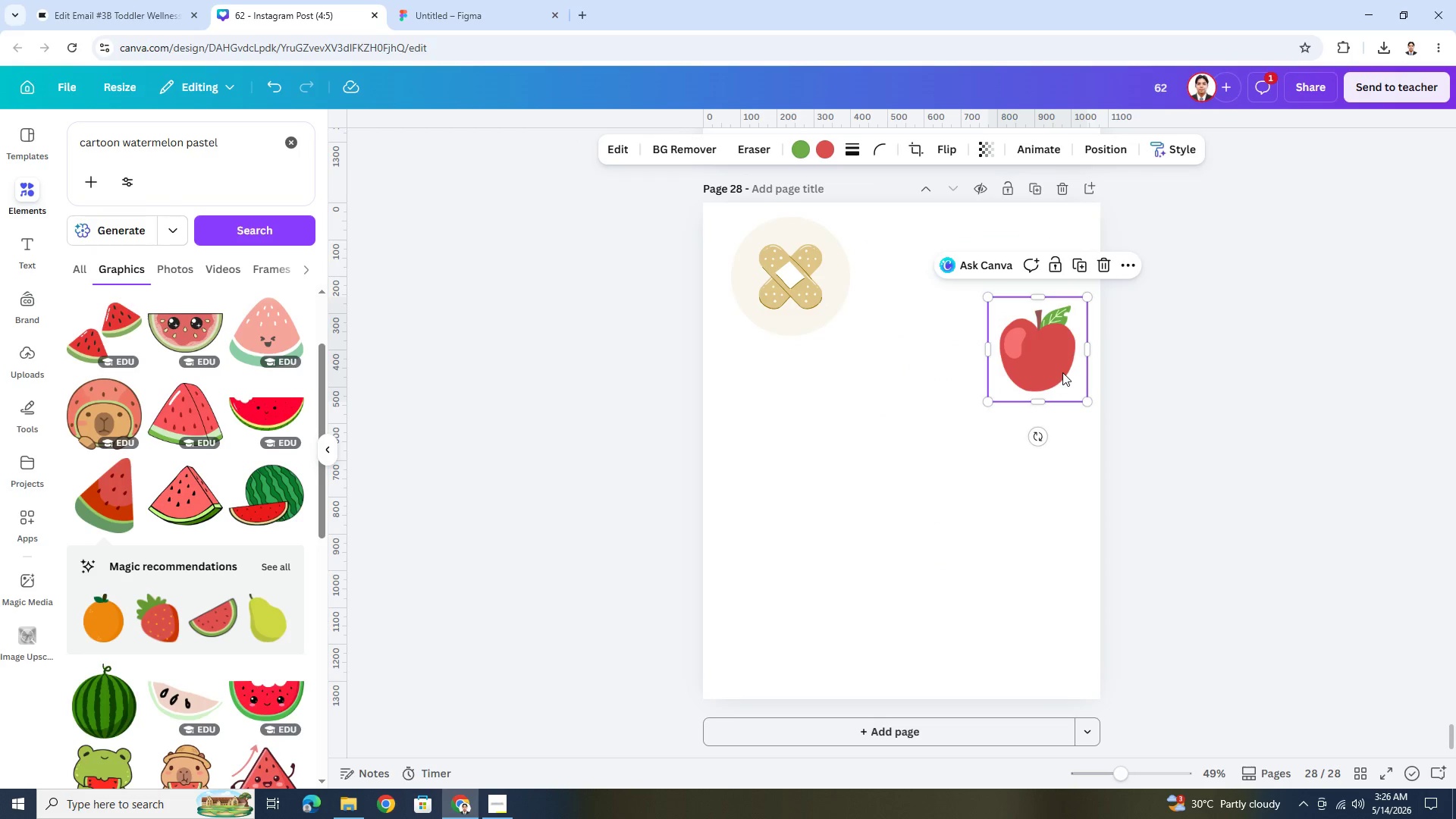 
key(Delete)
 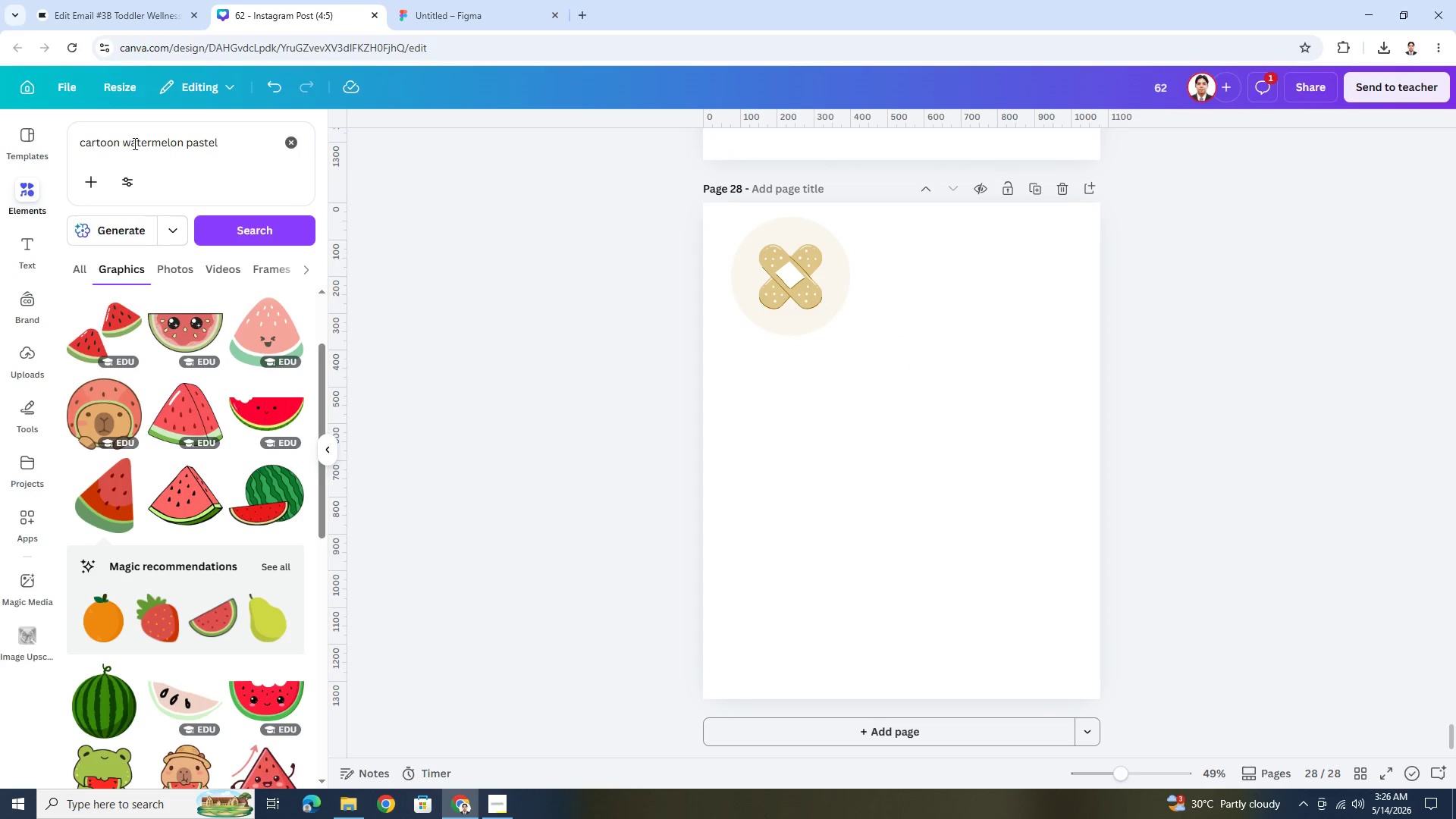 
left_click_drag(start_coordinate=[126, 140], to_coordinate=[227, 150])
 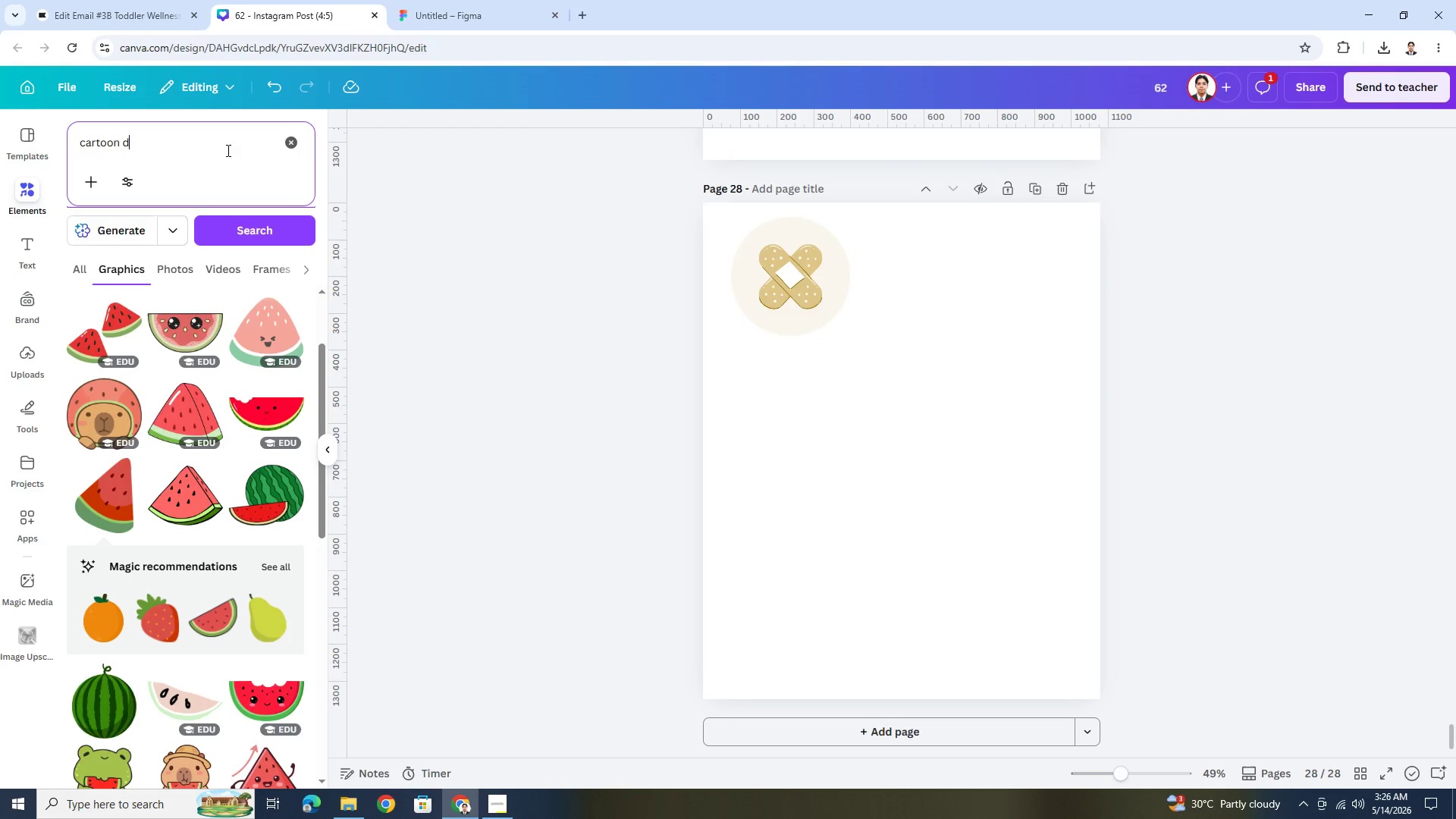 
type(de)
key(Backspace)
key(Backspace)
type(child development)
 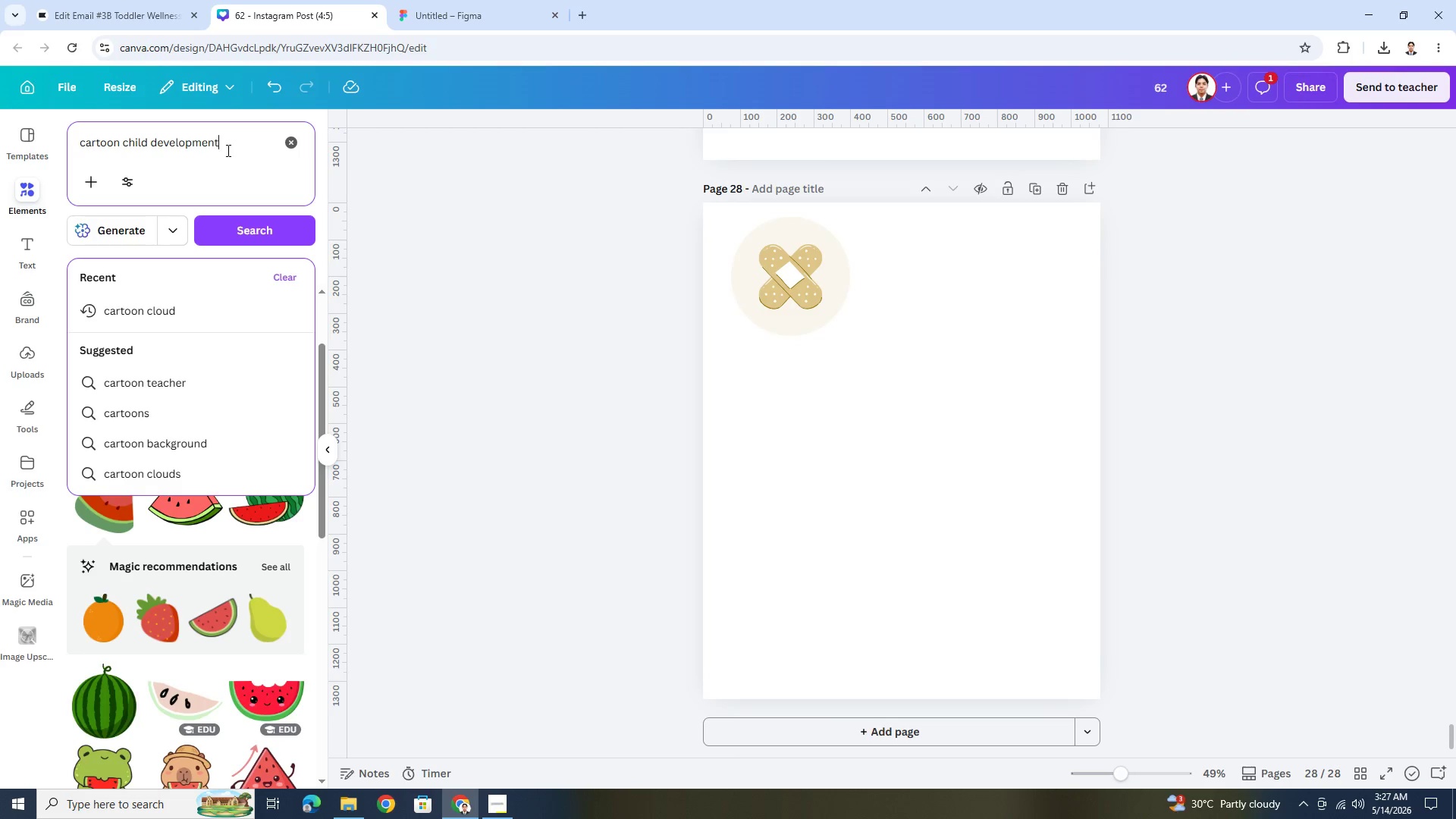 
key(Enter)
 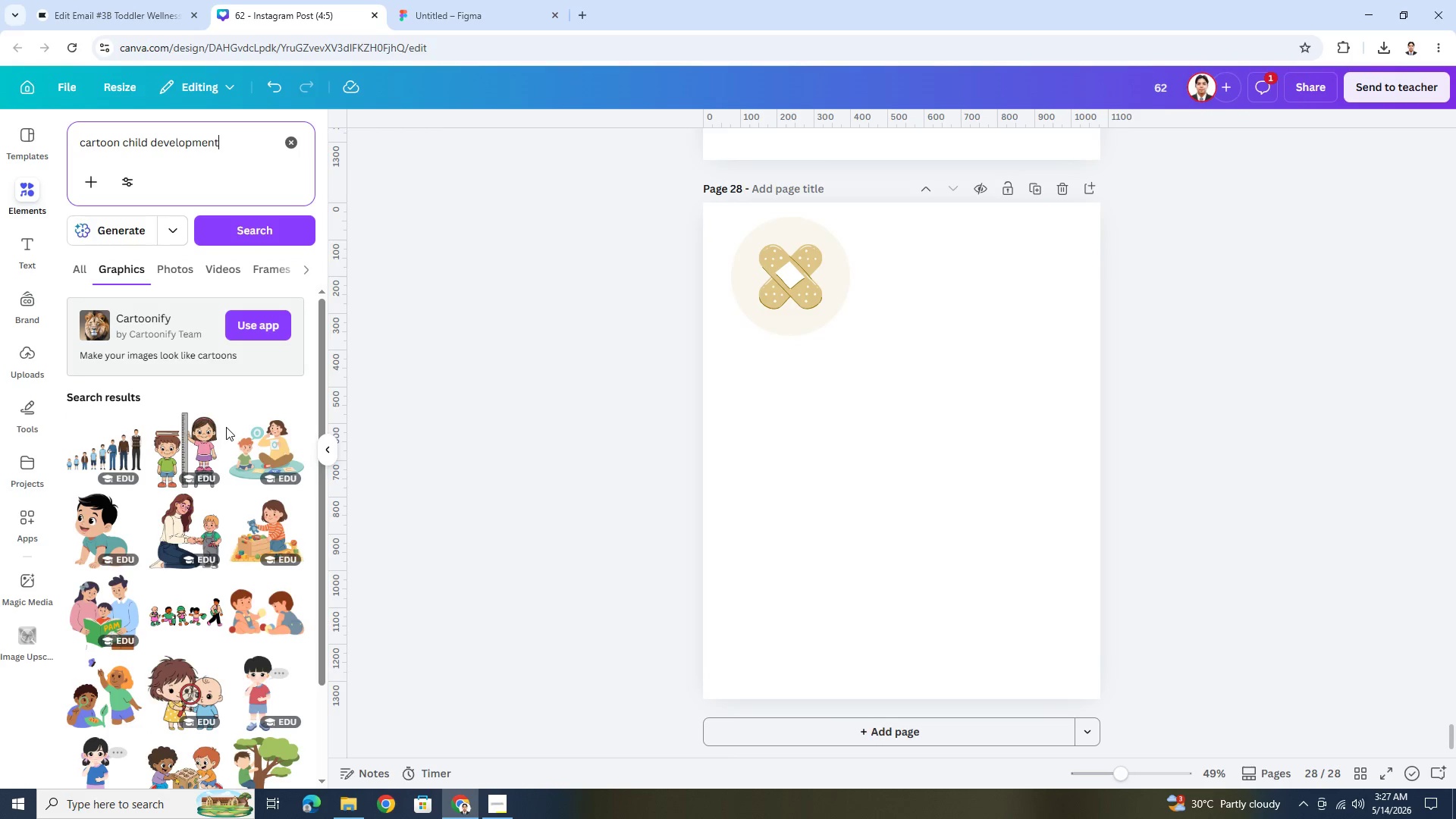 
wait(5.67)
 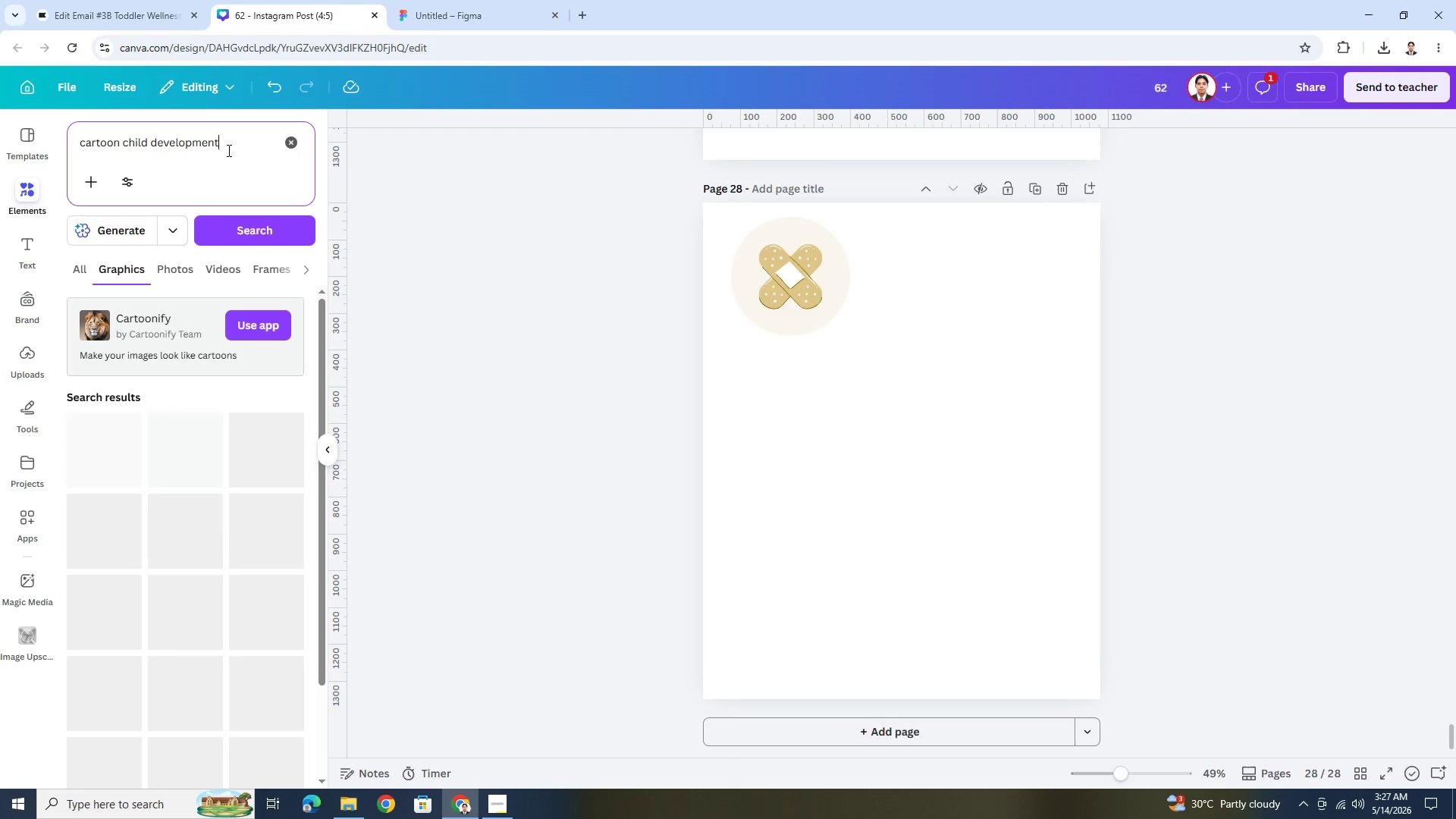 
scroll: coordinate [226, 427], scroll_direction: down, amount: 4.0
 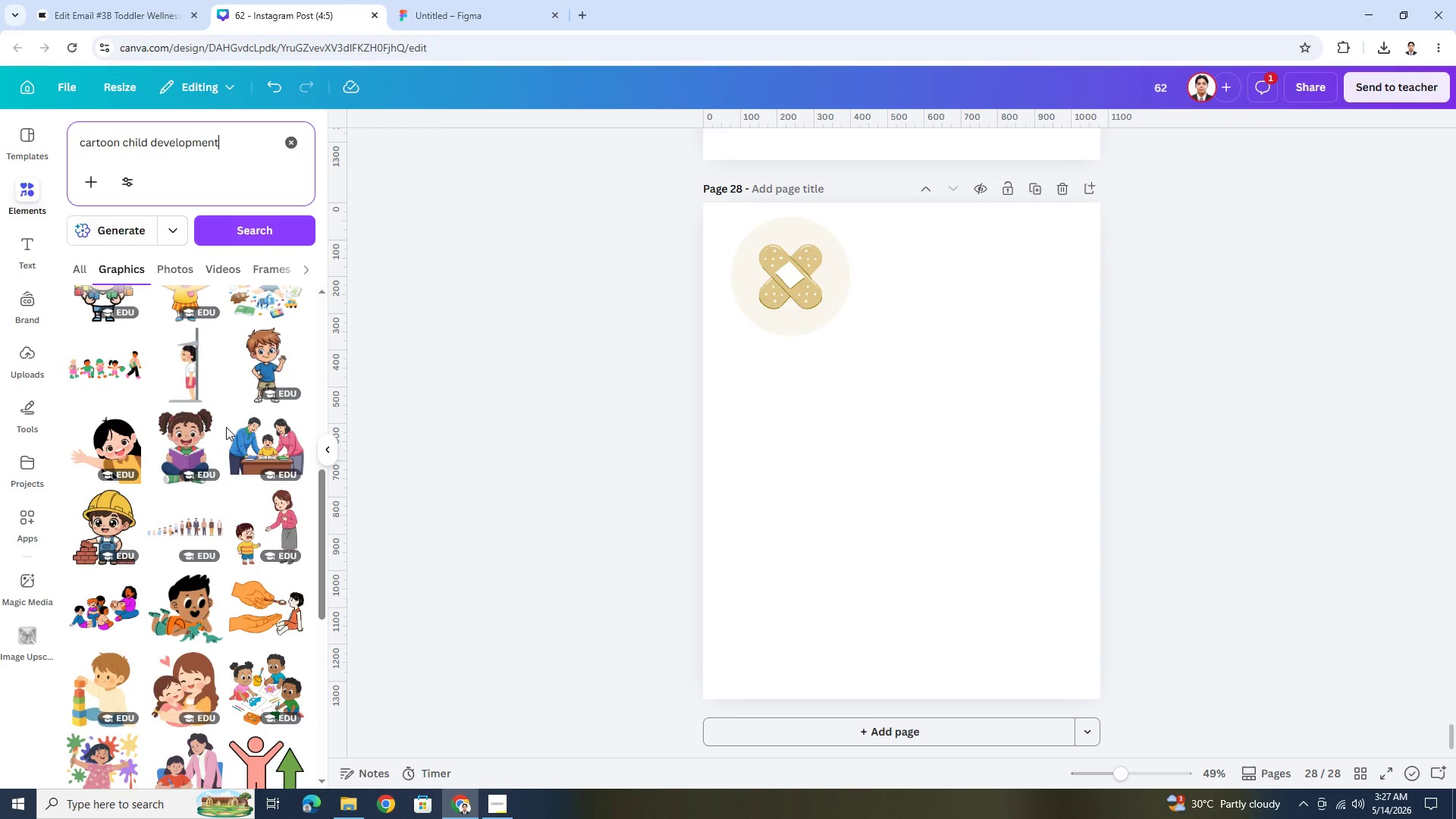 
scroll: coordinate [226, 427], scroll_direction: up, amount: 5.0
 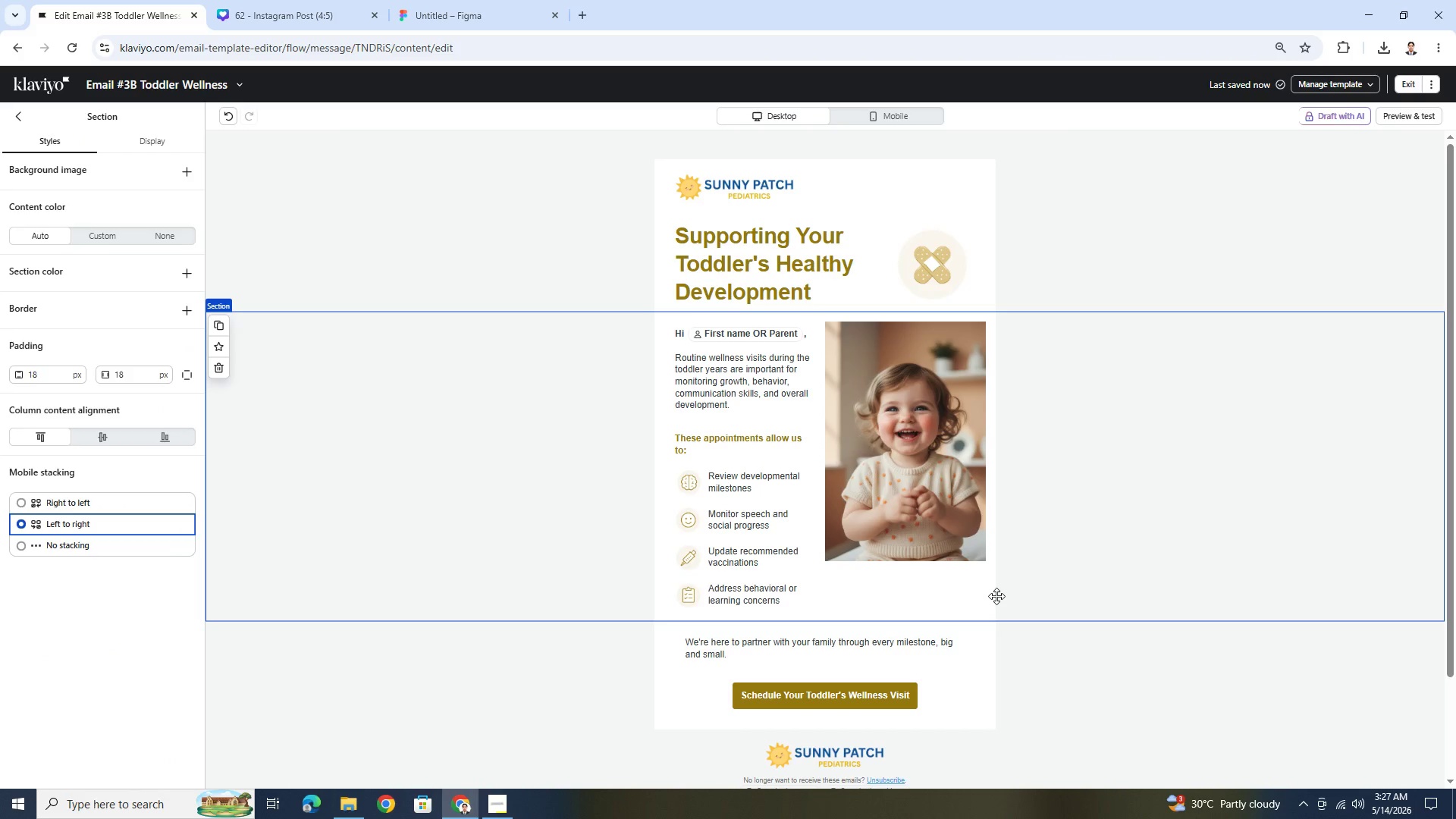 
wait(5.06)
 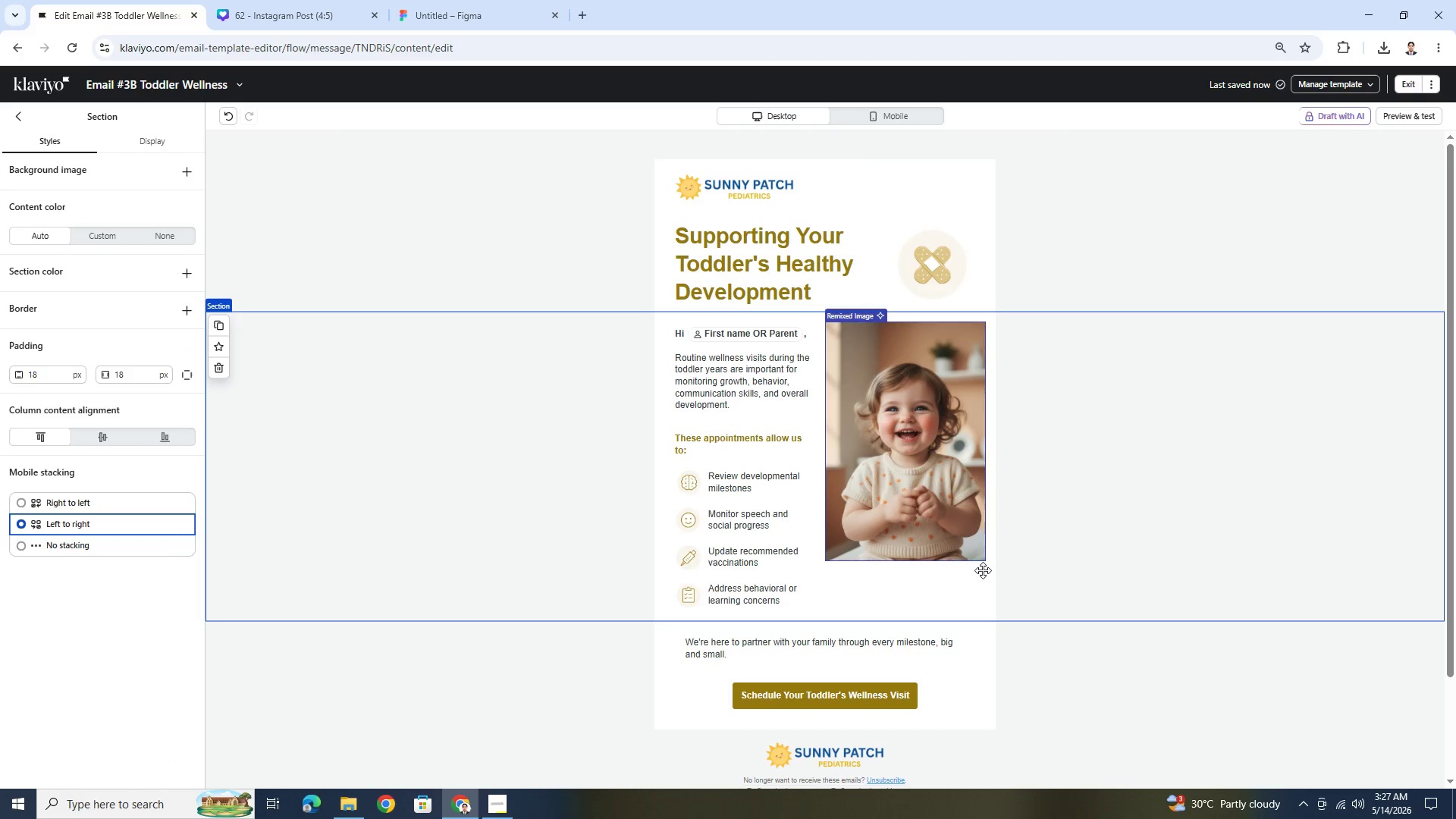 
scroll: coordinate [985, 577], scroll_direction: down, amount: 3.0
 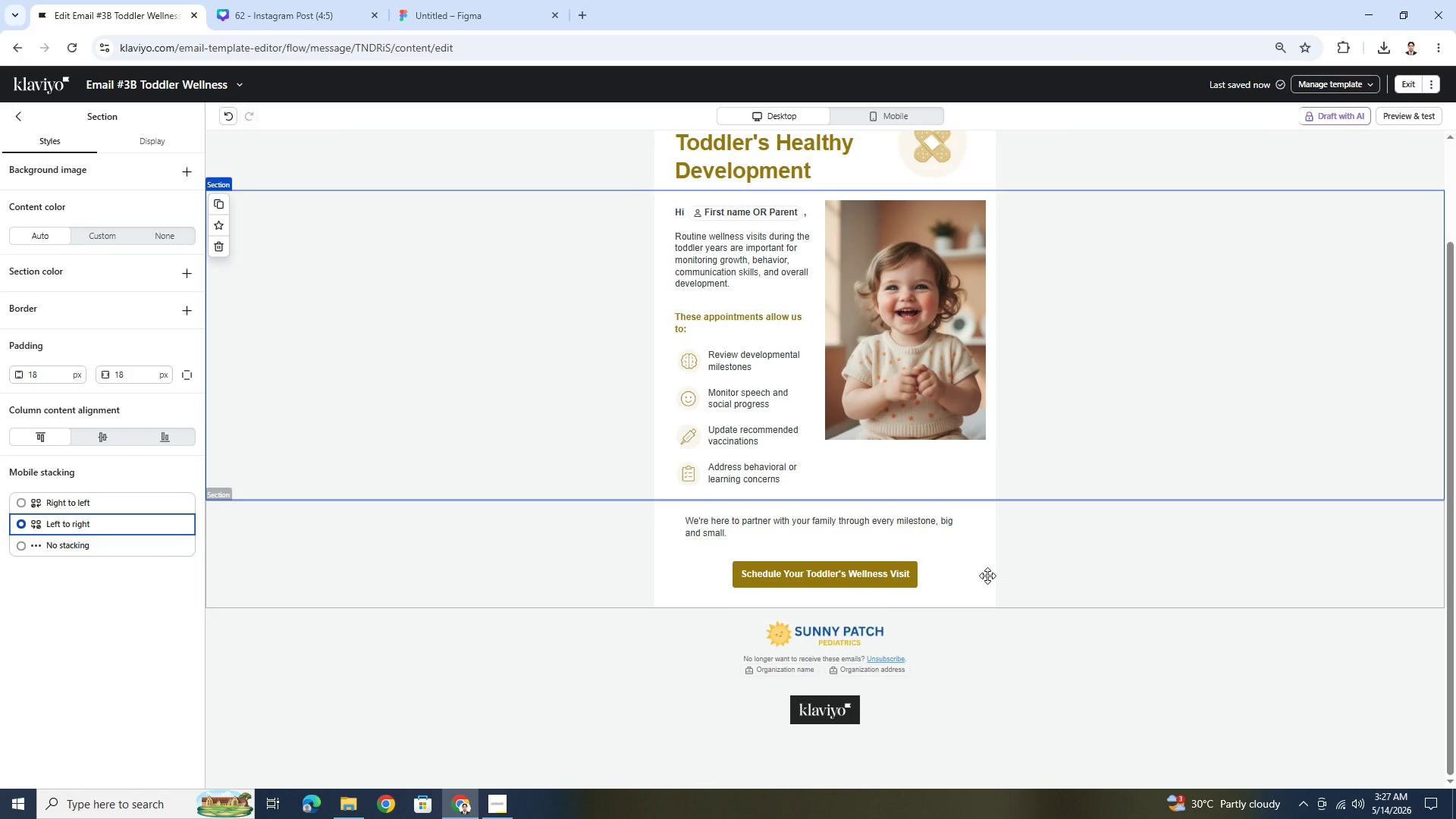 
scroll: coordinate [987, 576], scroll_direction: up, amount: 6.0
 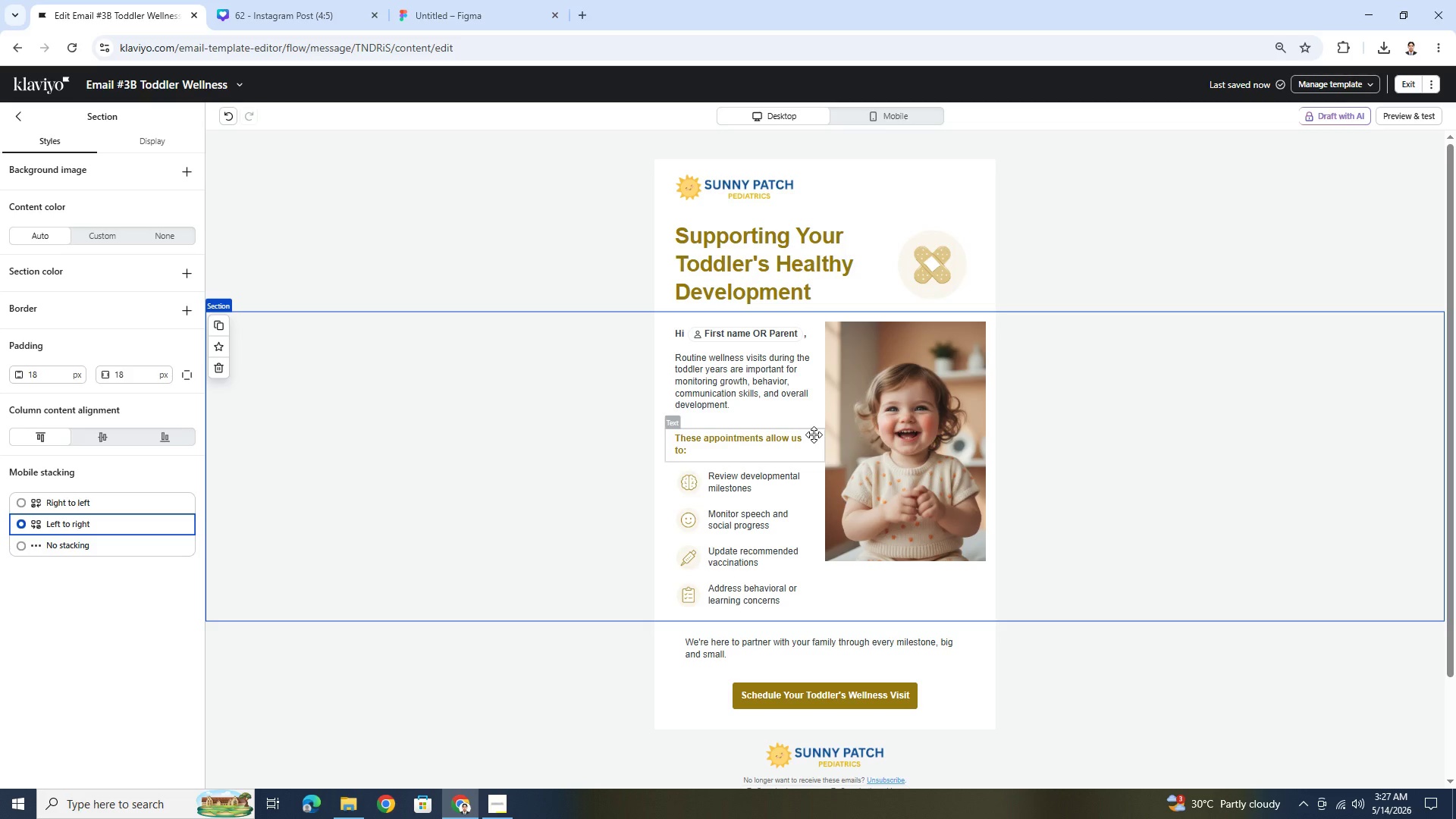 
wait(20.62)
 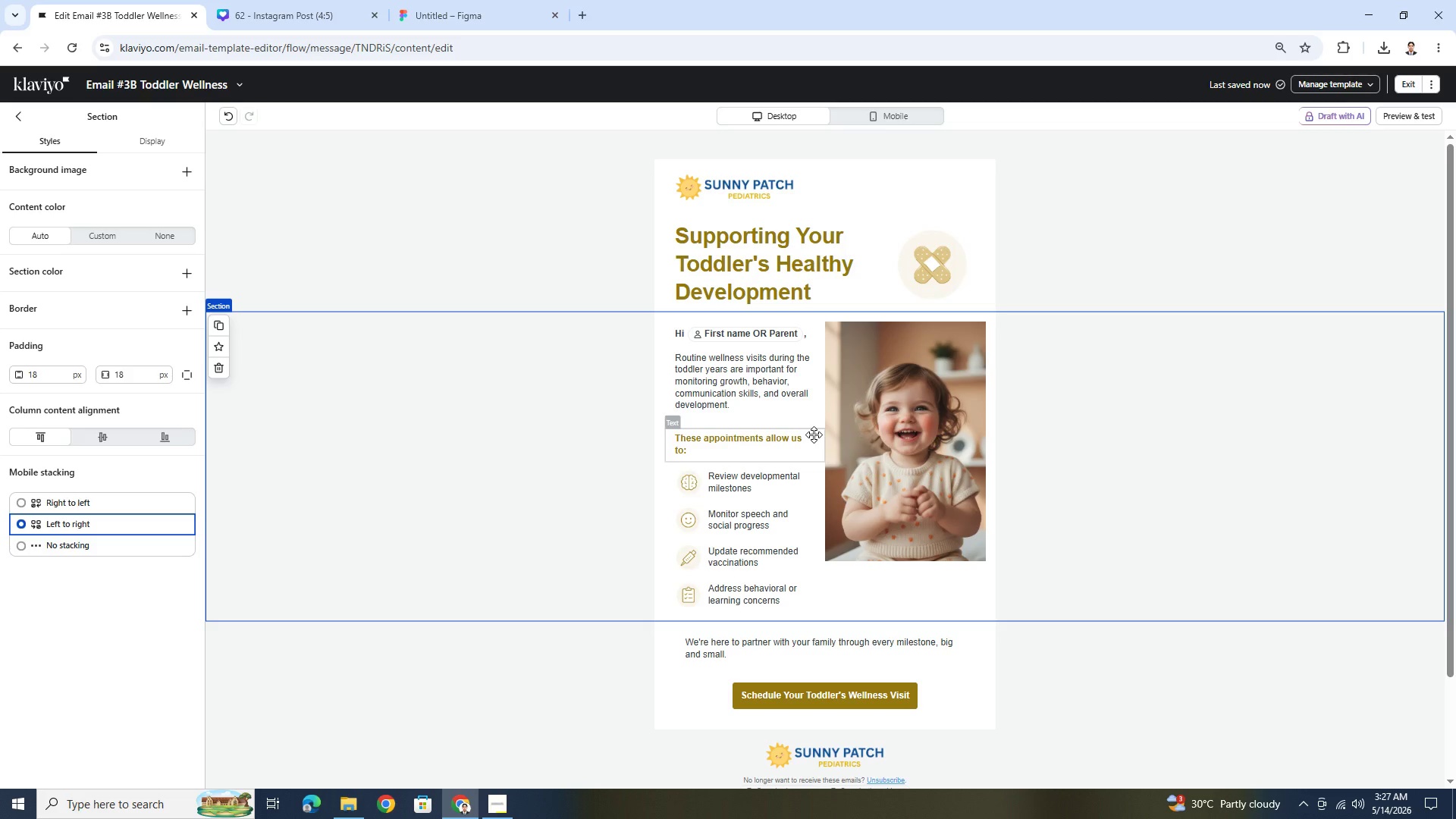 
left_click([1089, 541])
 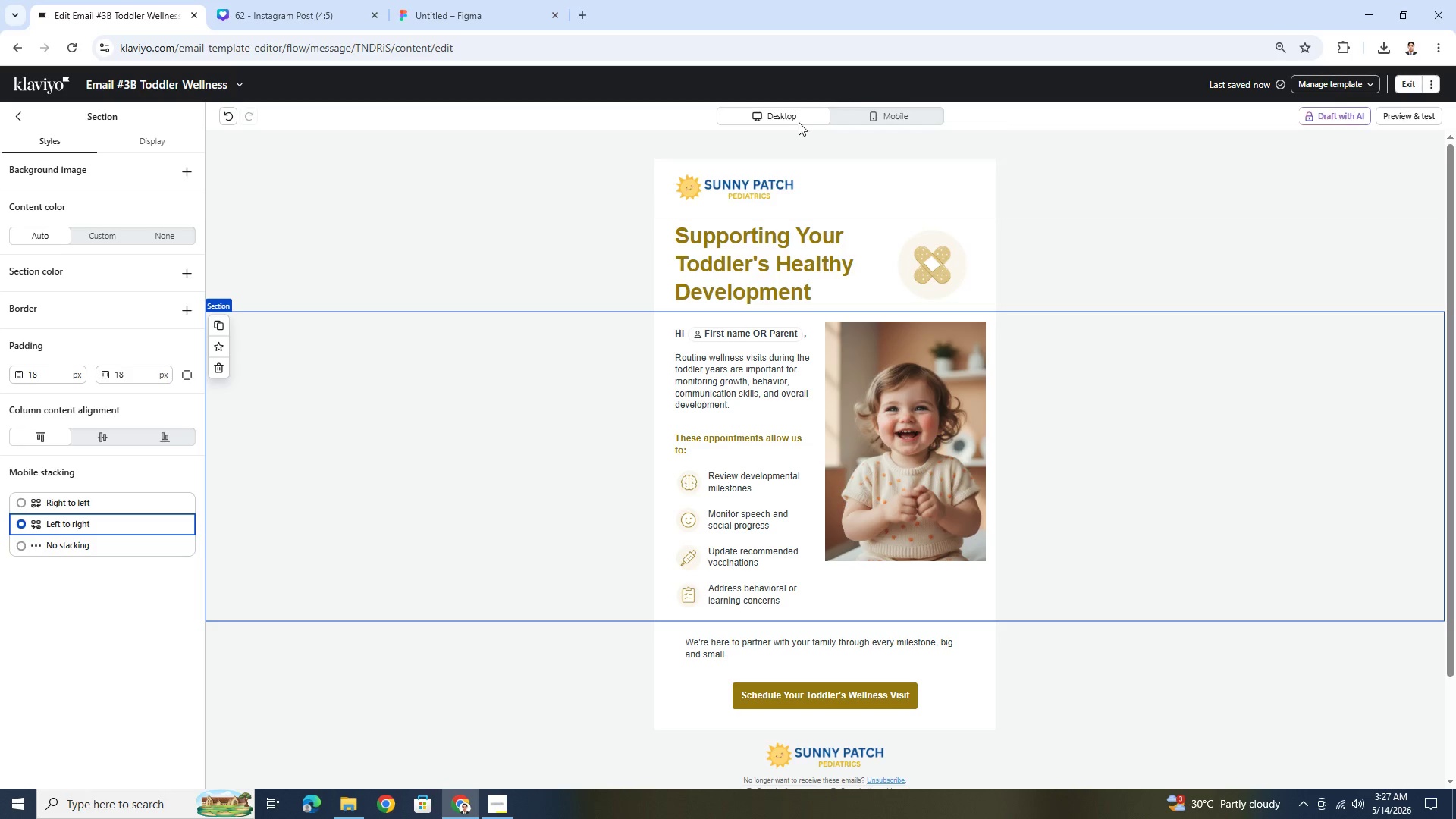 
left_click([912, 115])
 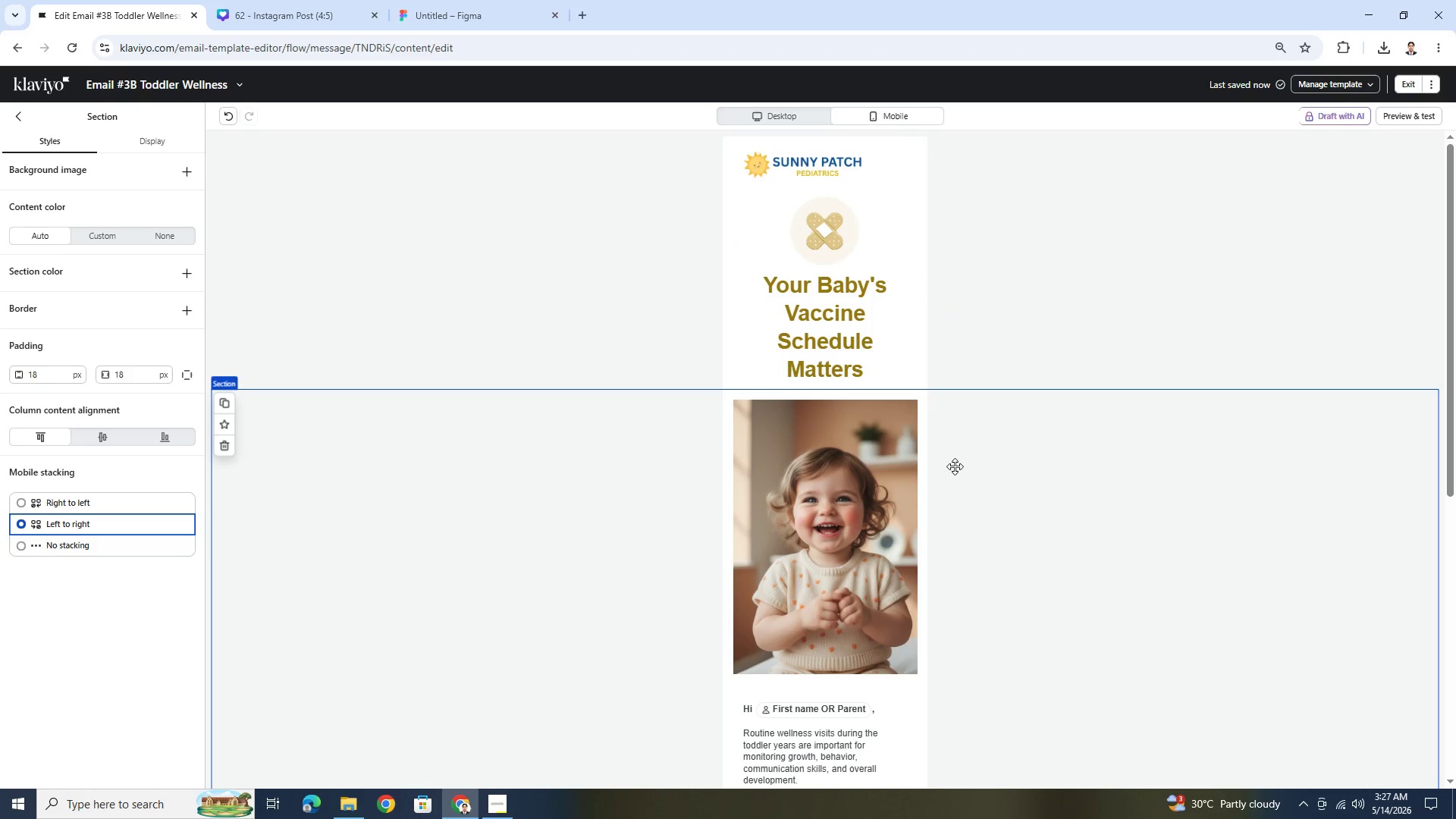 
scroll: coordinate [958, 493], scroll_direction: down, amount: 7.0
 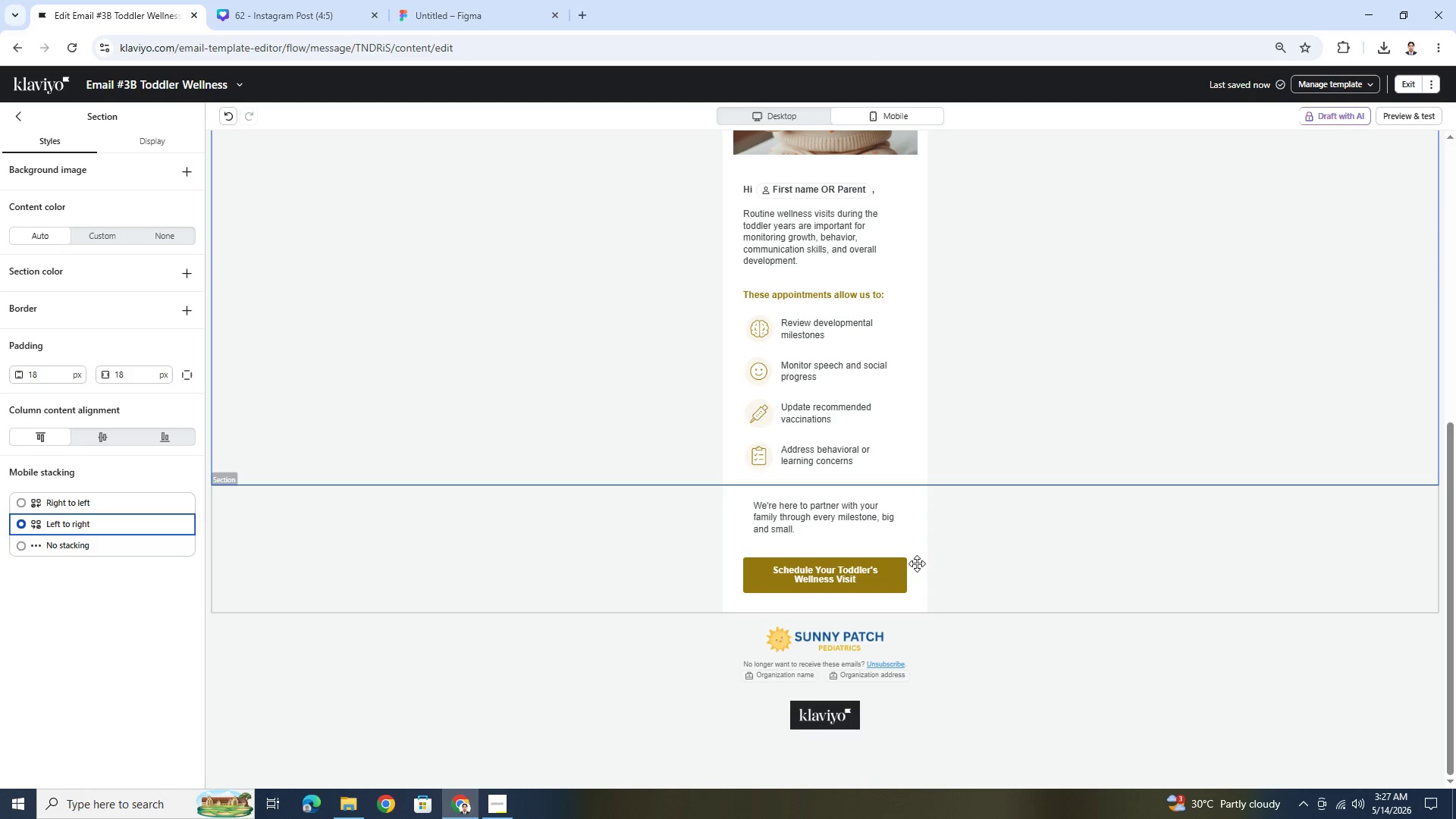 
left_click([899, 566])
 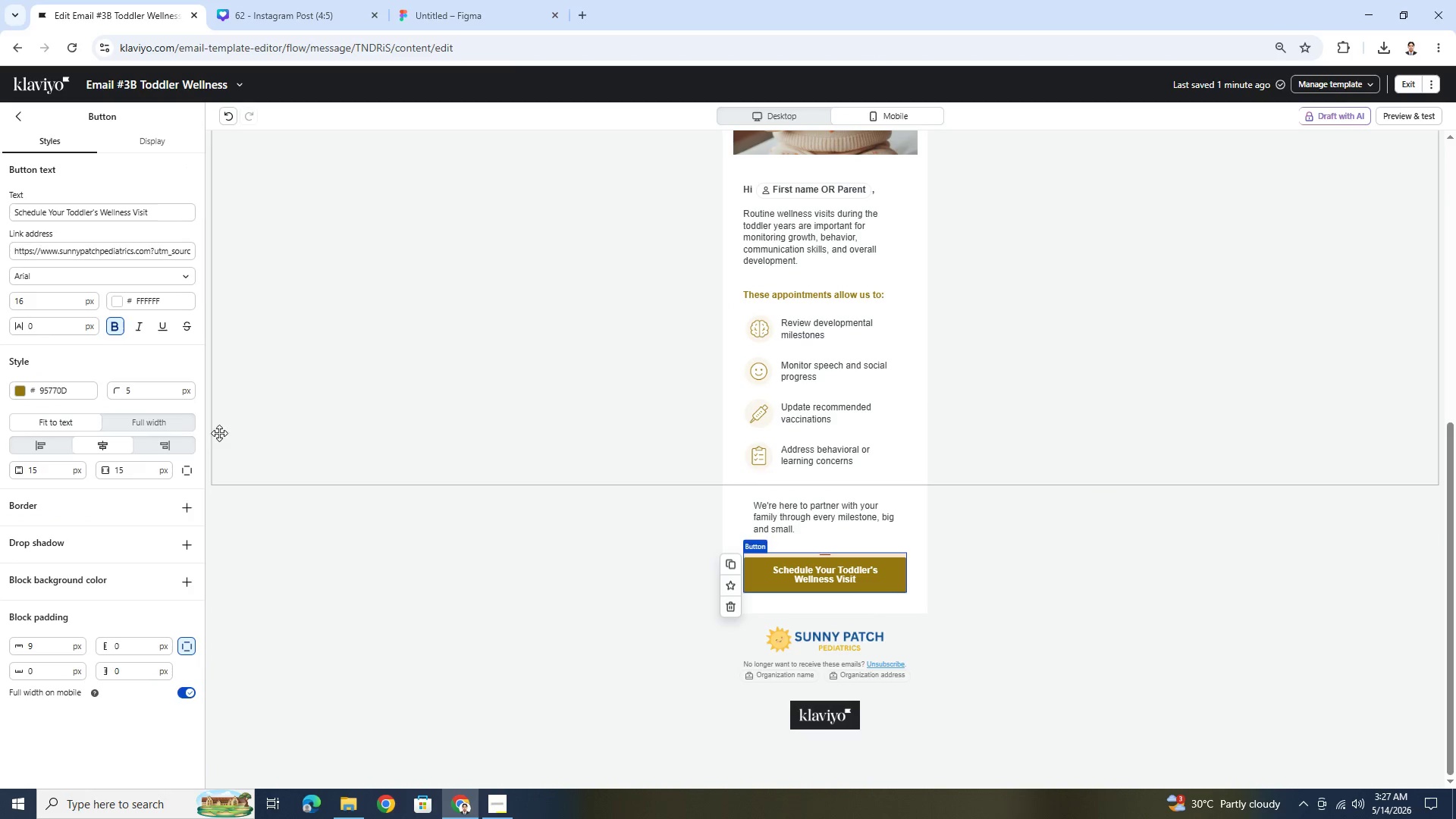 
scroll: coordinate [970, 332], scroll_direction: up, amount: 8.0
 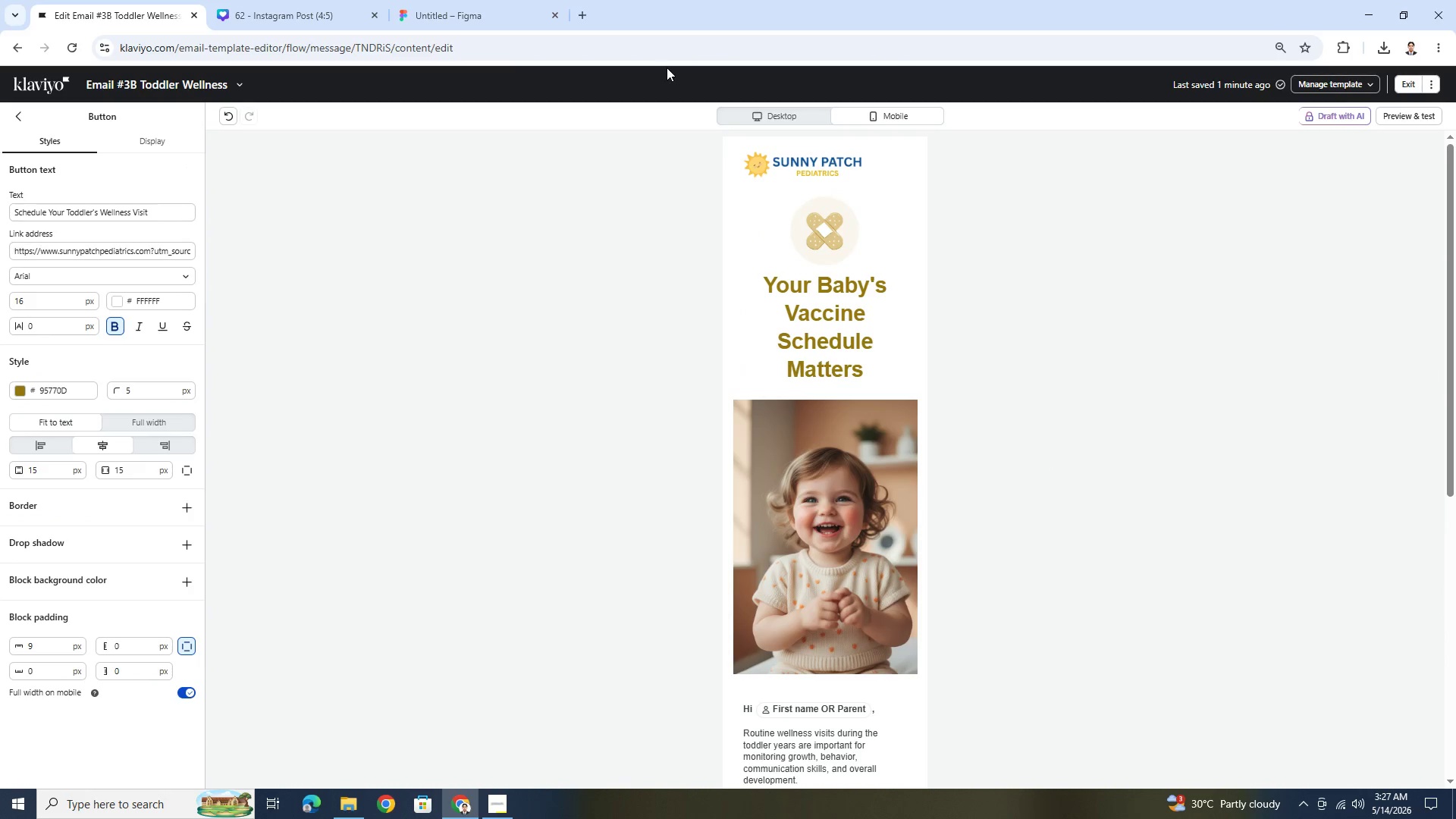 
left_click([734, 96])
 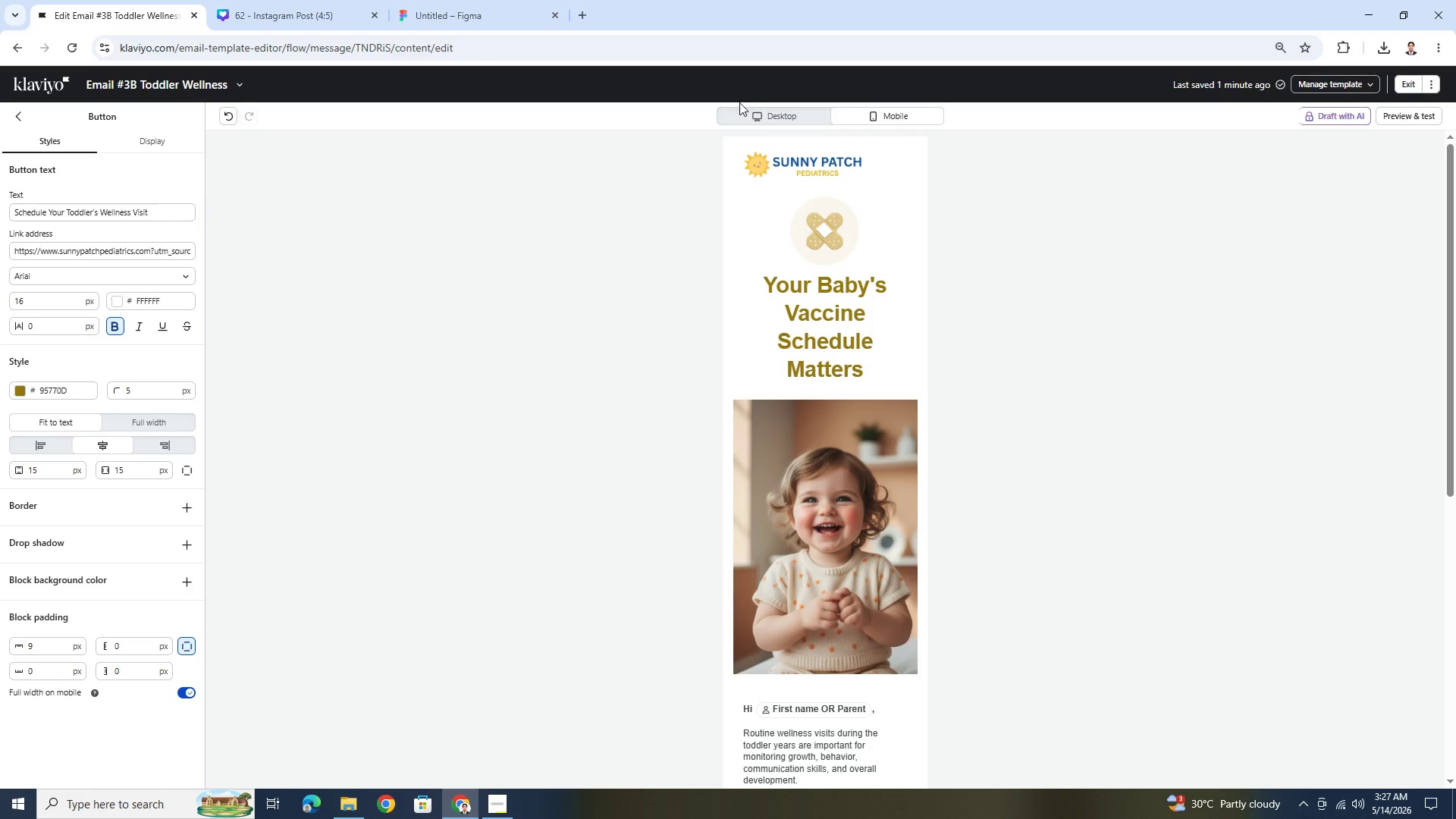 
left_click([740, 107])
 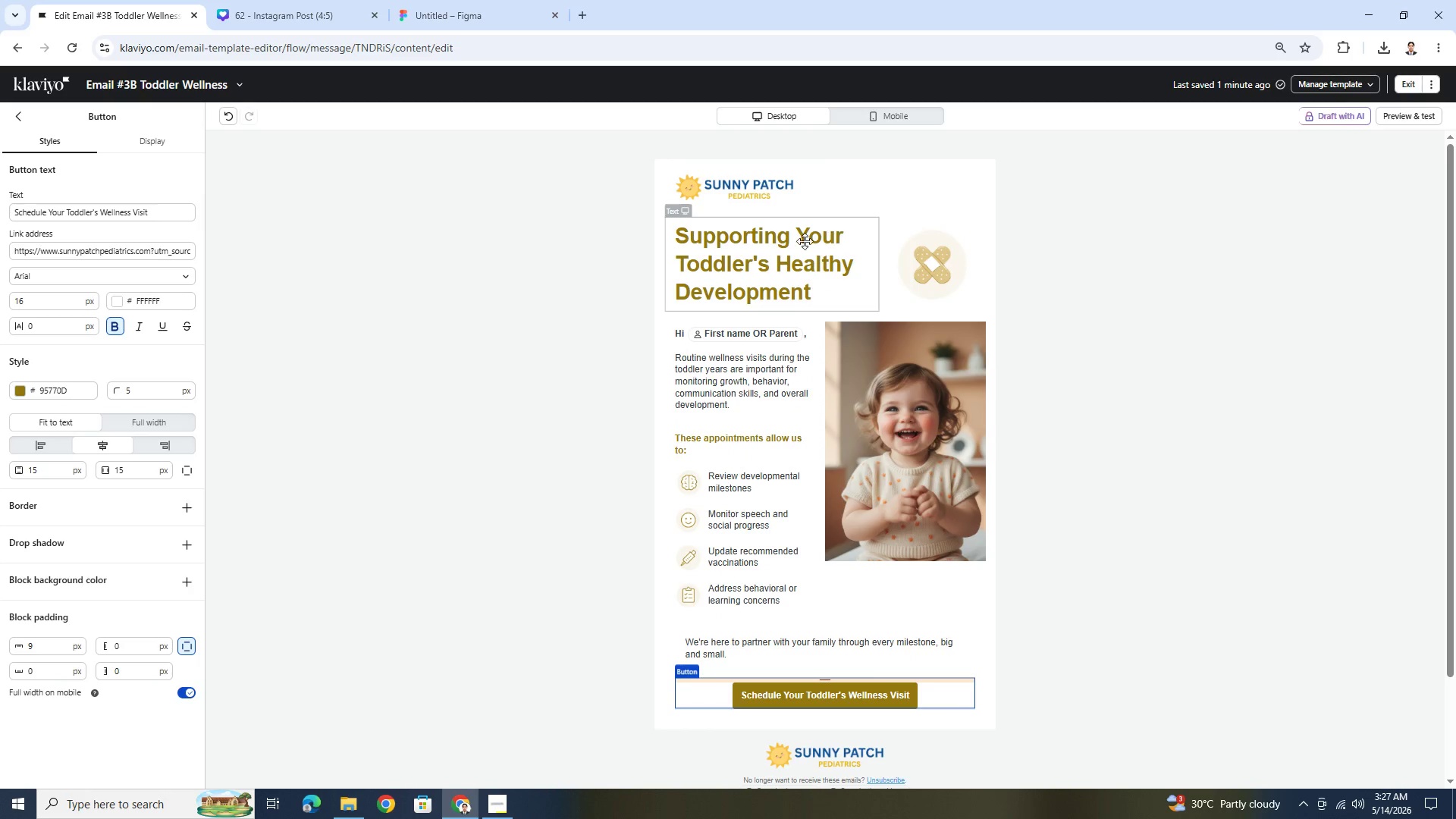 
double_click([783, 244])
 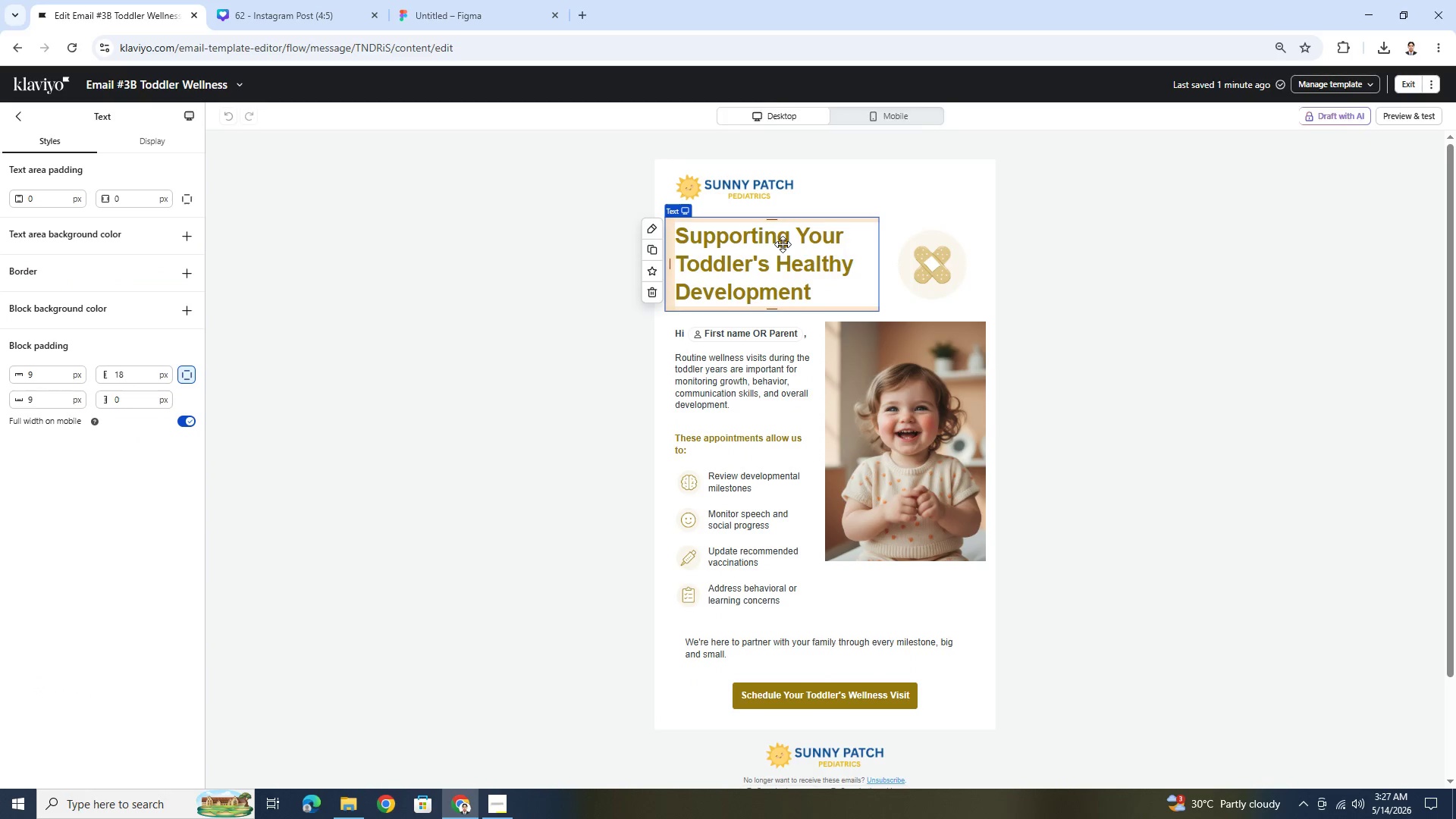 
key(Control+ControlLeft)
 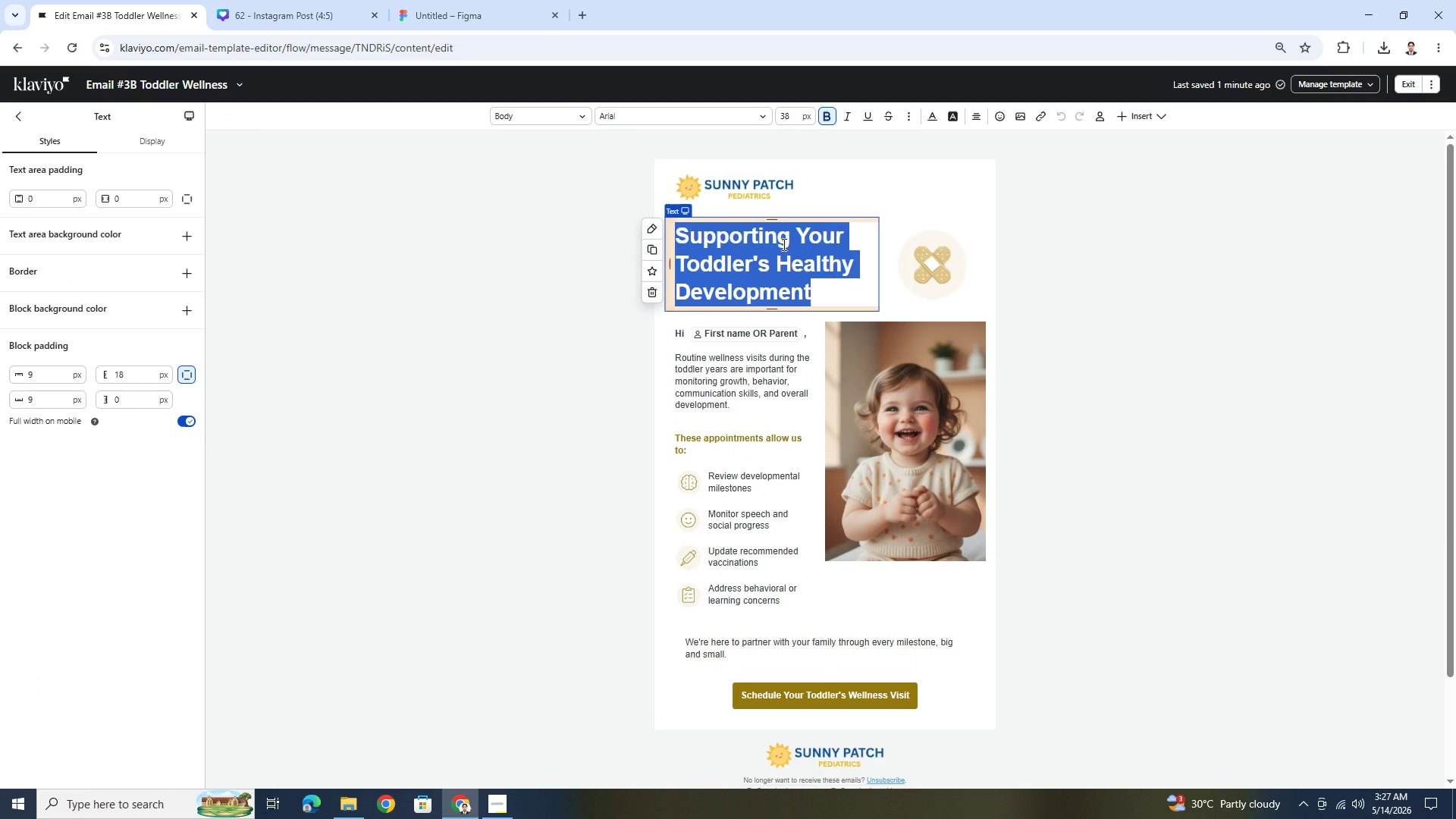 
key(Control+C)
 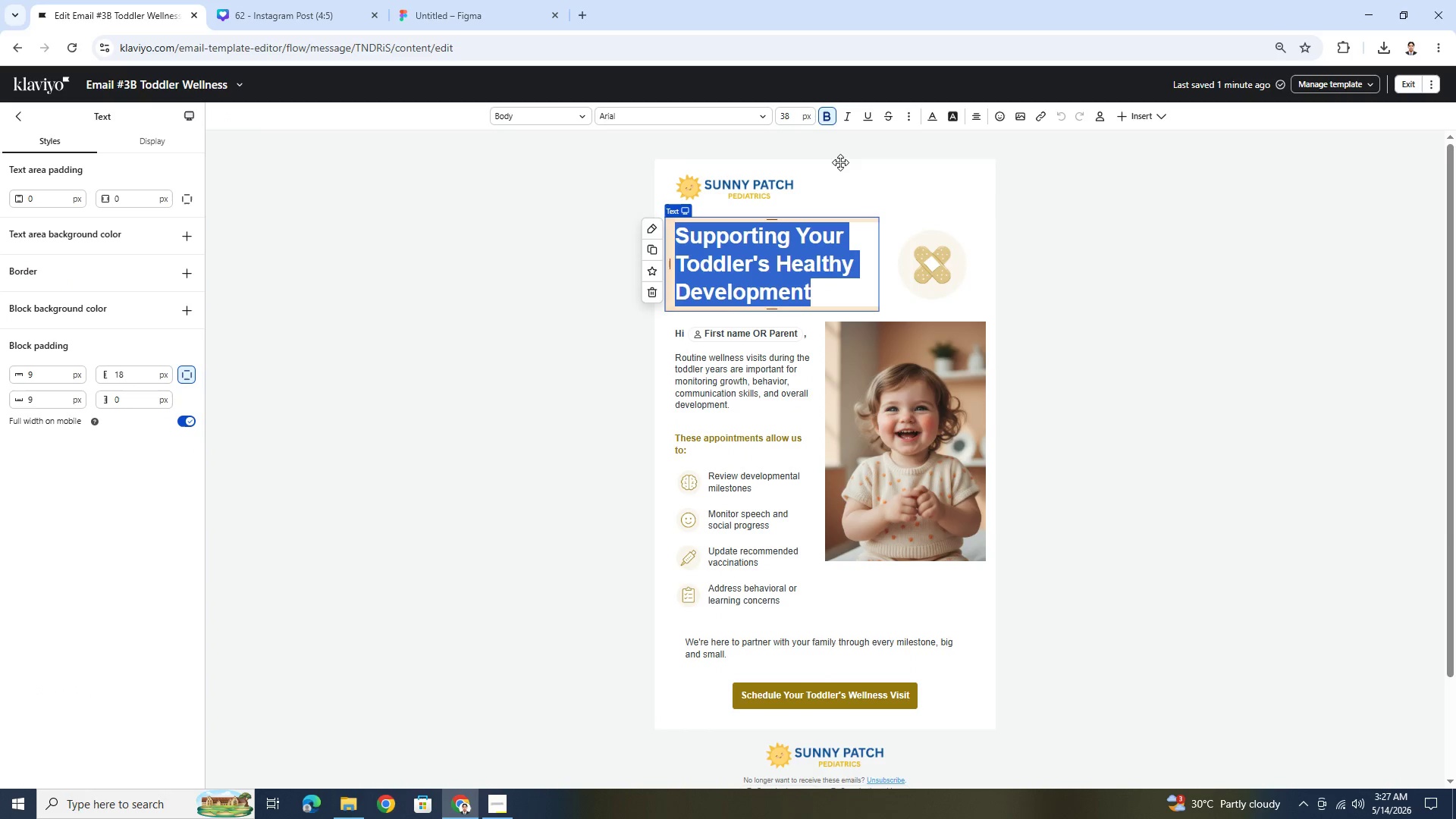 
left_click([1039, 262])
 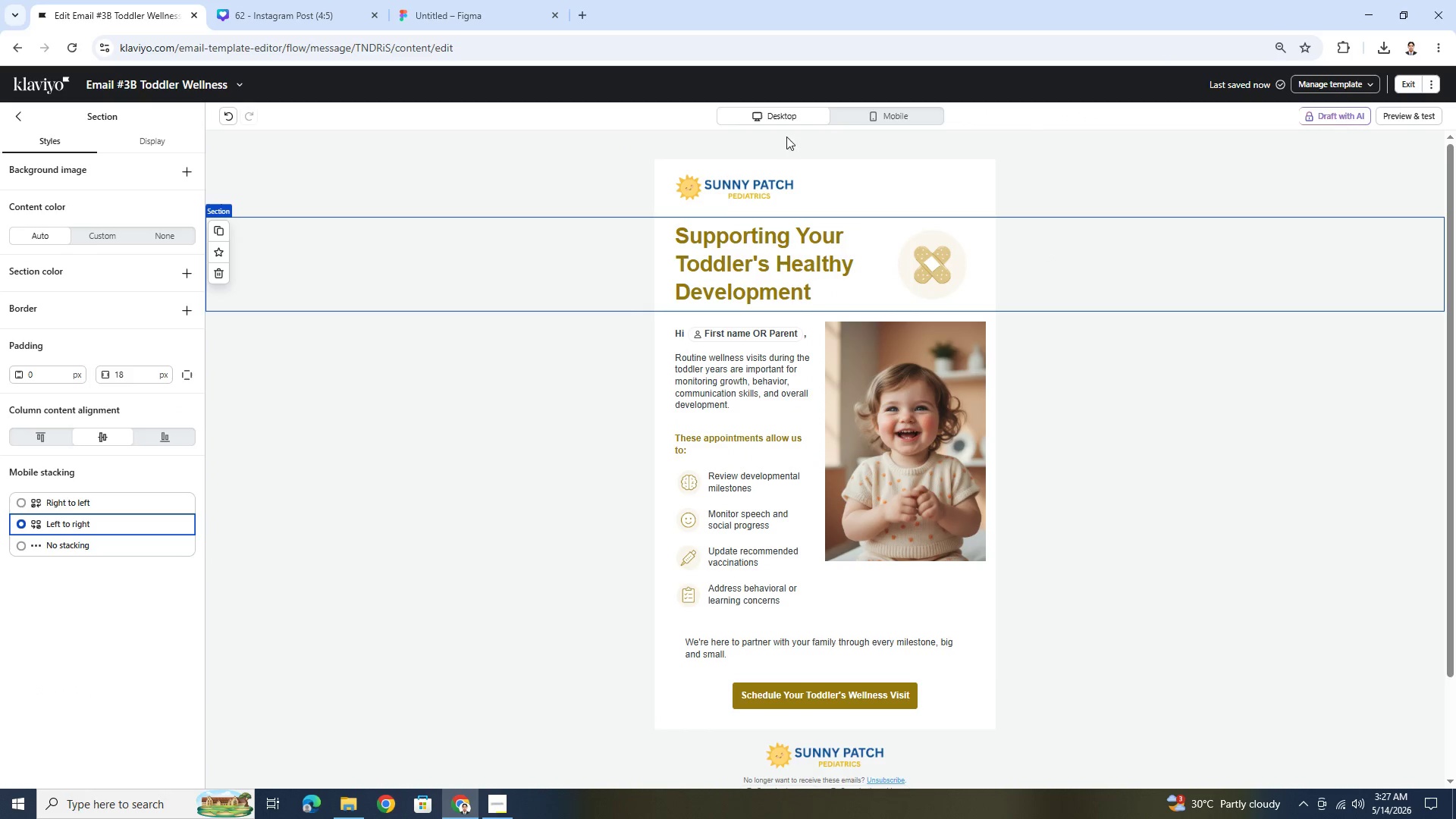 
left_click([924, 114])
 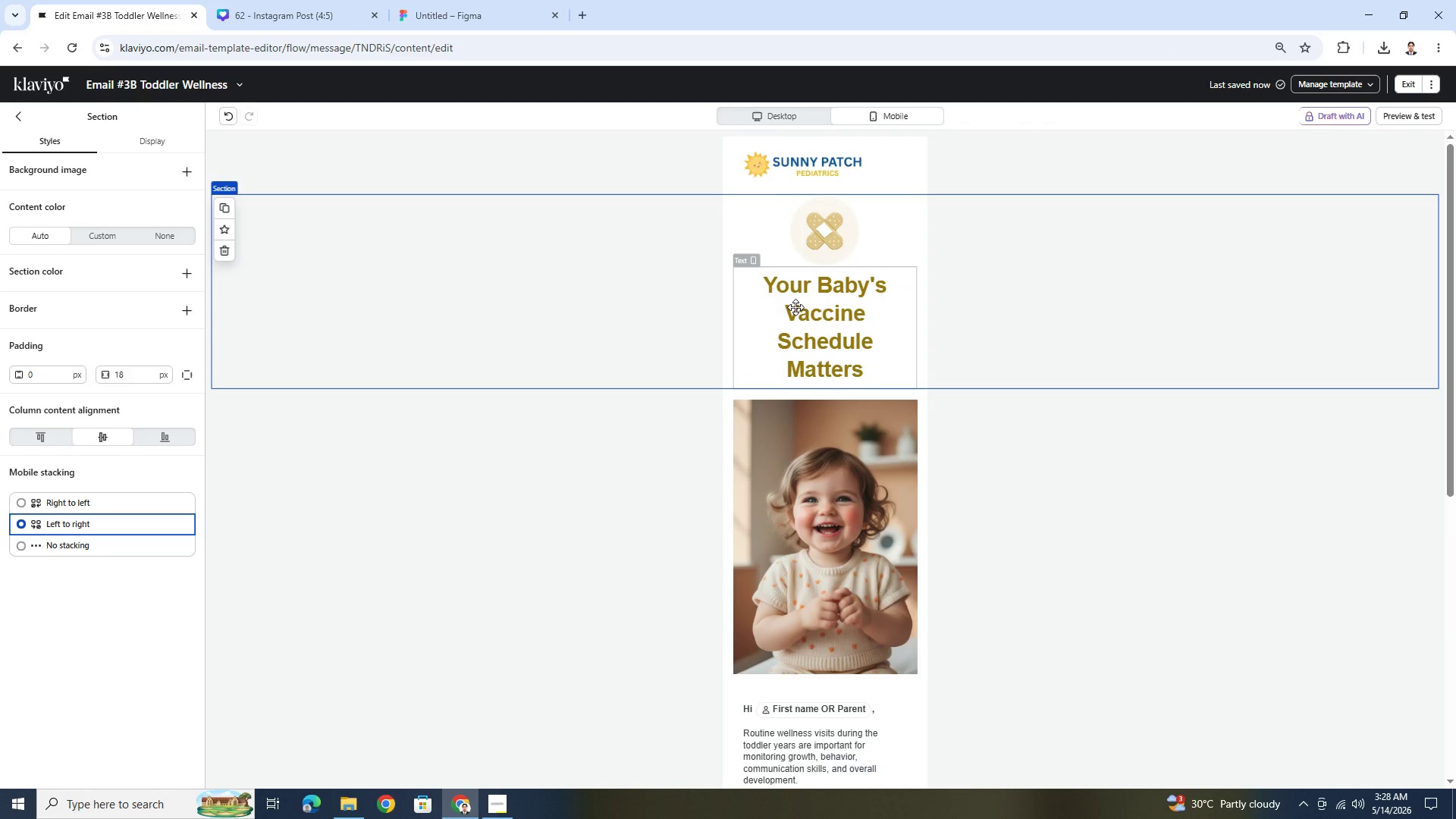 
double_click([795, 307])
 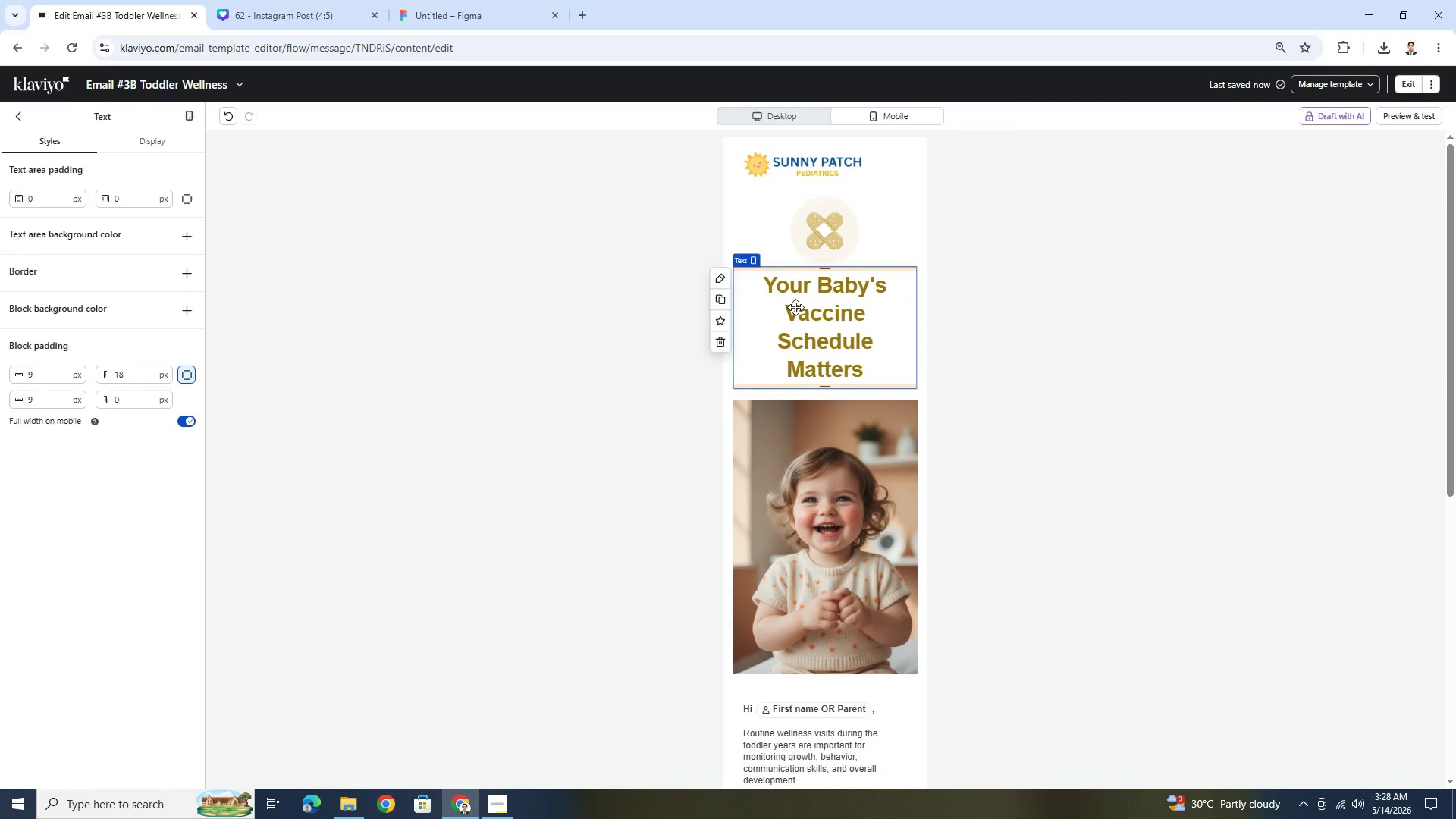 
key(Control+C)
 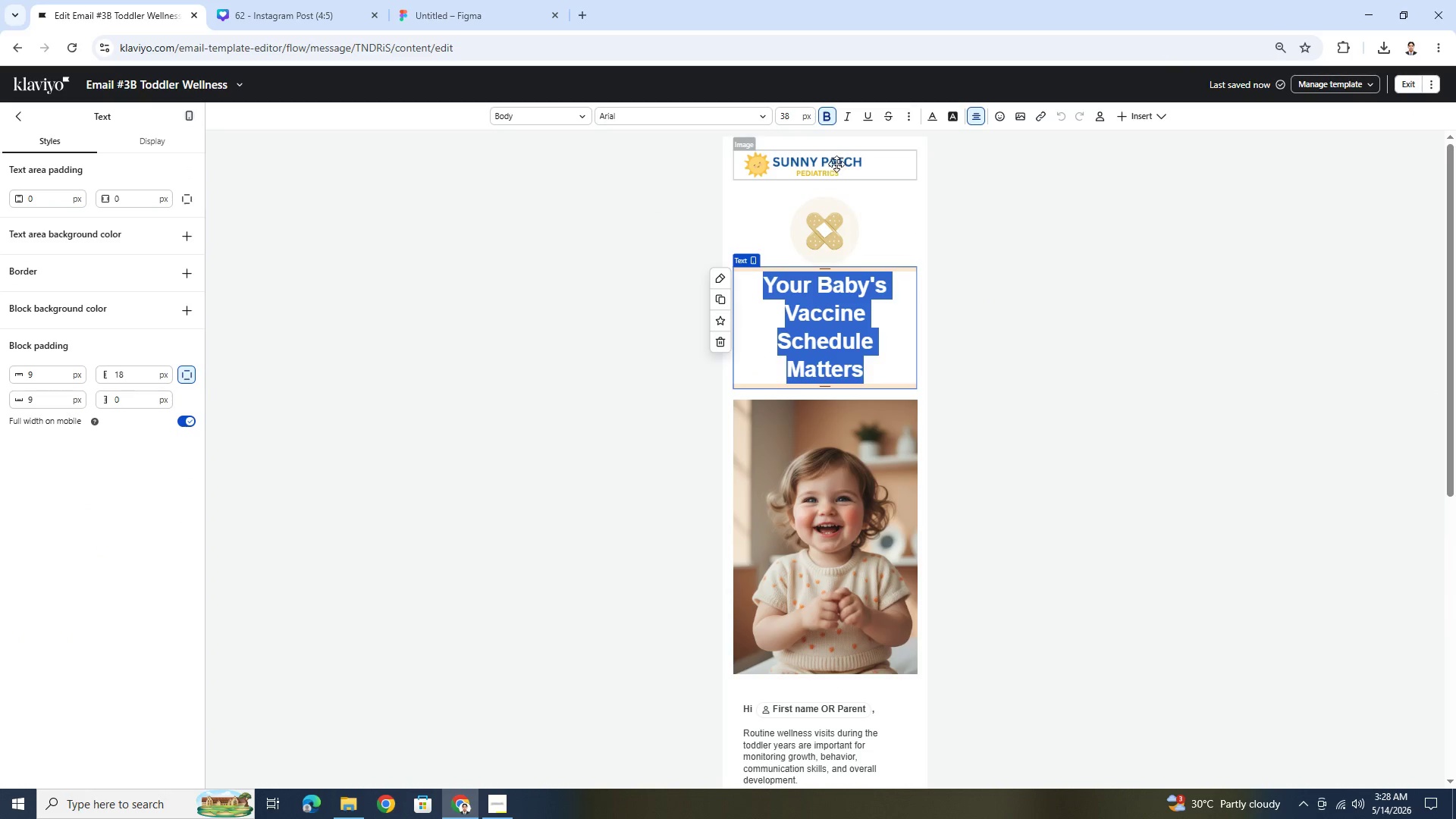 
left_click([883, 367])
 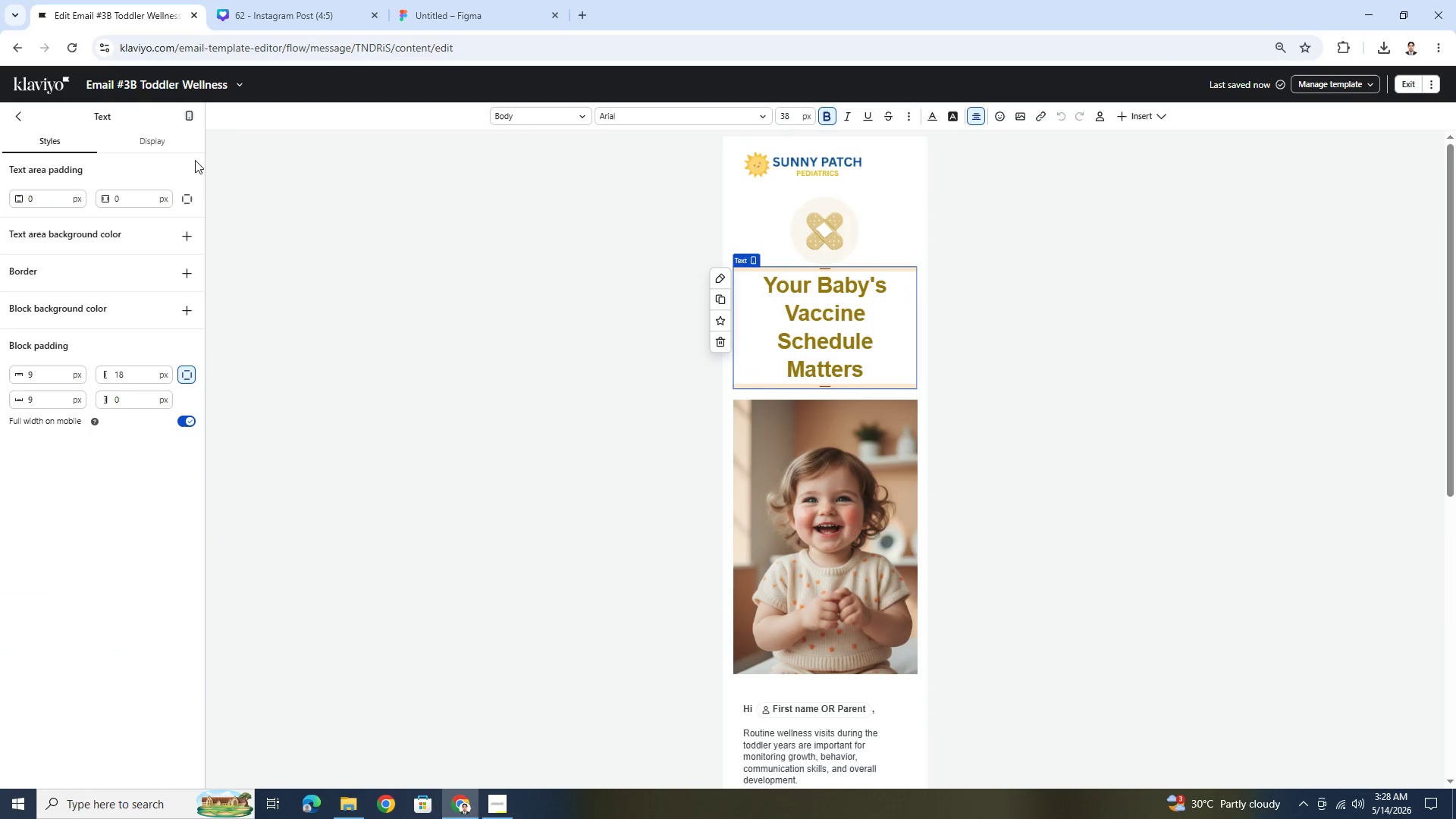 
left_click([587, 303])
 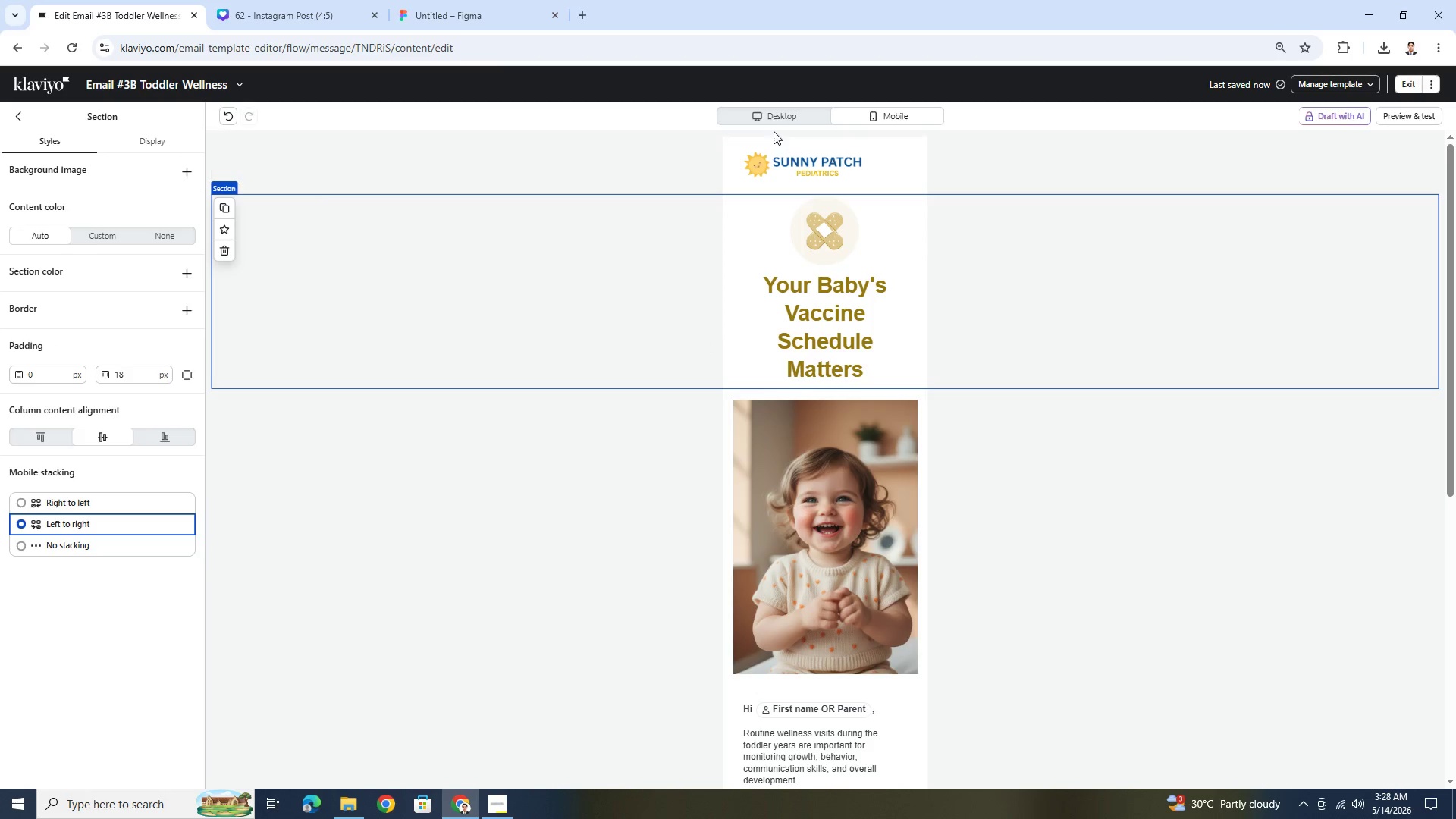 
left_click([773, 120])
 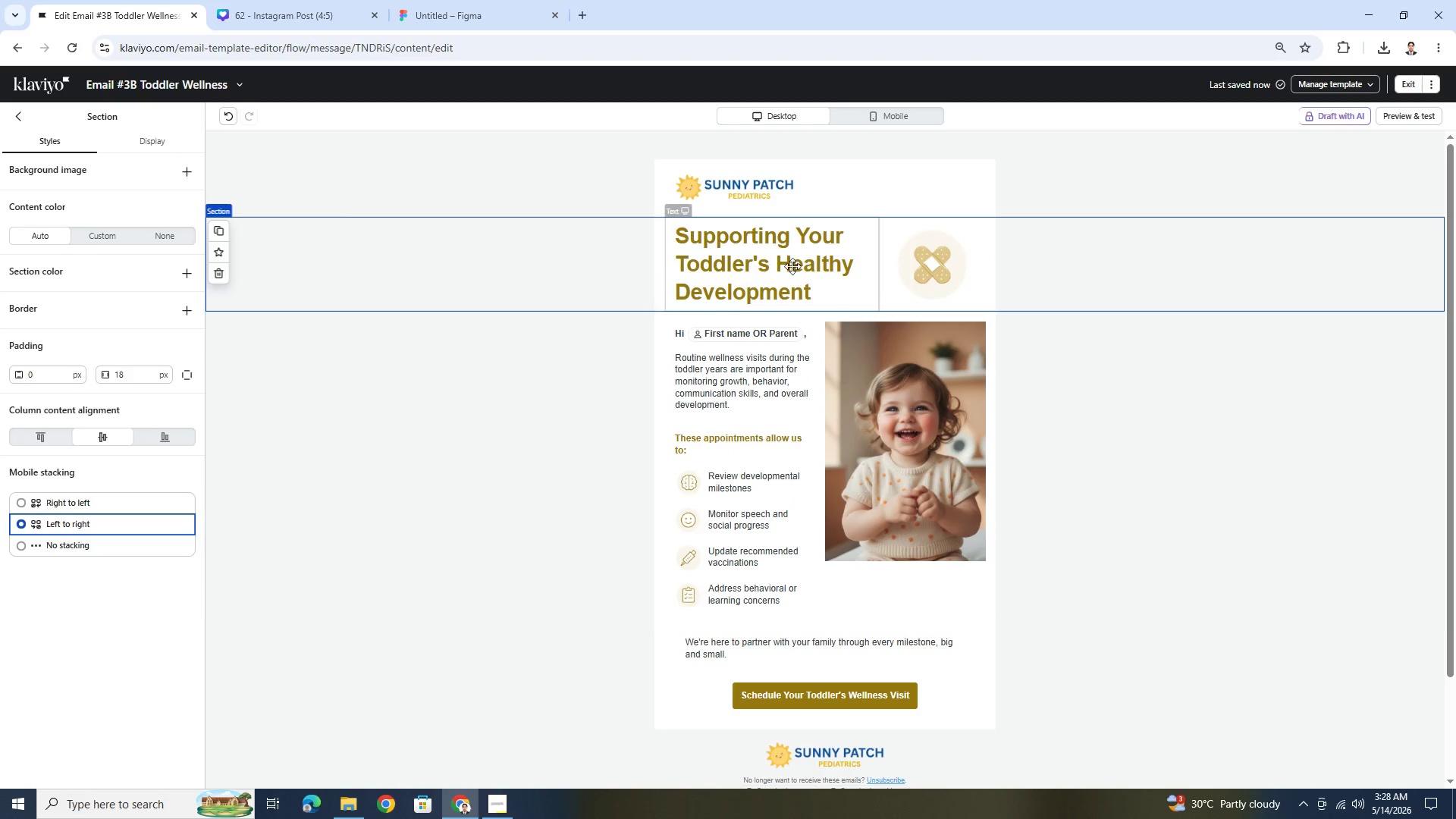 
double_click([780, 262])
 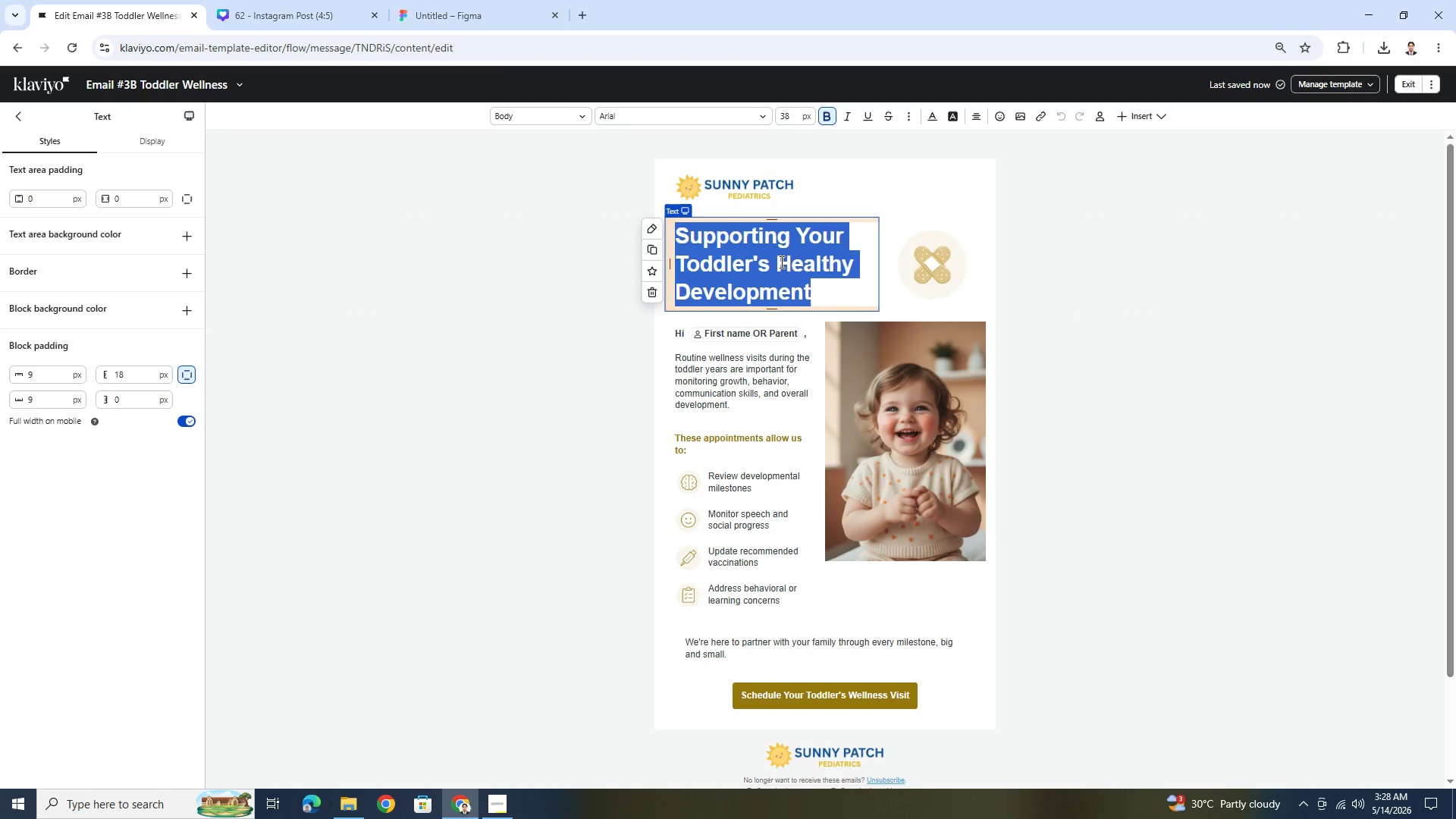 
key(Control+C)
 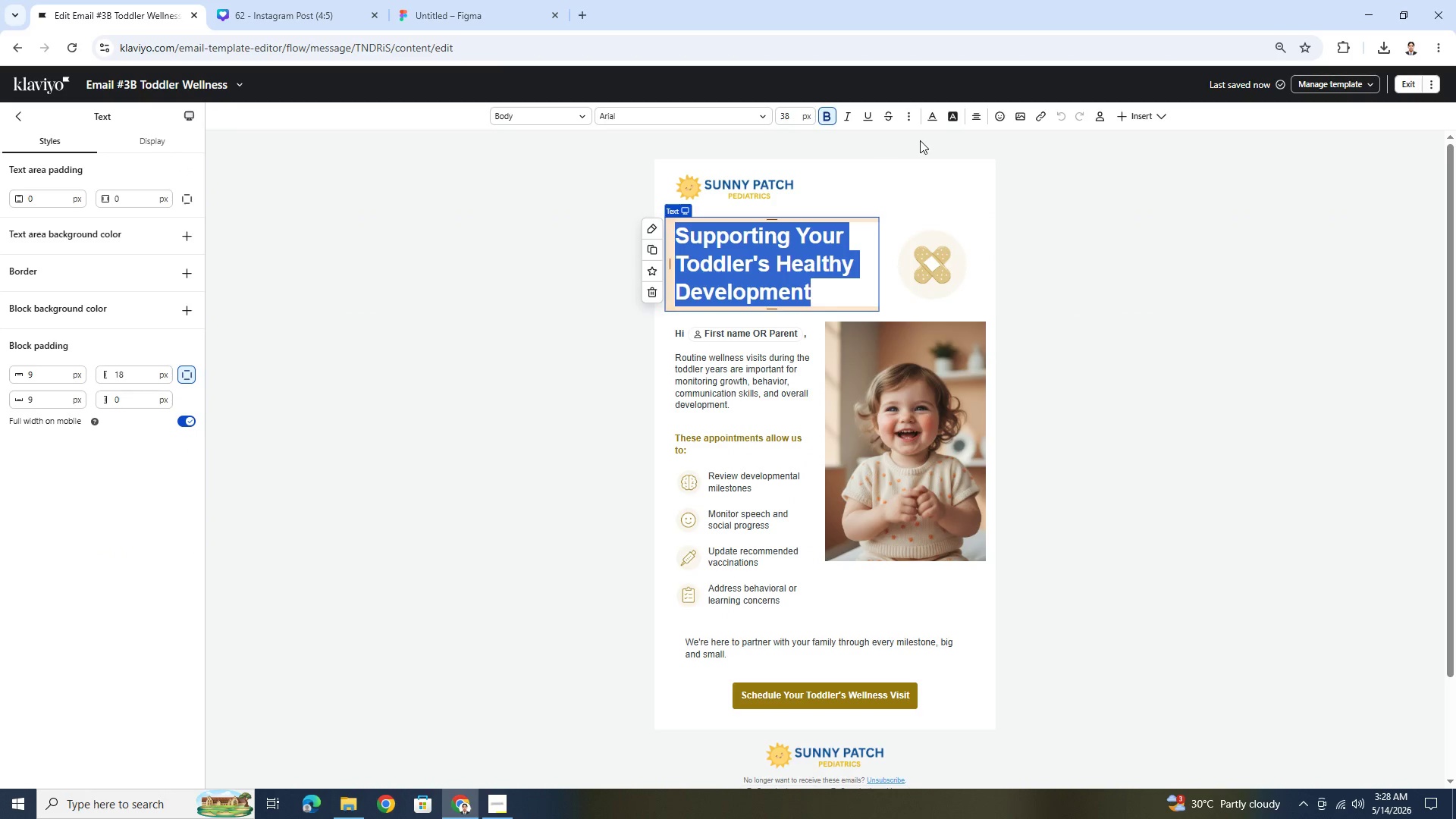 
left_click([1035, 220])
 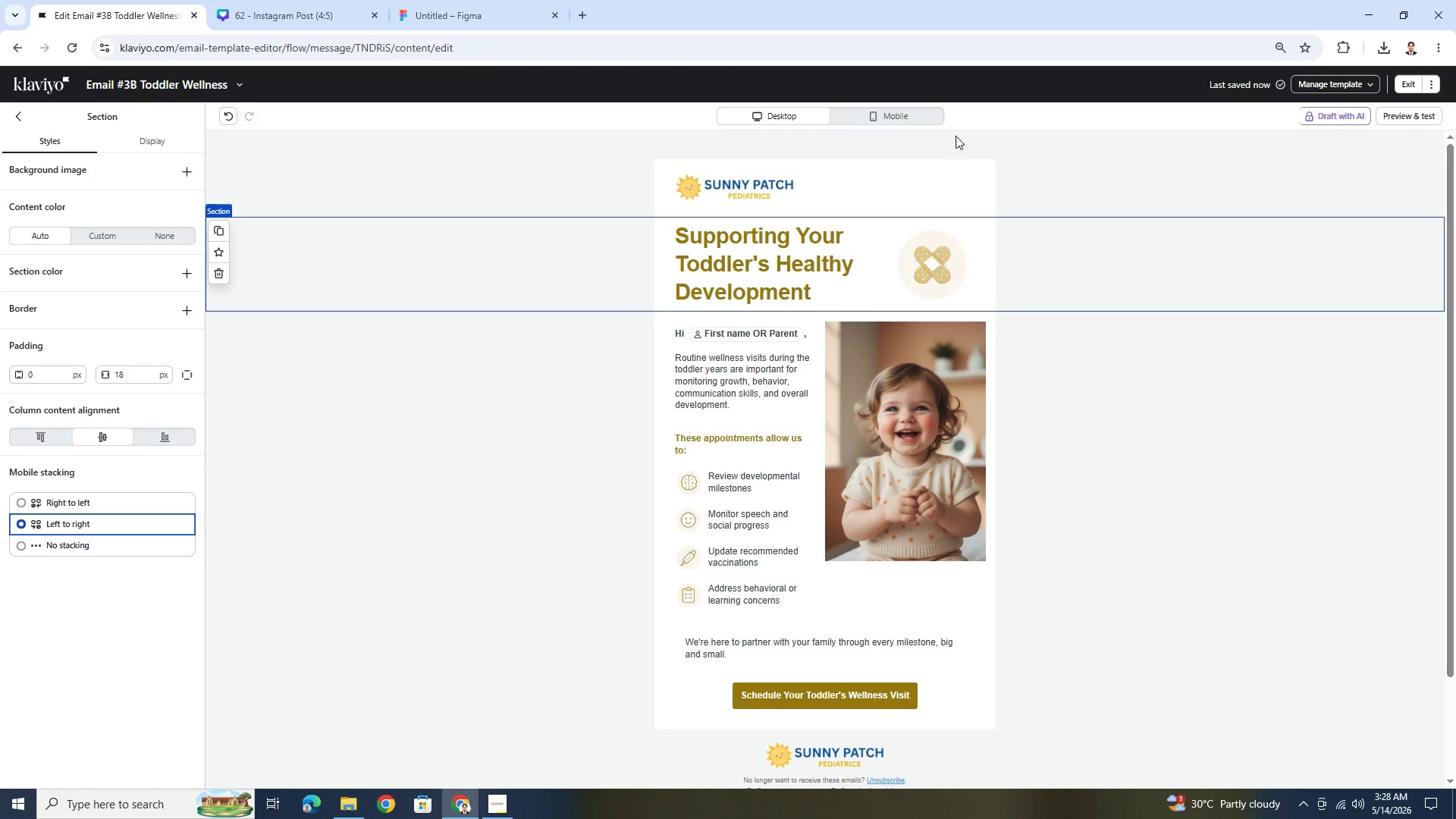 
left_click([899, 118])
 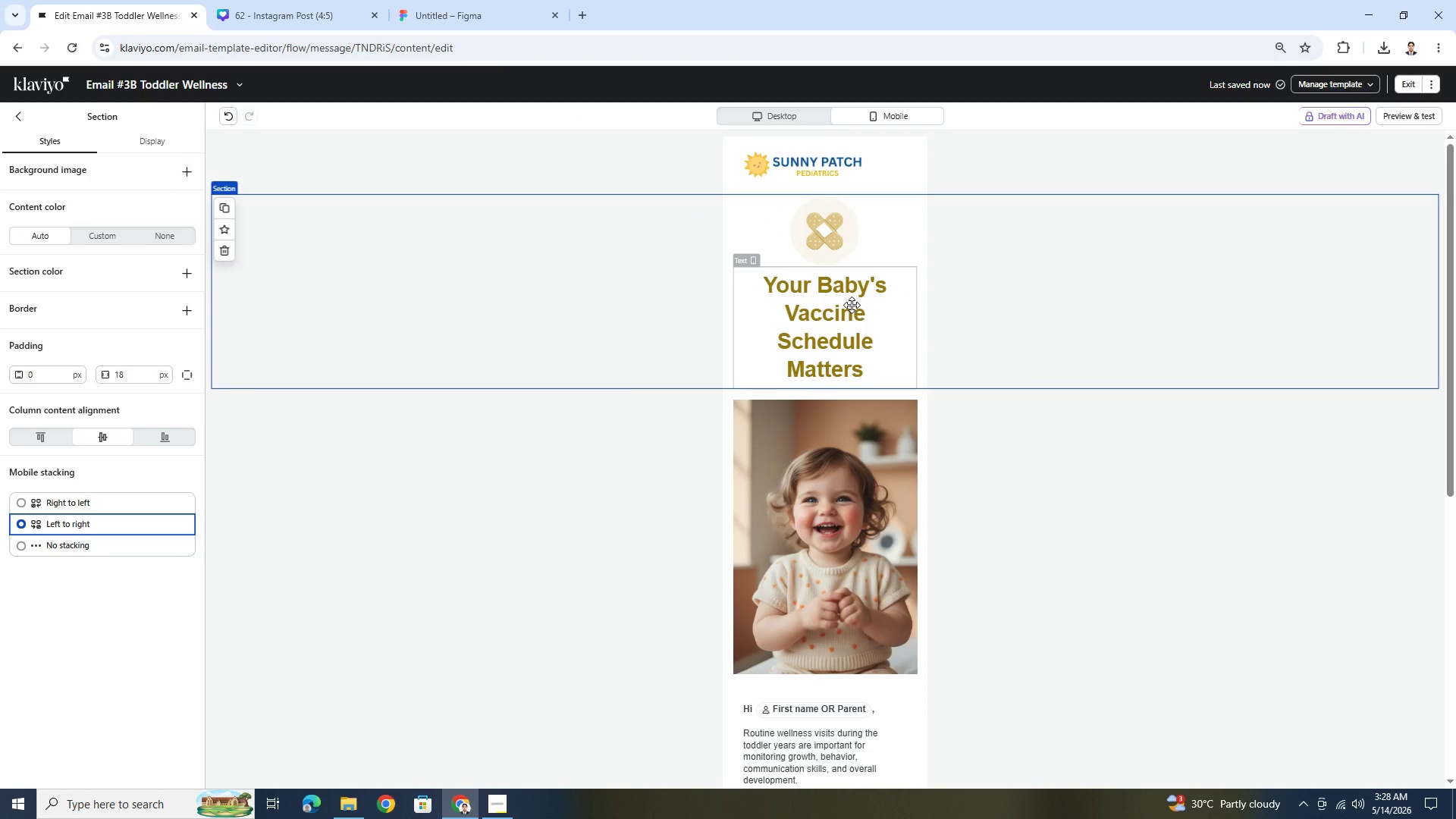 
double_click([852, 305])
 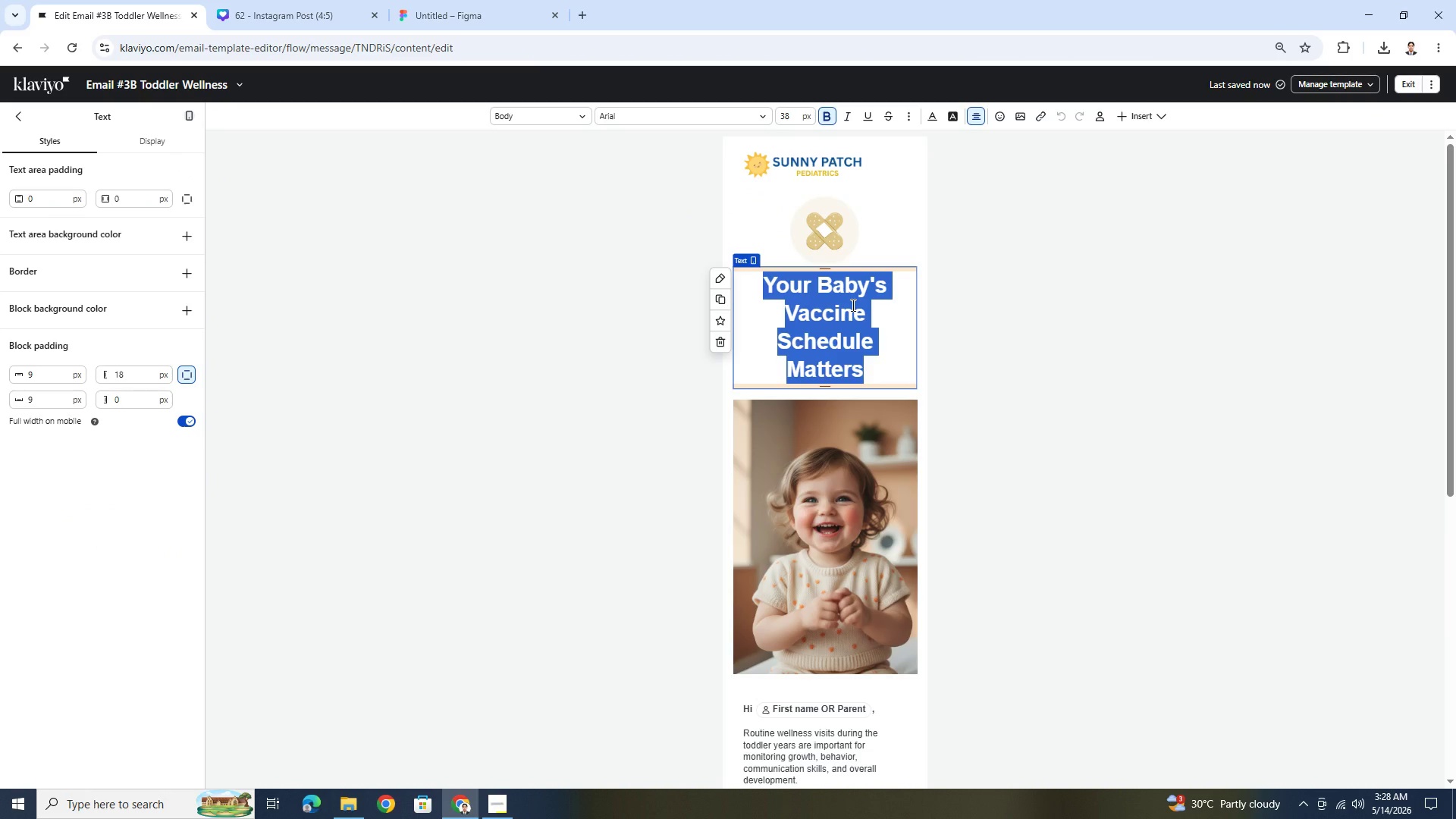 
key(Control+V)
 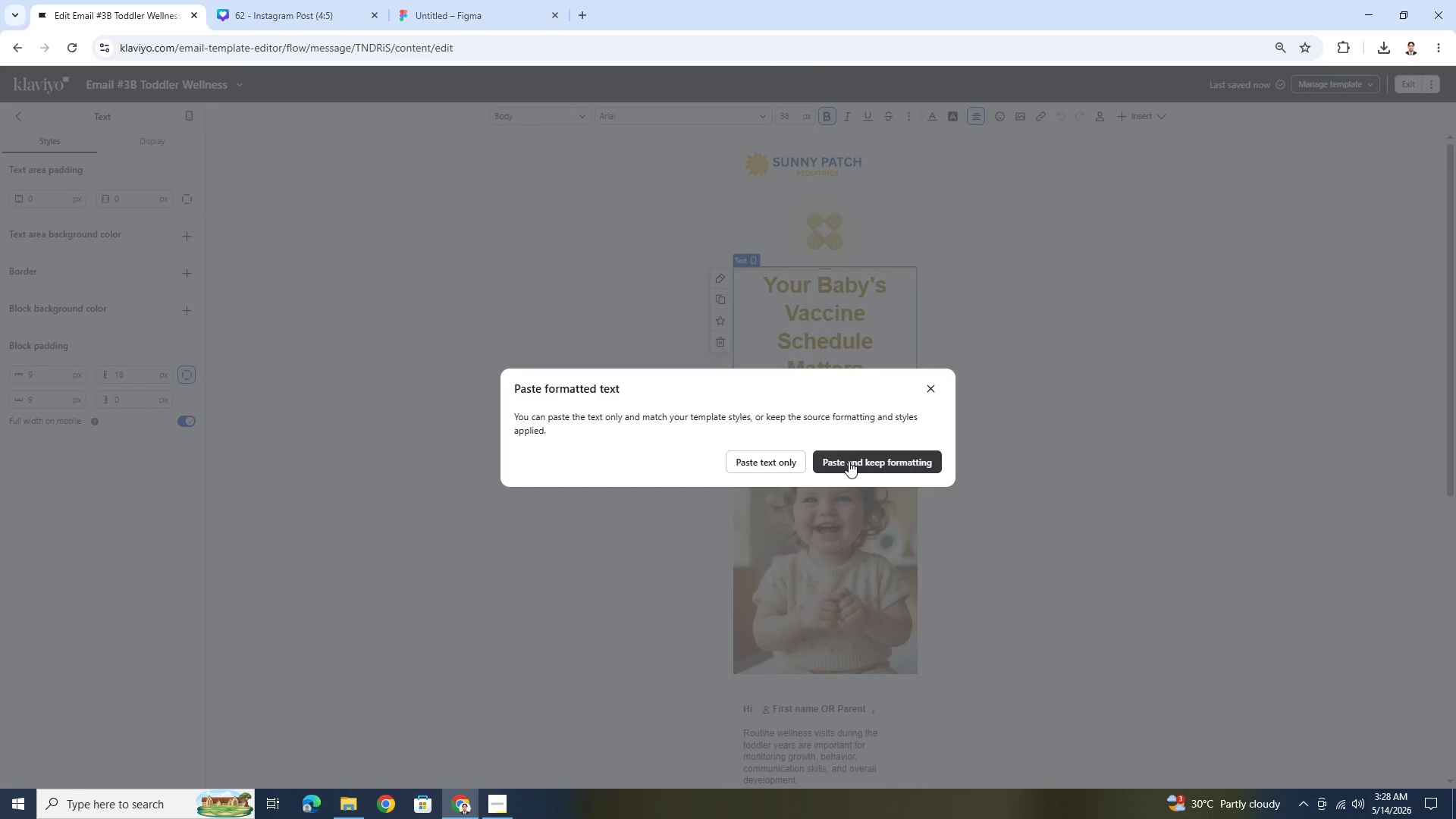 
left_click([849, 460])
 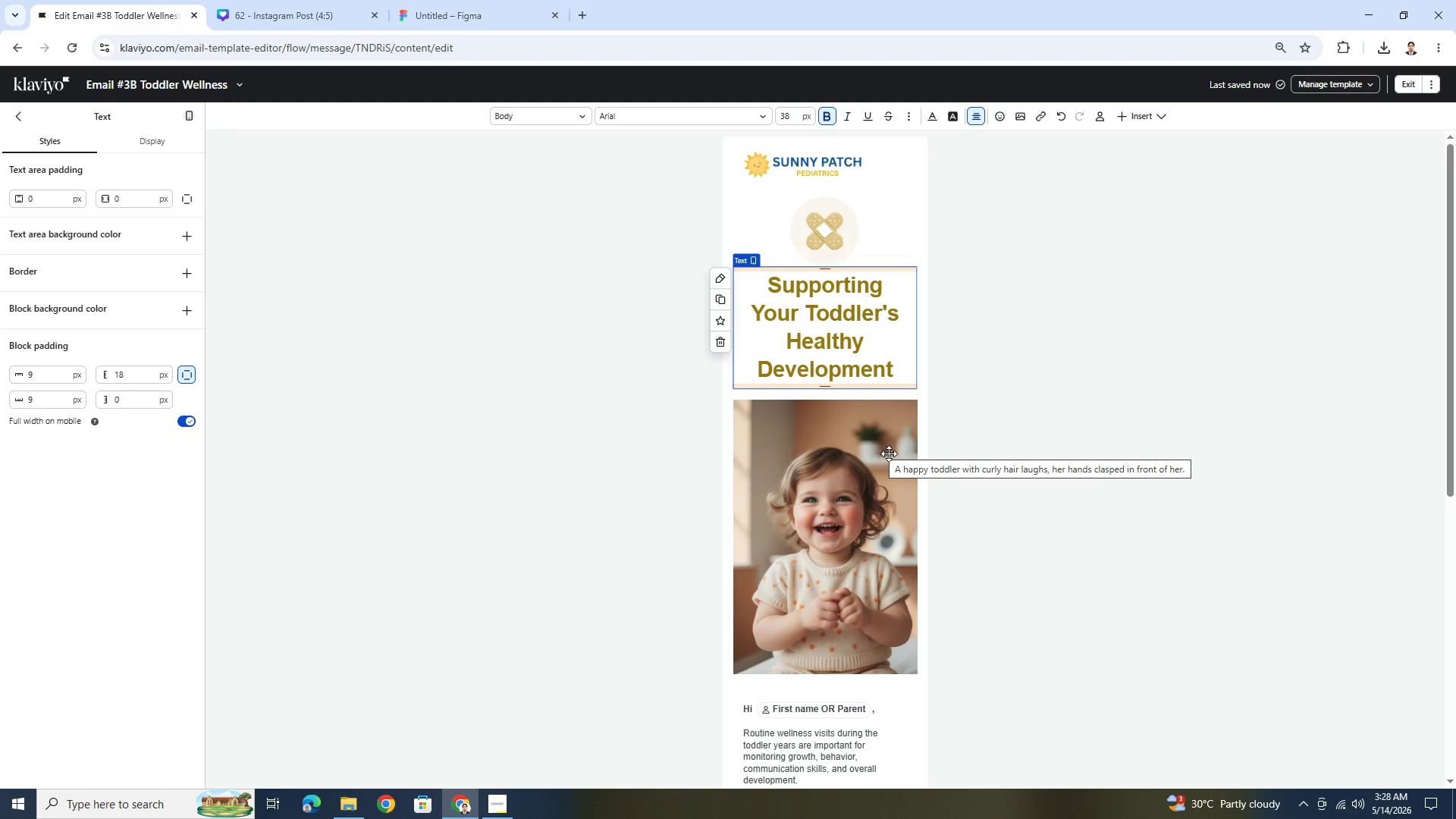 
left_click([1080, 580])
 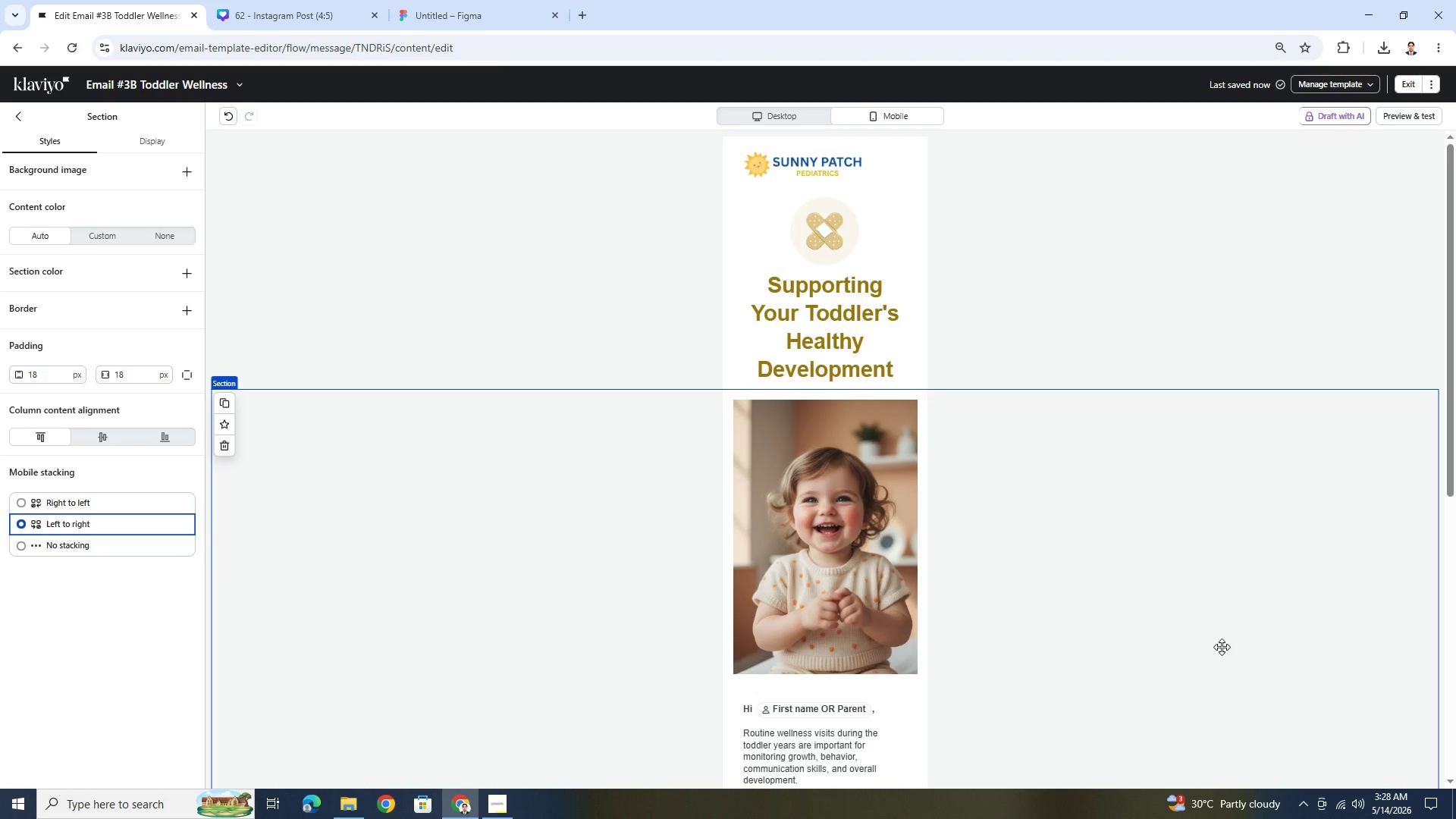 
scroll: coordinate [1221, 641], scroll_direction: down, amount: 3.0
 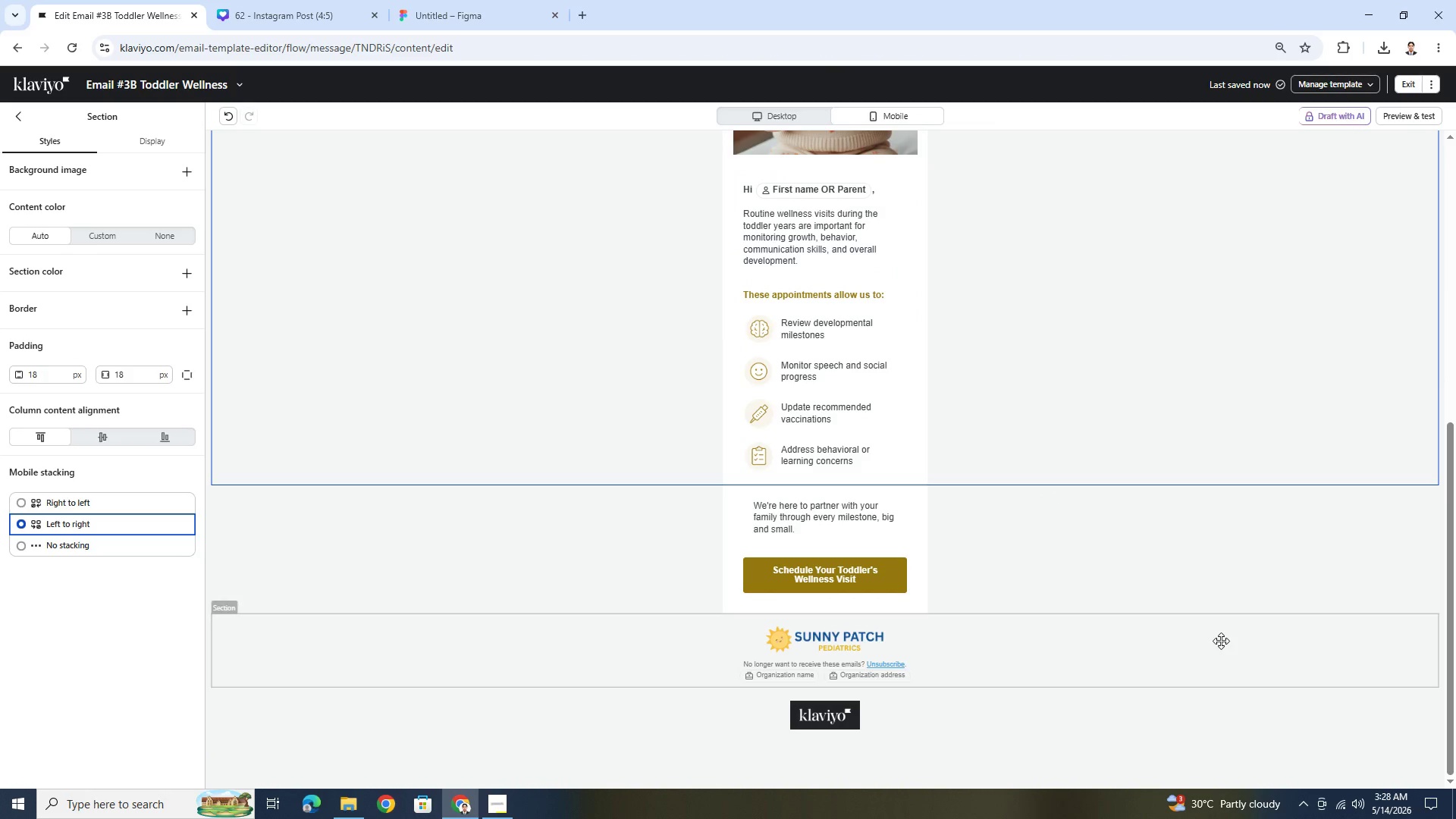 
scroll: coordinate [1221, 641], scroll_direction: up, amount: 8.0
 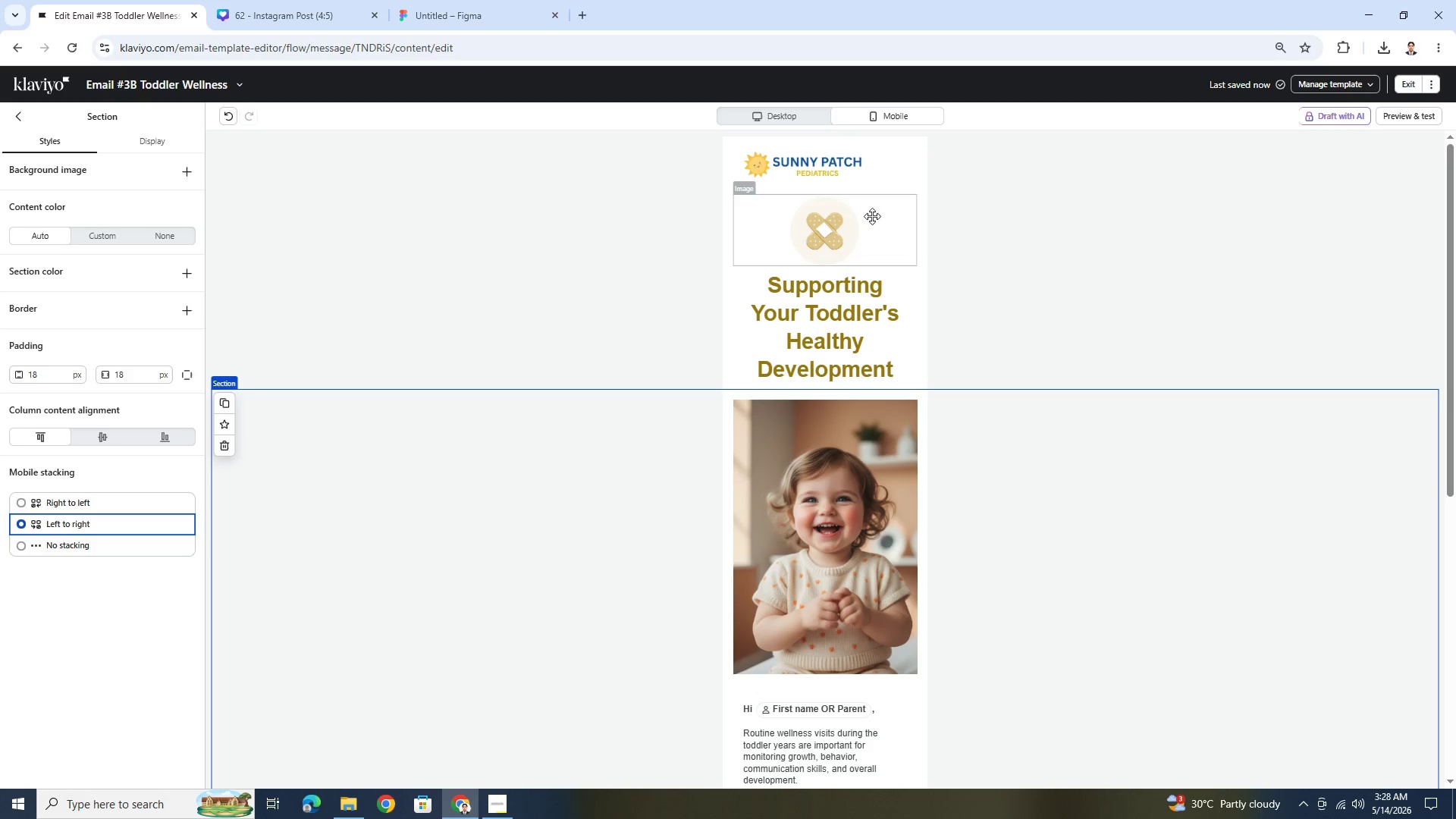 
left_click([801, 121])
 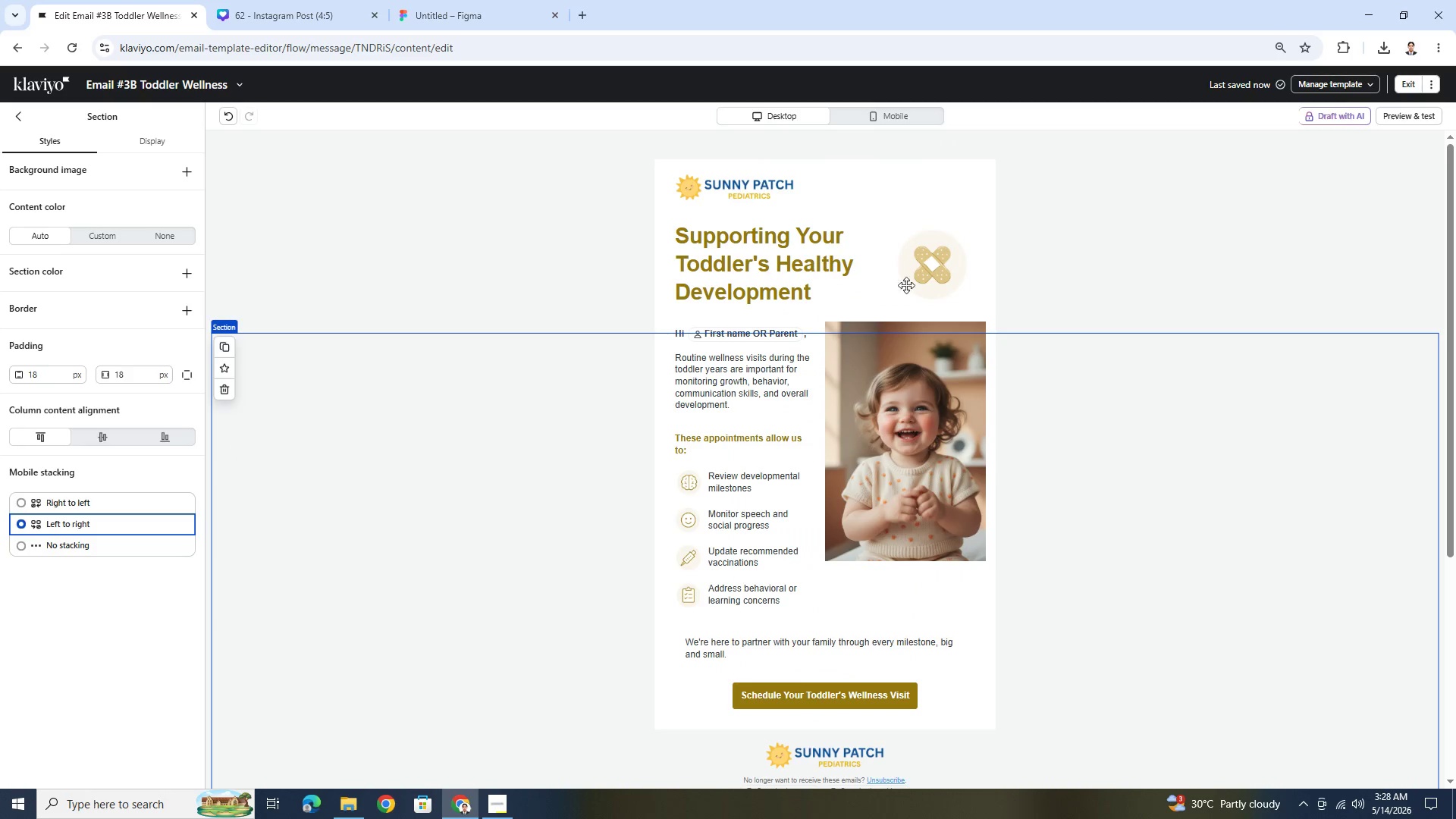 
scroll: coordinate [1009, 466], scroll_direction: down, amount: 3.0
 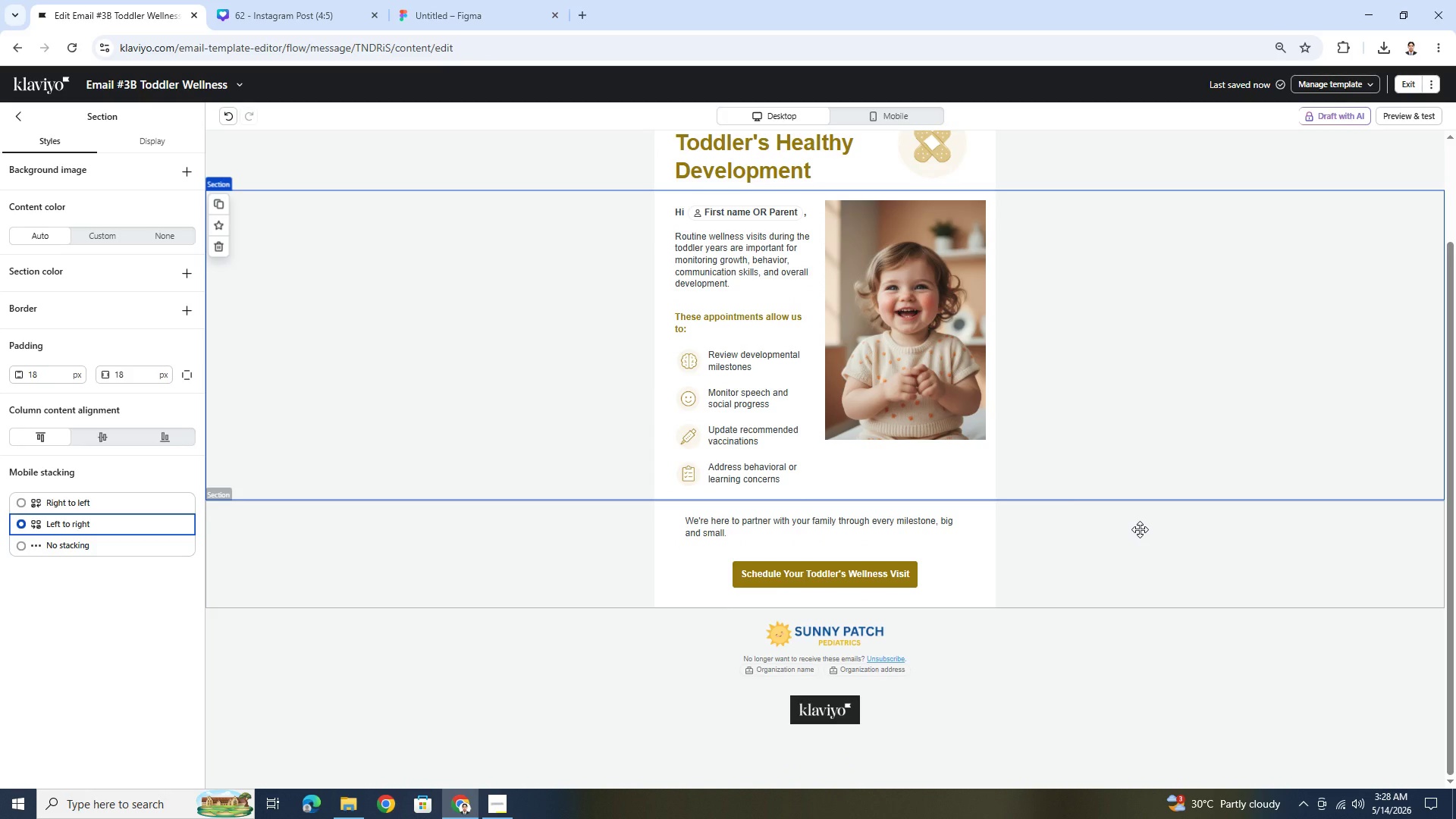 
wait(29.68)
 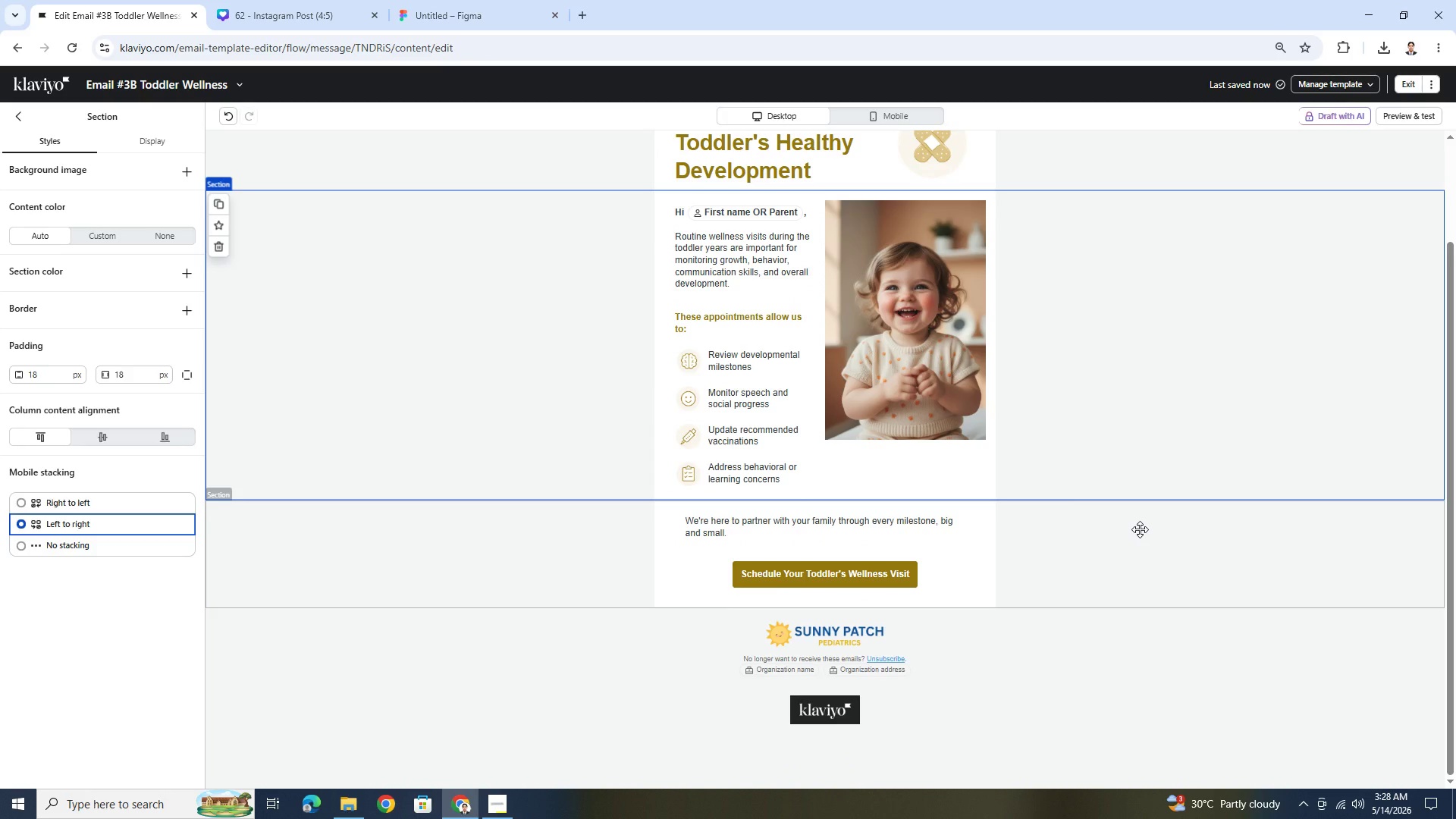 
scroll: coordinate [1258, 537], scroll_direction: none, amount: 0.0
 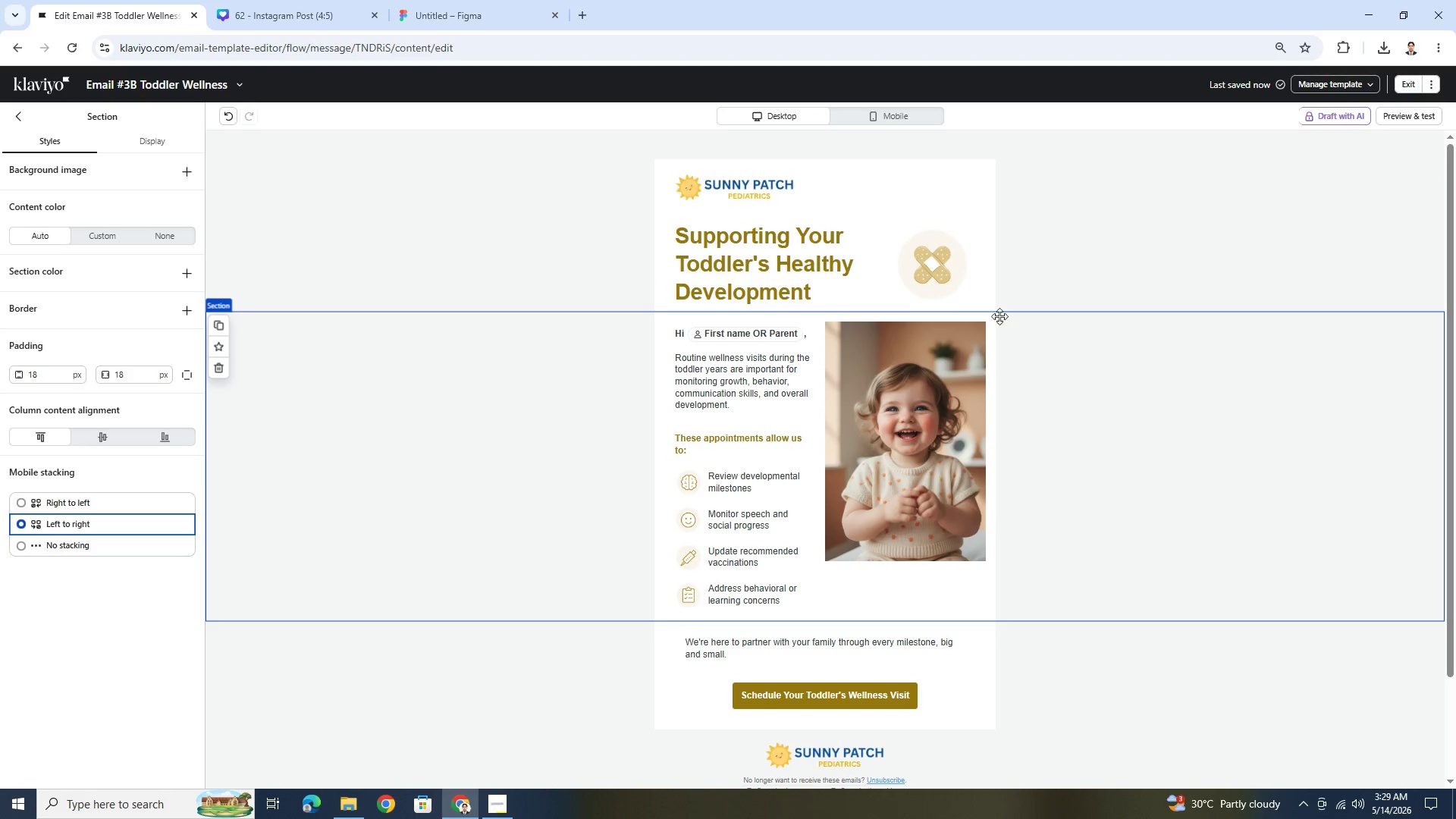 
left_click([929, 276])
 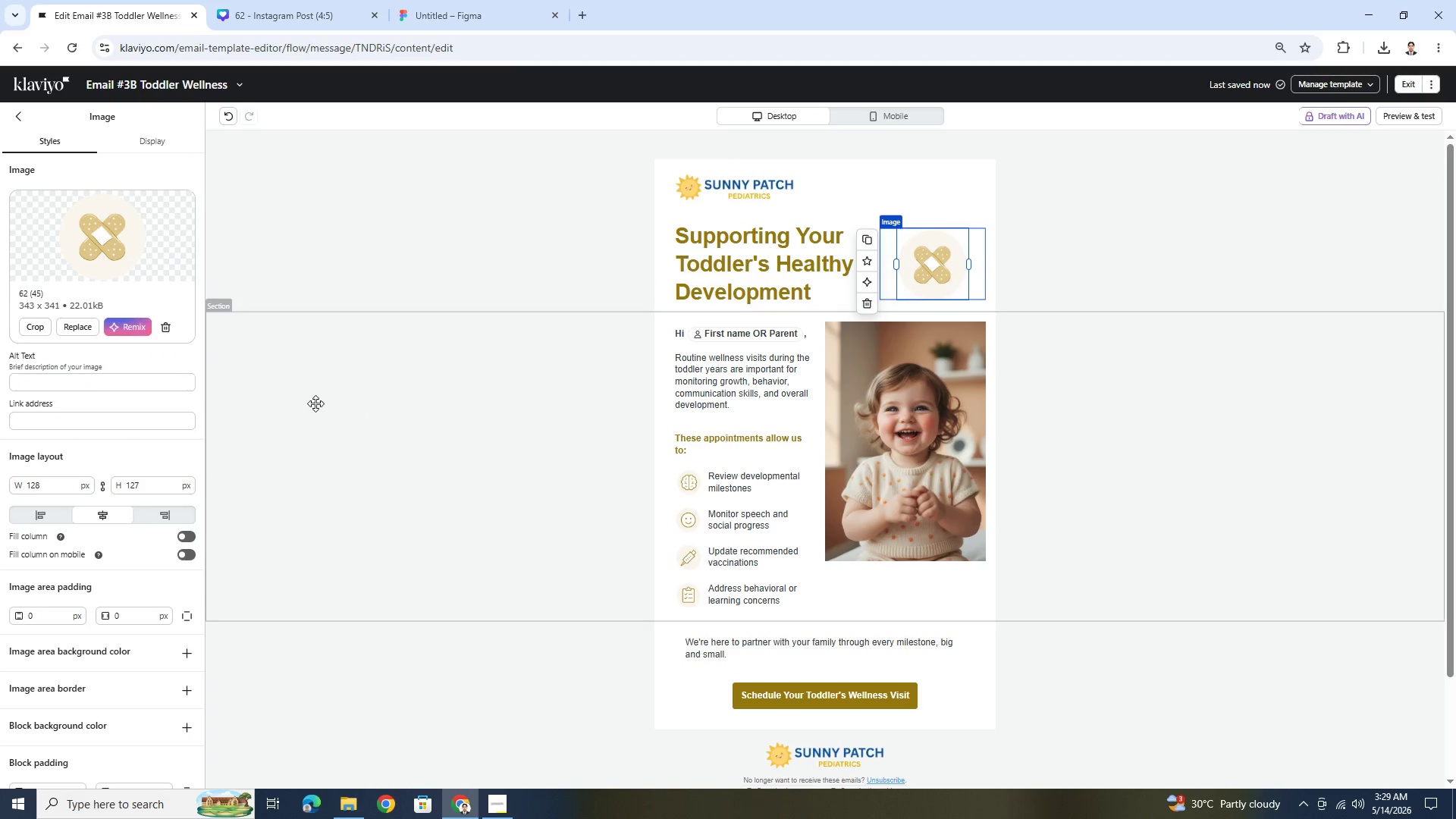 
left_click([145, 396])
 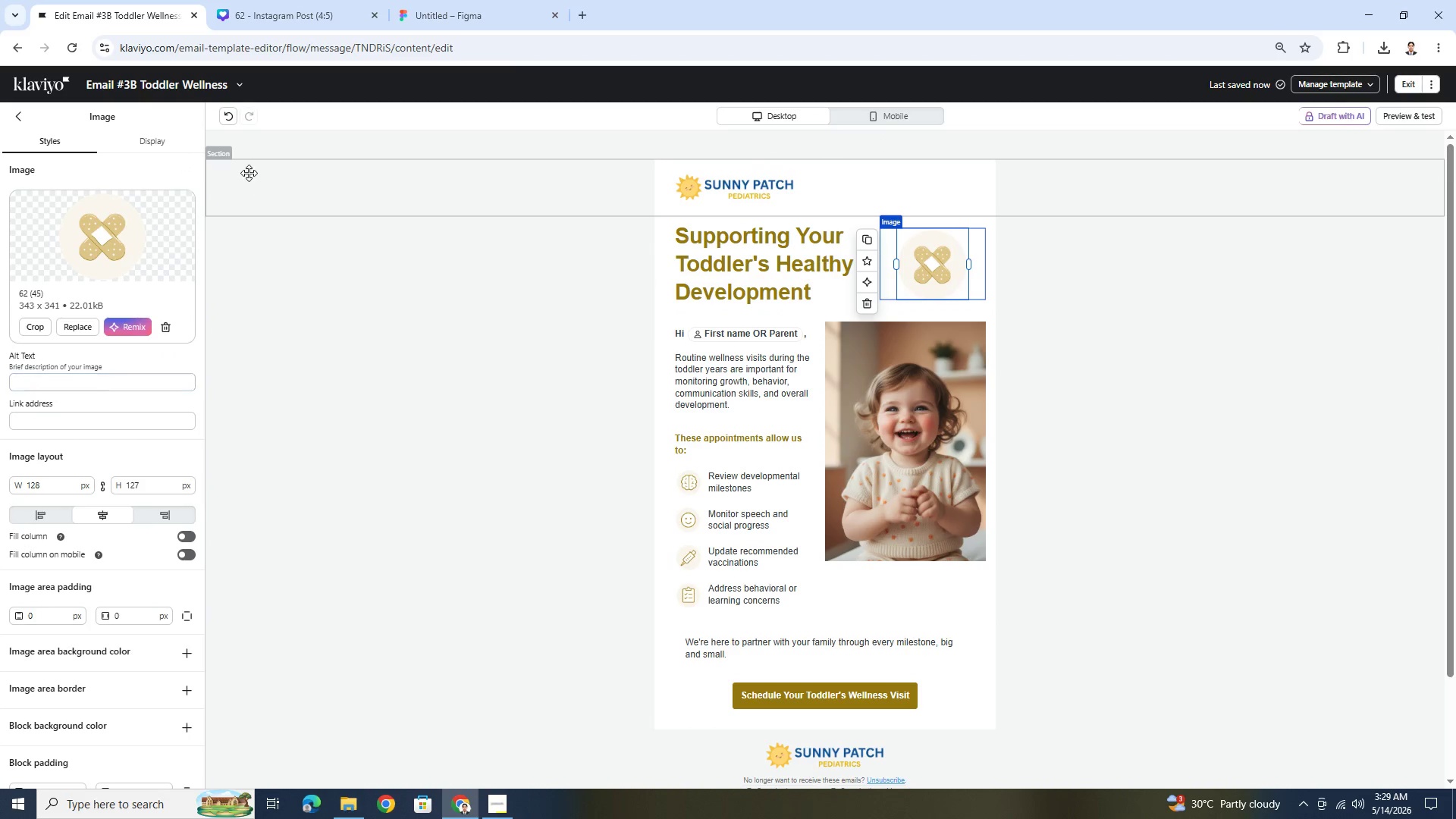 
left_click([607, 312])
 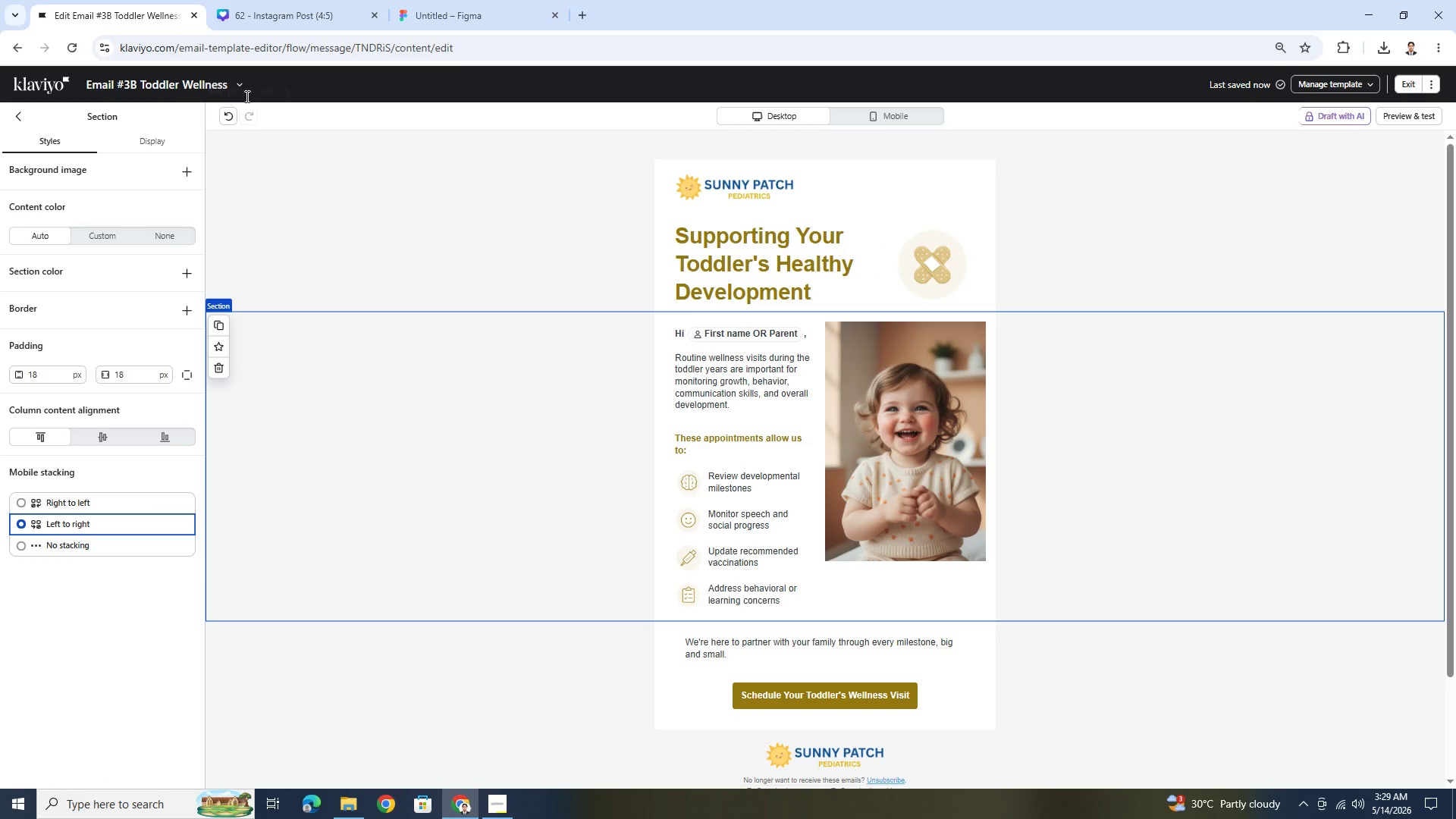 
left_click([240, 89])
 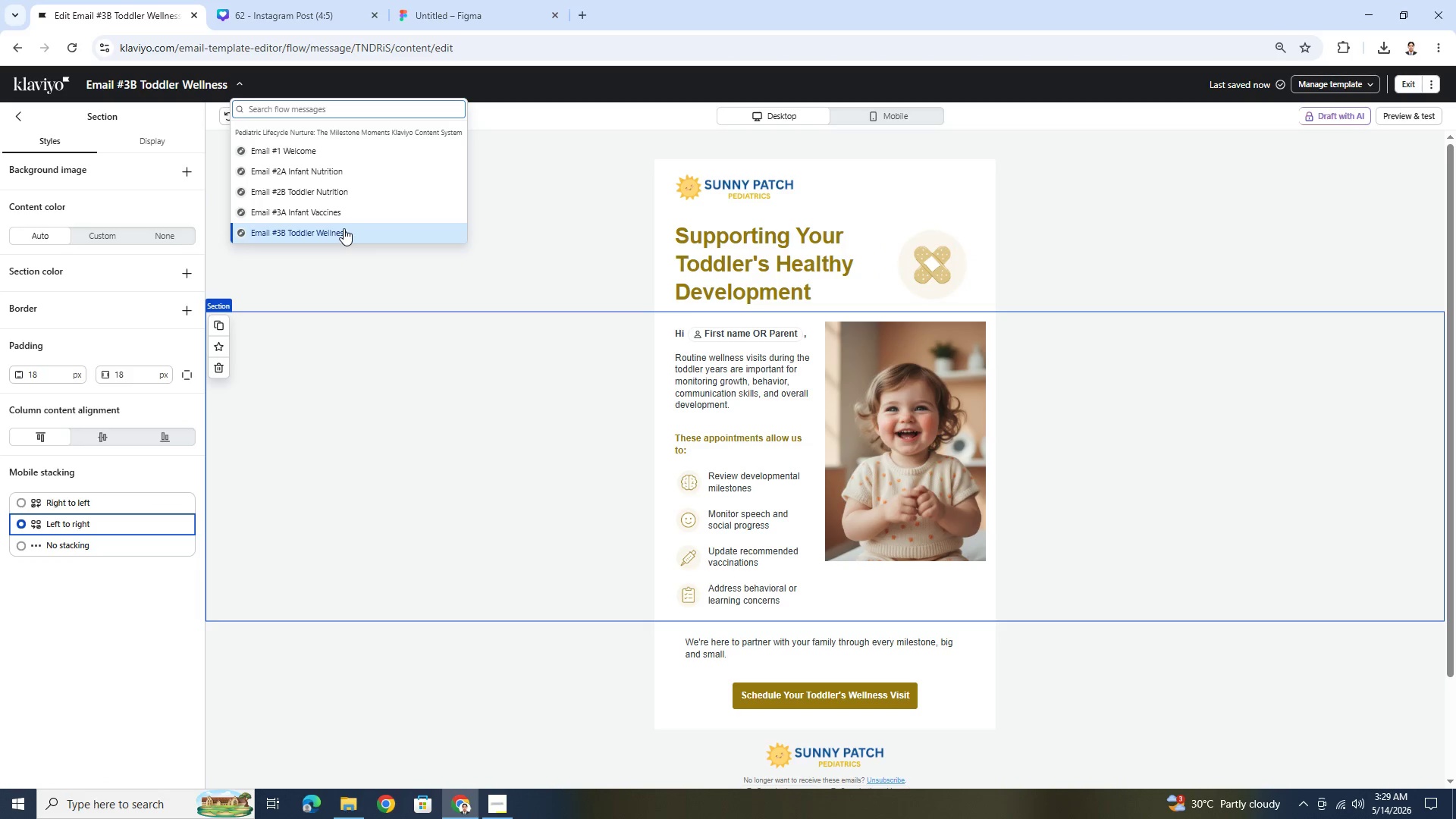 
left_click([345, 215])
 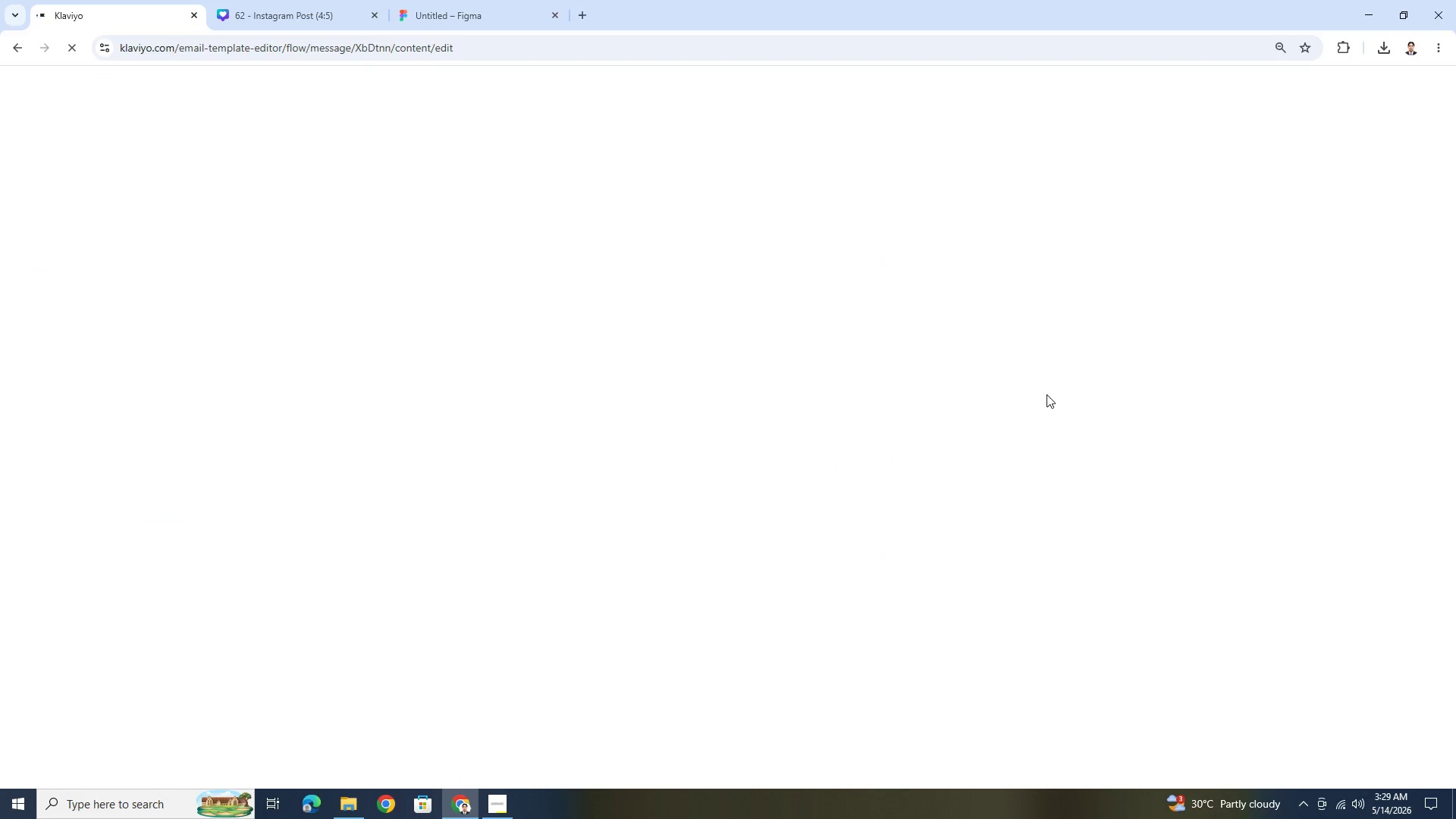 
wait(9.22)
 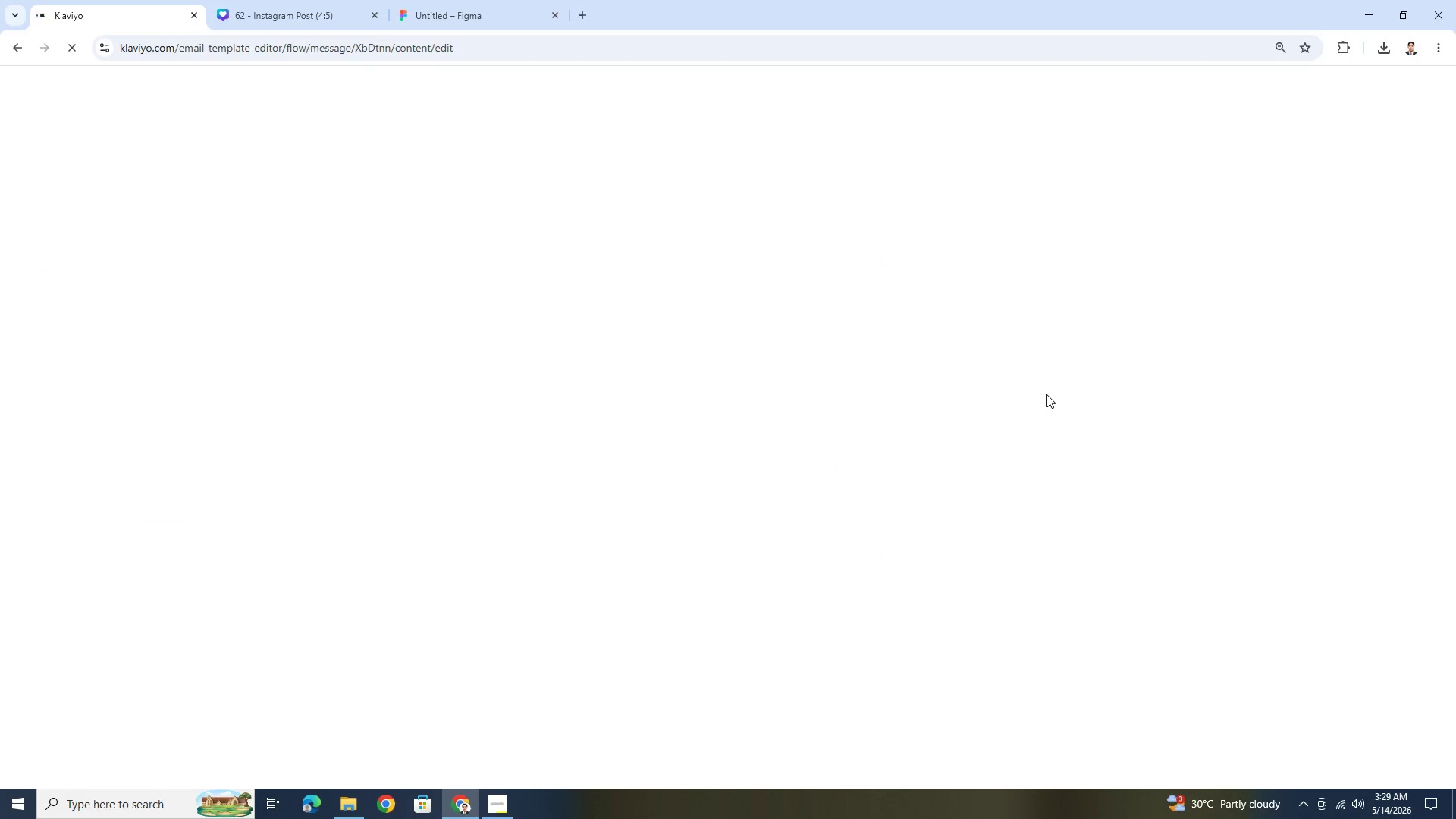 
left_click([943, 246])
 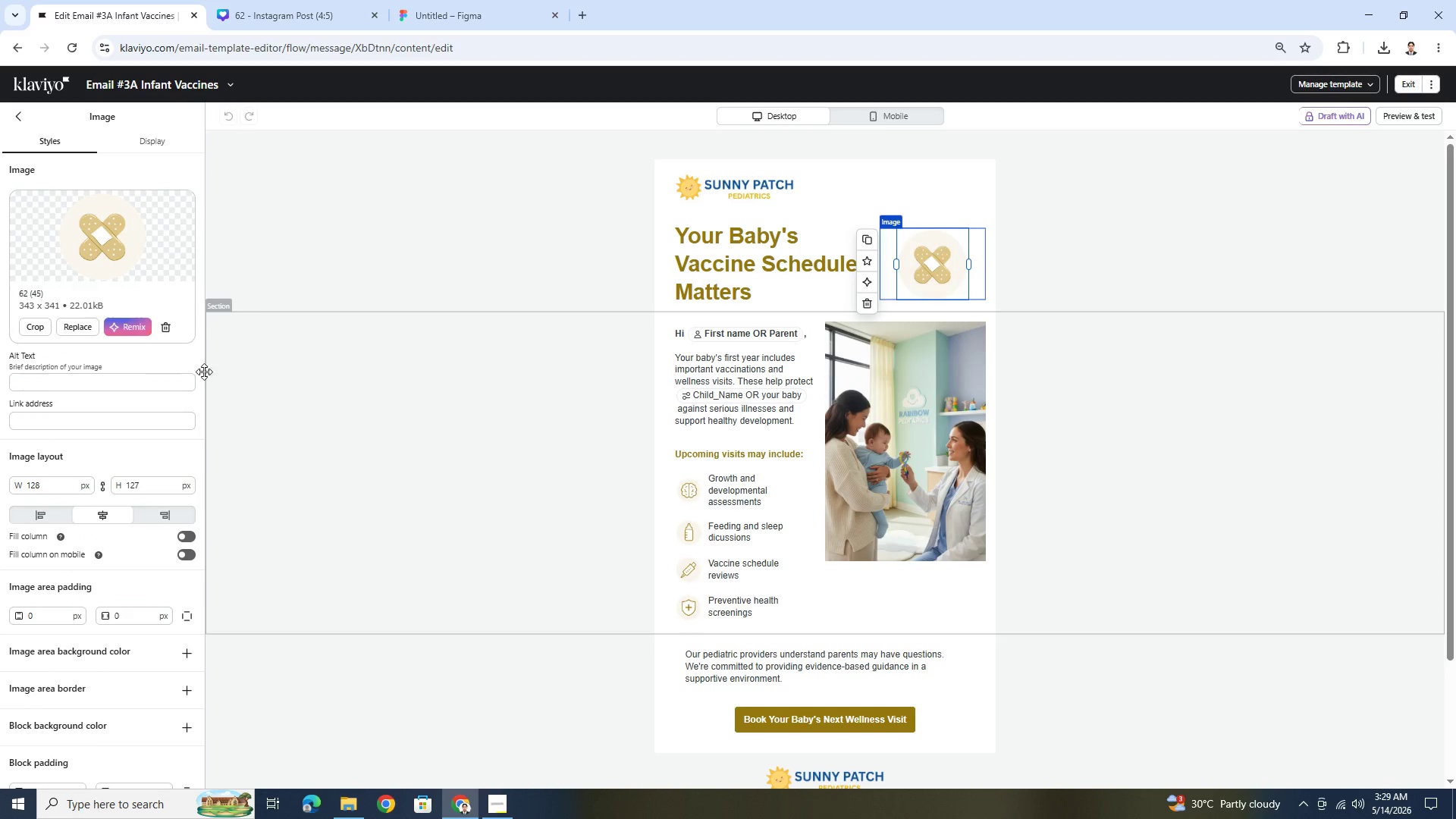 
left_click([162, 386])
 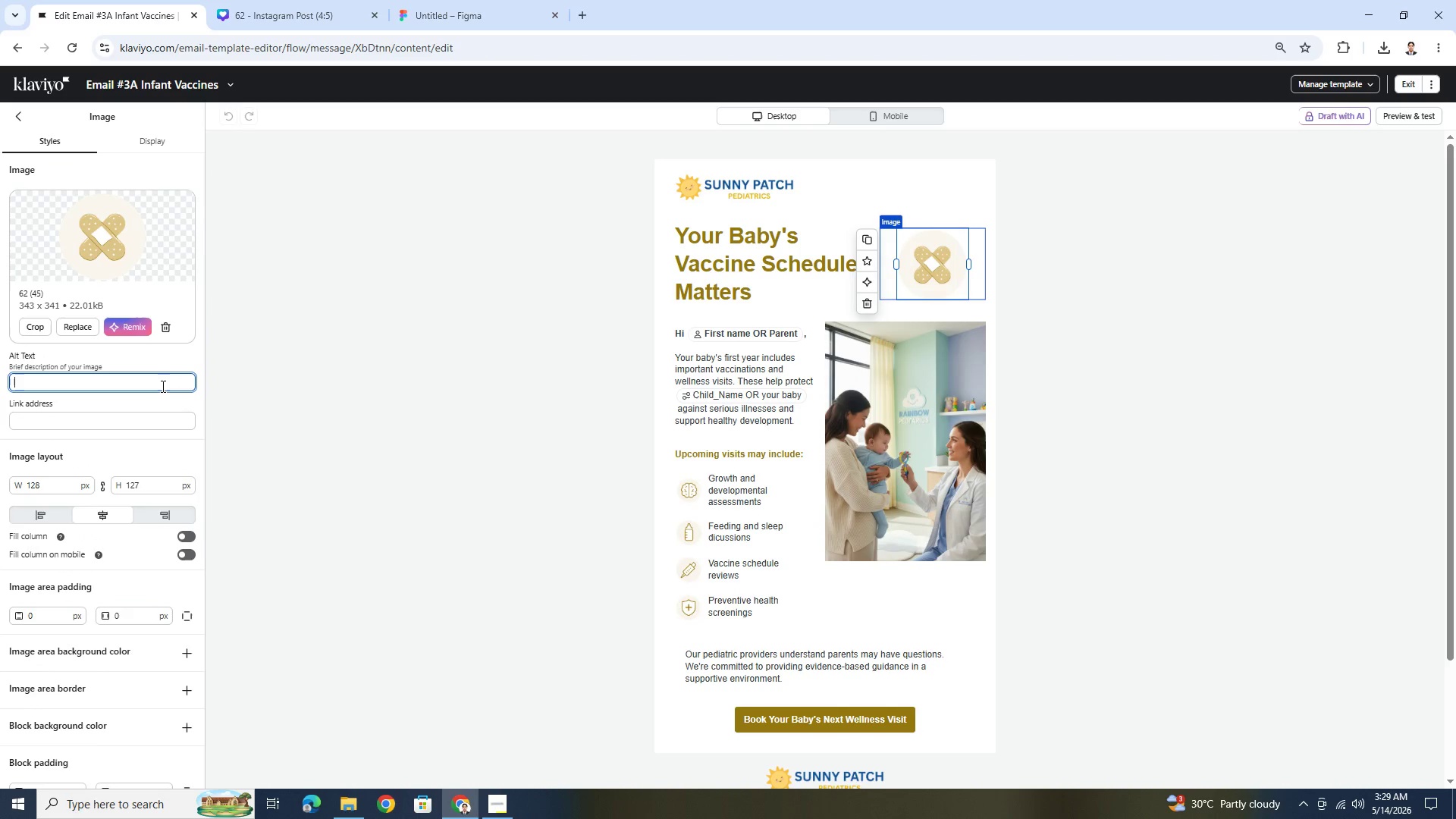 
type(banaid )
key(Backspace)
key(Backspace)
key(Backspace)
key(Backspace)
type(daid icon)
key(Backspace)
key(Backspace)
key(Backspace)
key(Backspace)
type(ig)
key(Backspace)
type(mg)
 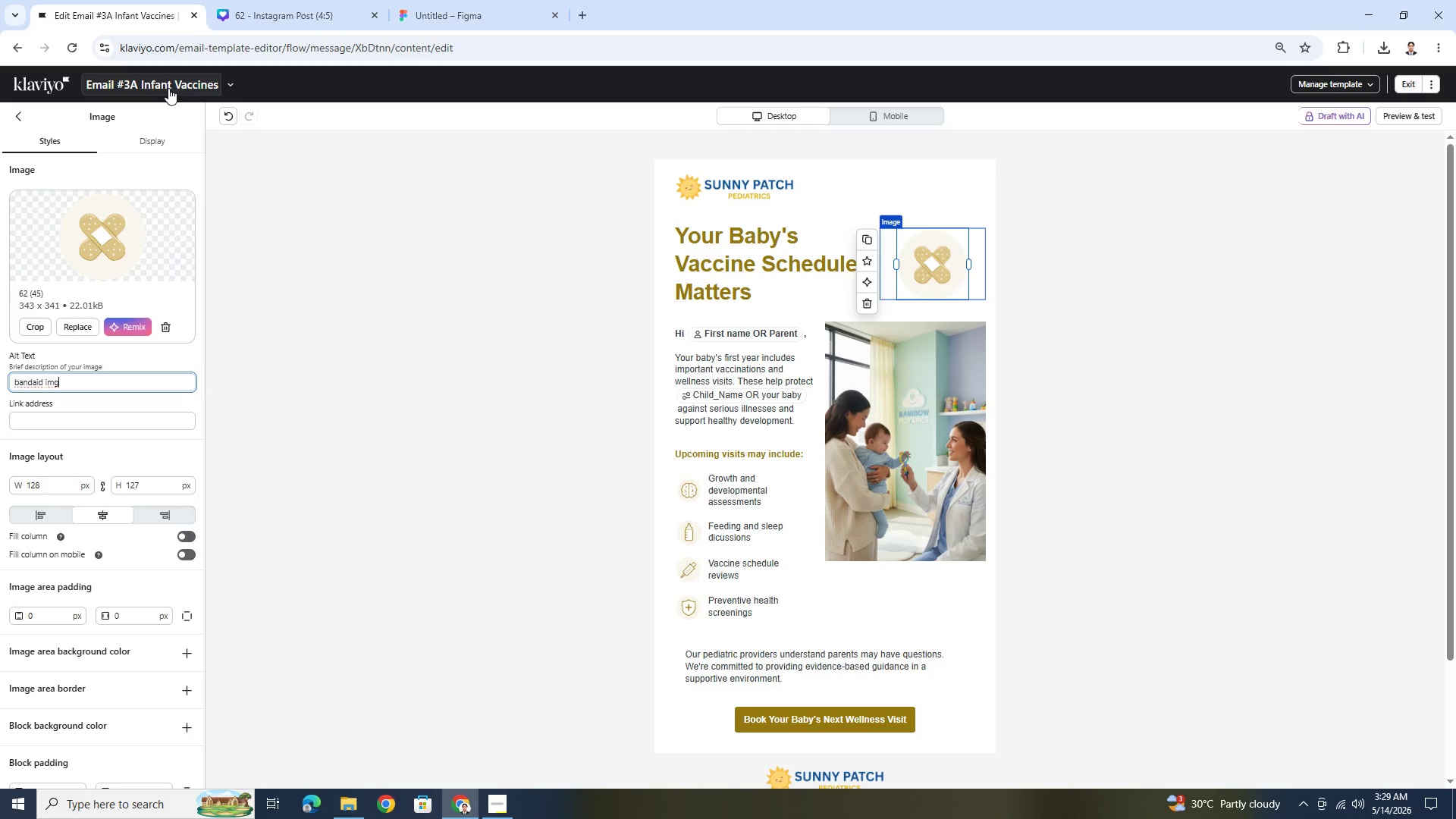 
left_click([680, 344])
 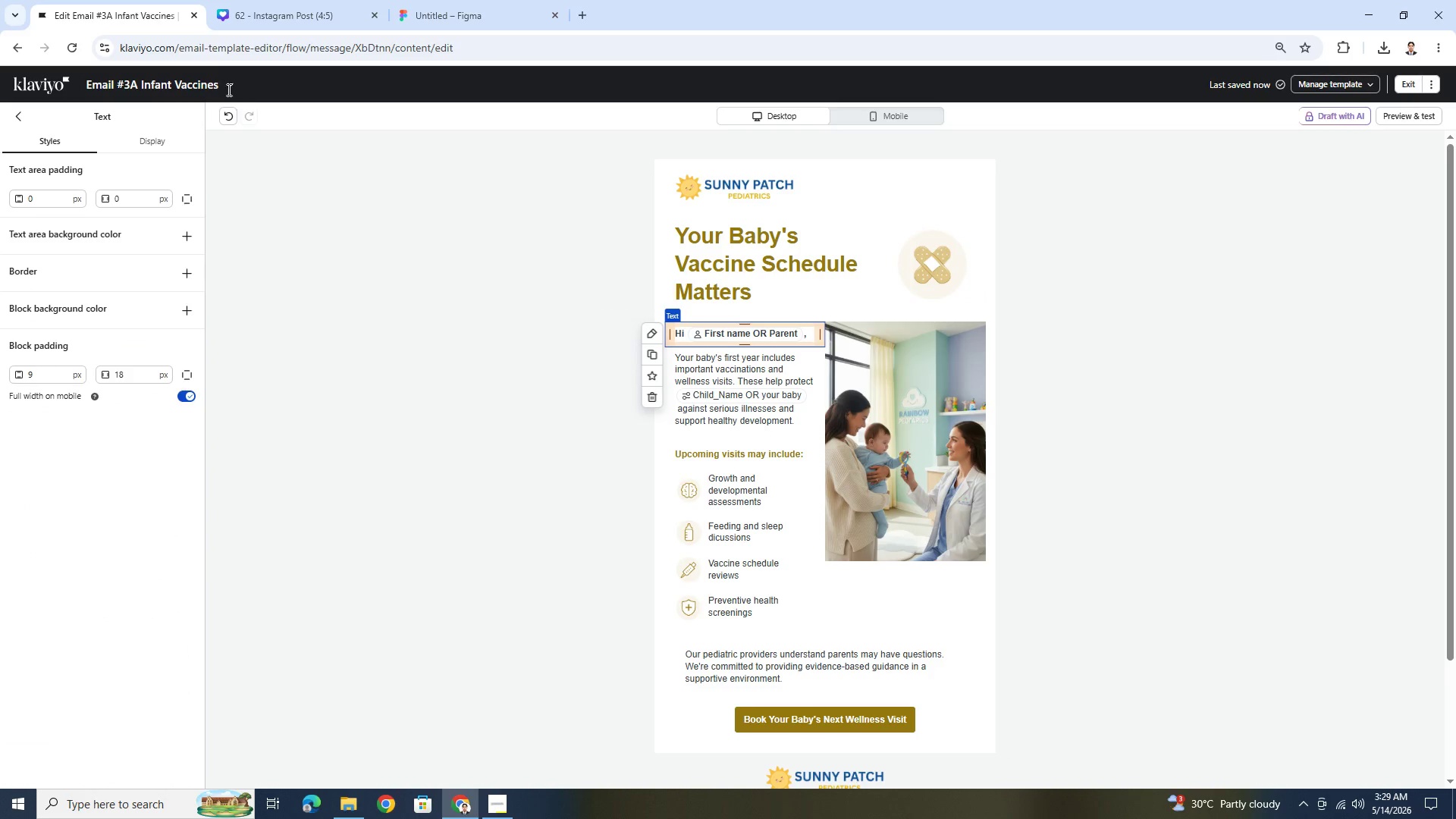 
left_click([228, 84])
 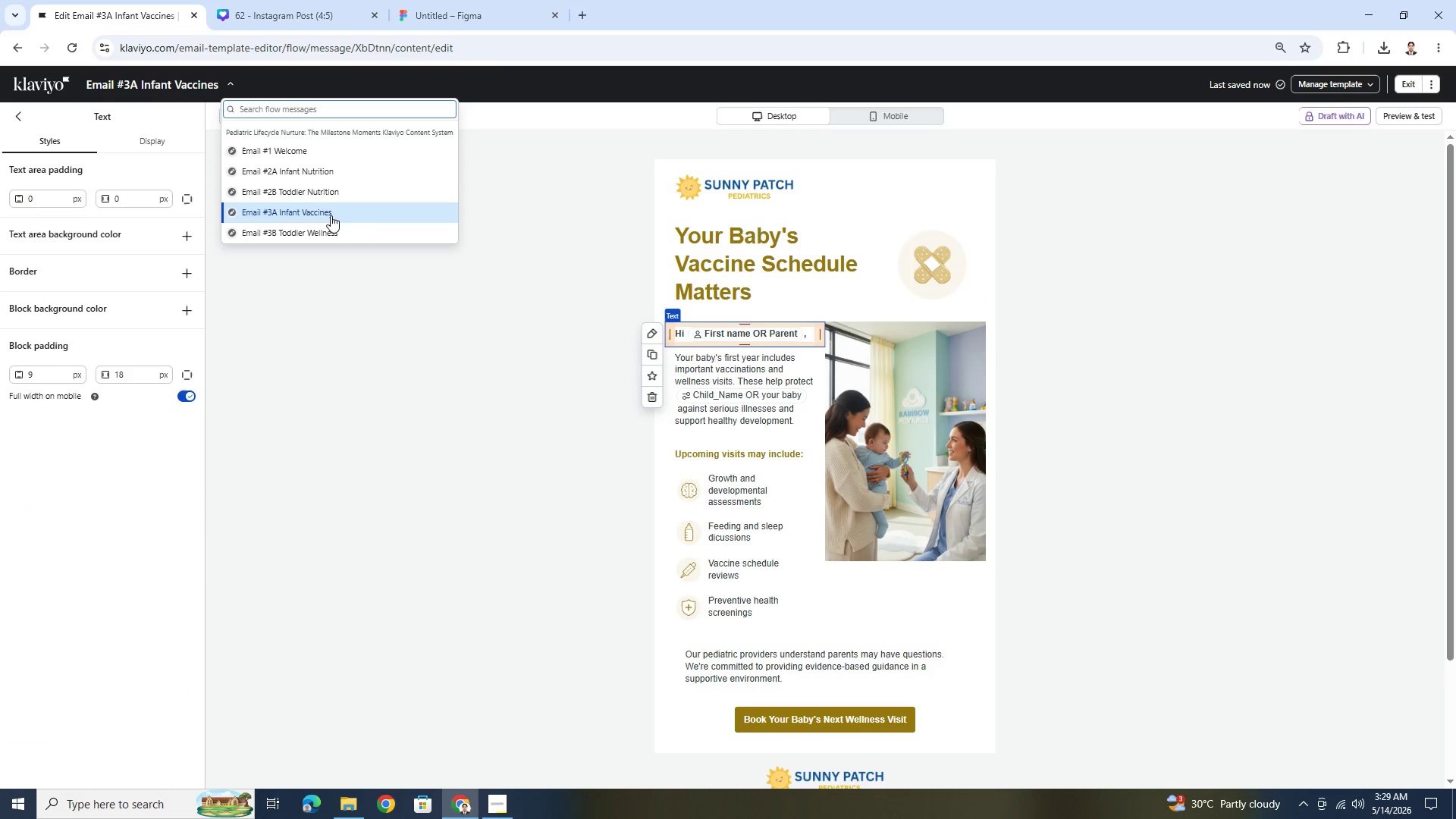 
left_click([339, 229])
 